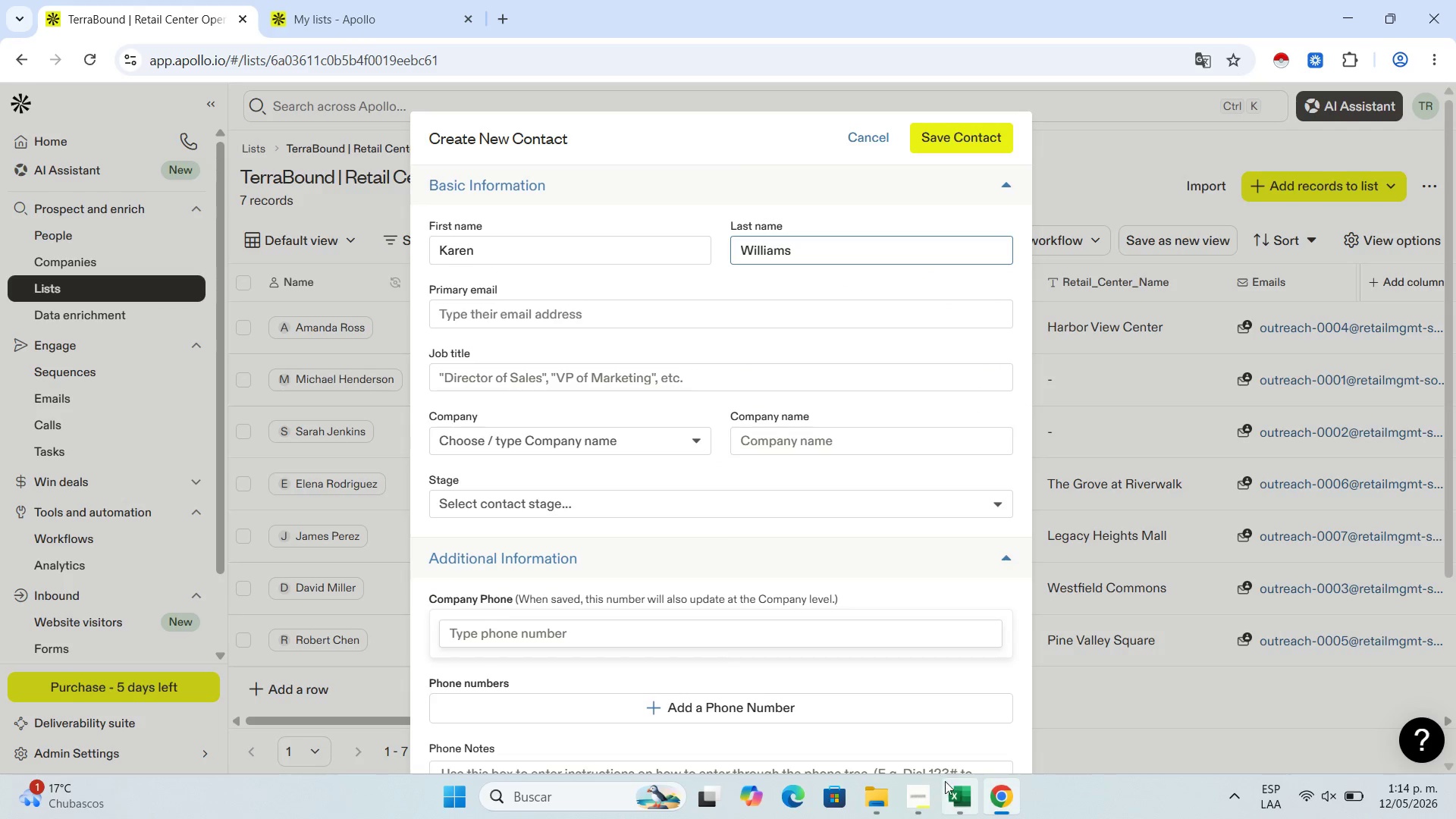 
left_click([962, 790])
 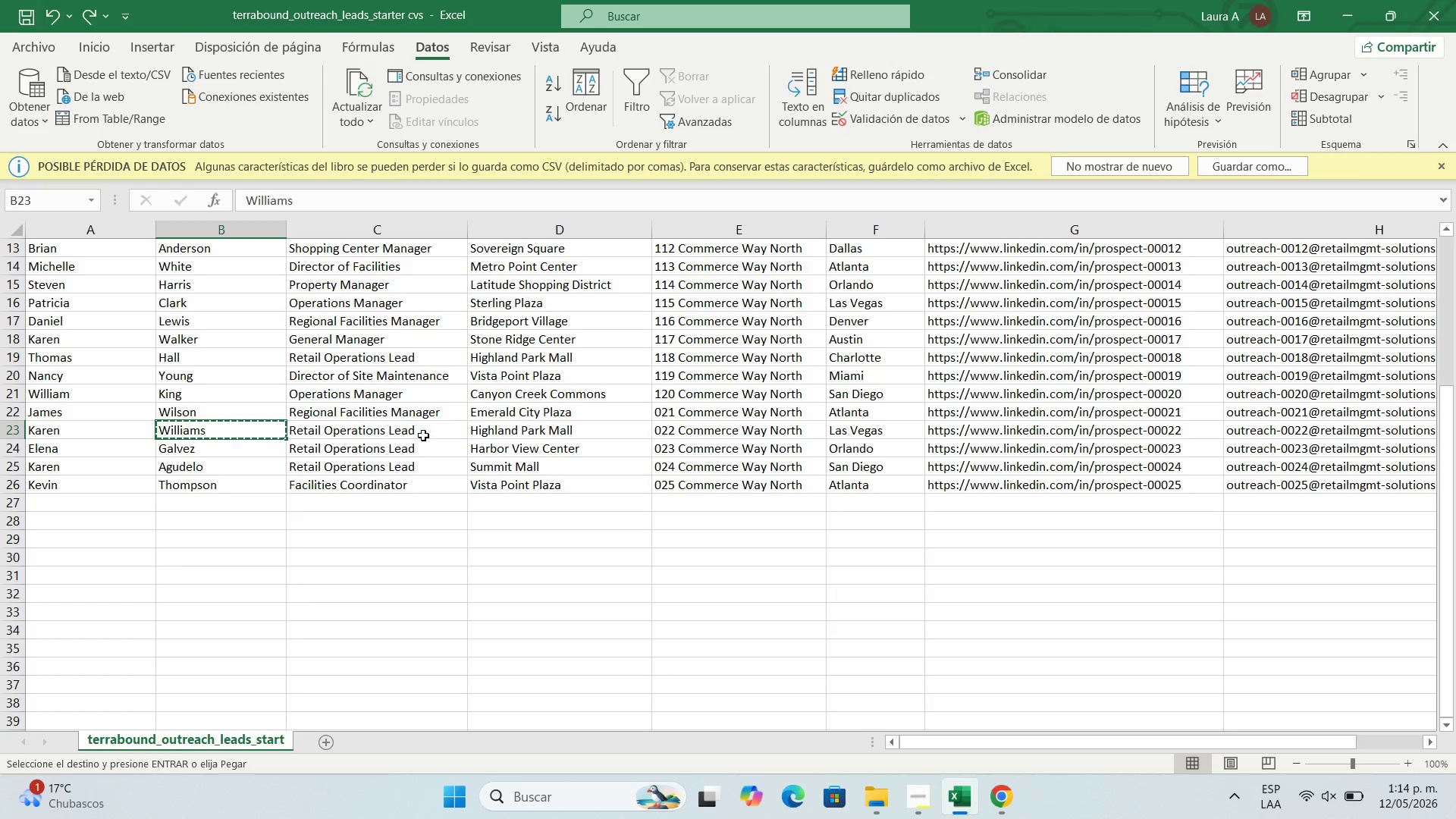 
left_click([423, 435])
 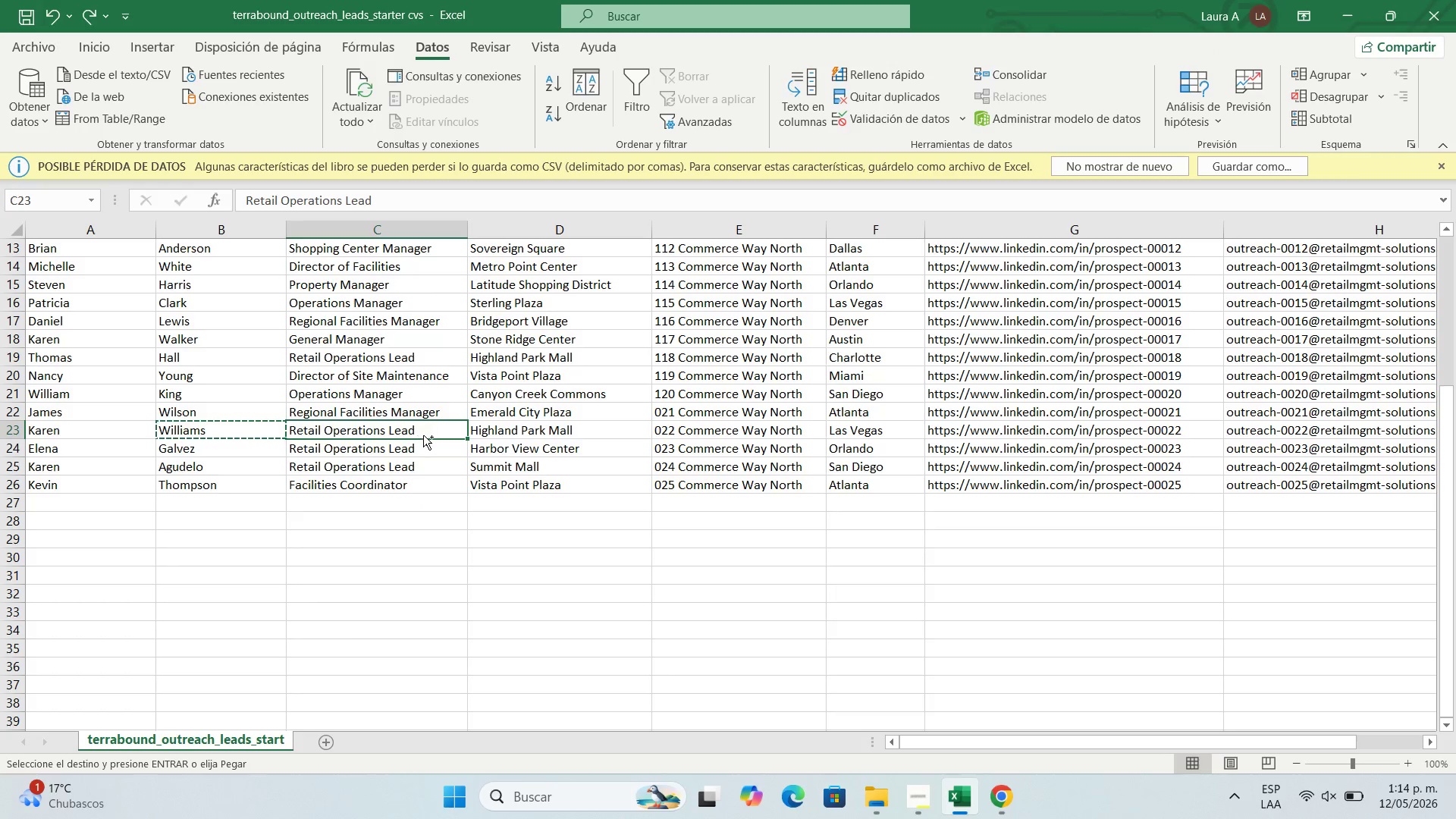 
key(Control+C)
 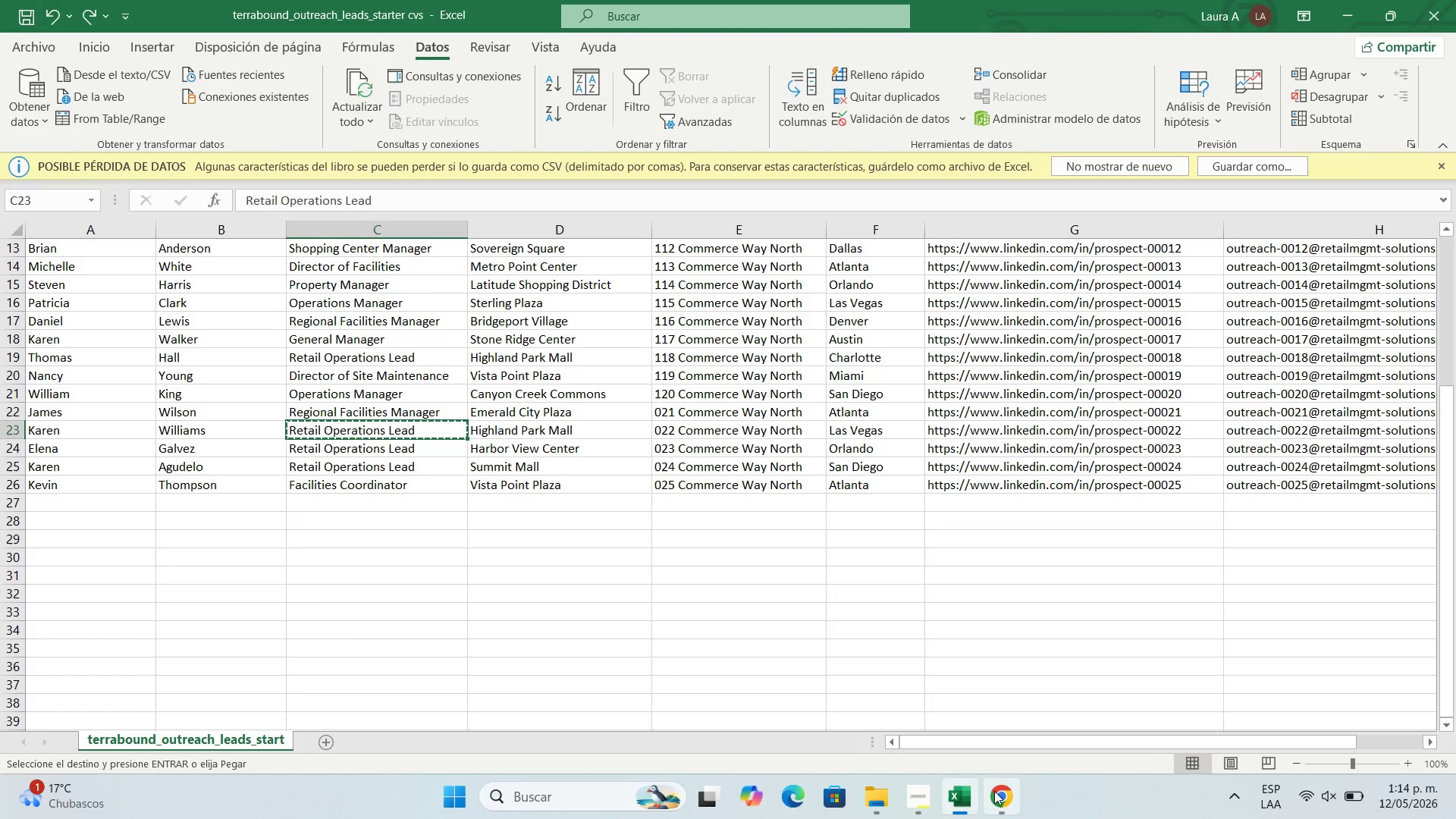 
left_click([994, 791])
 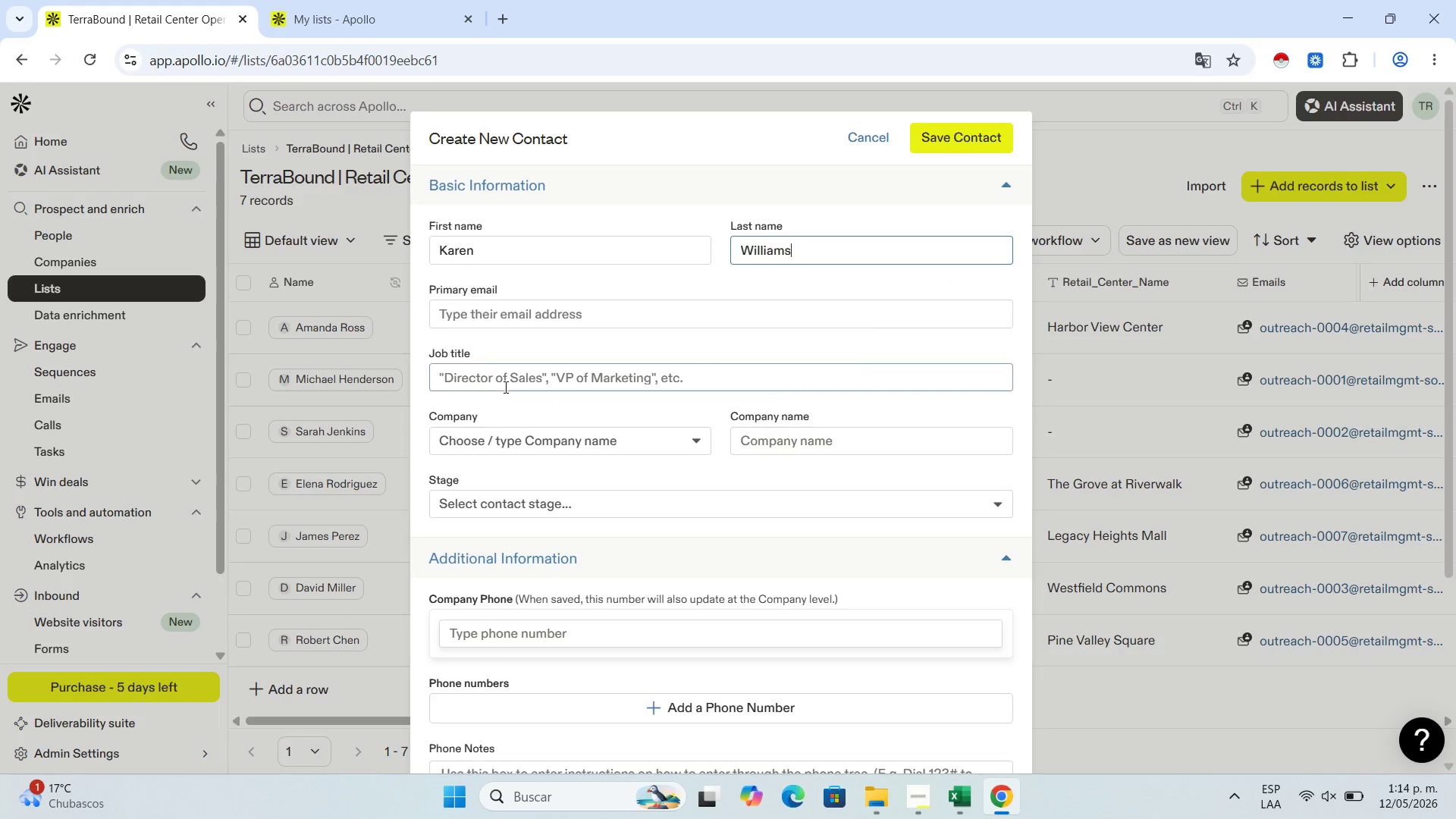 
left_click([504, 387])
 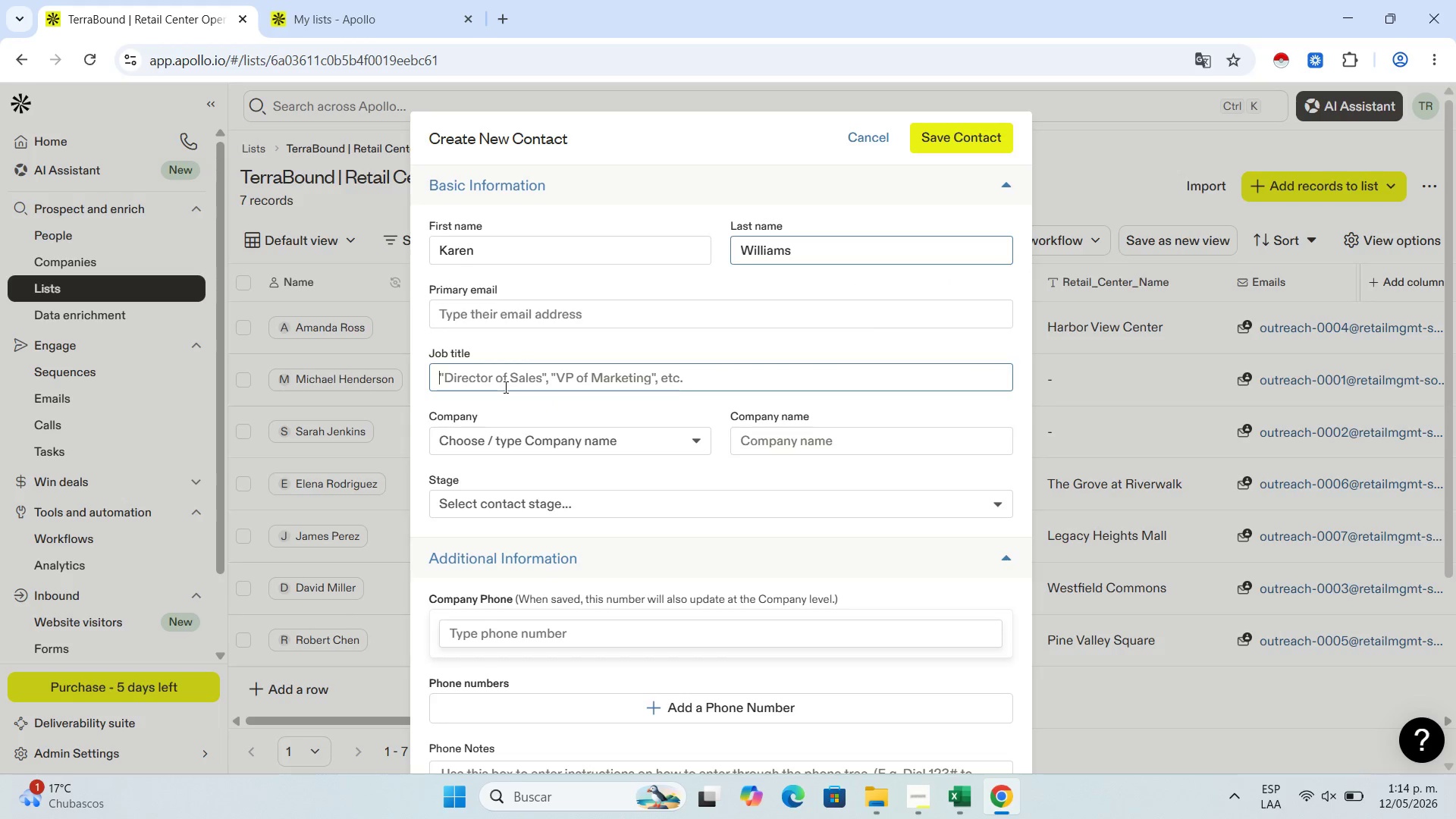 
key(Control+V)
 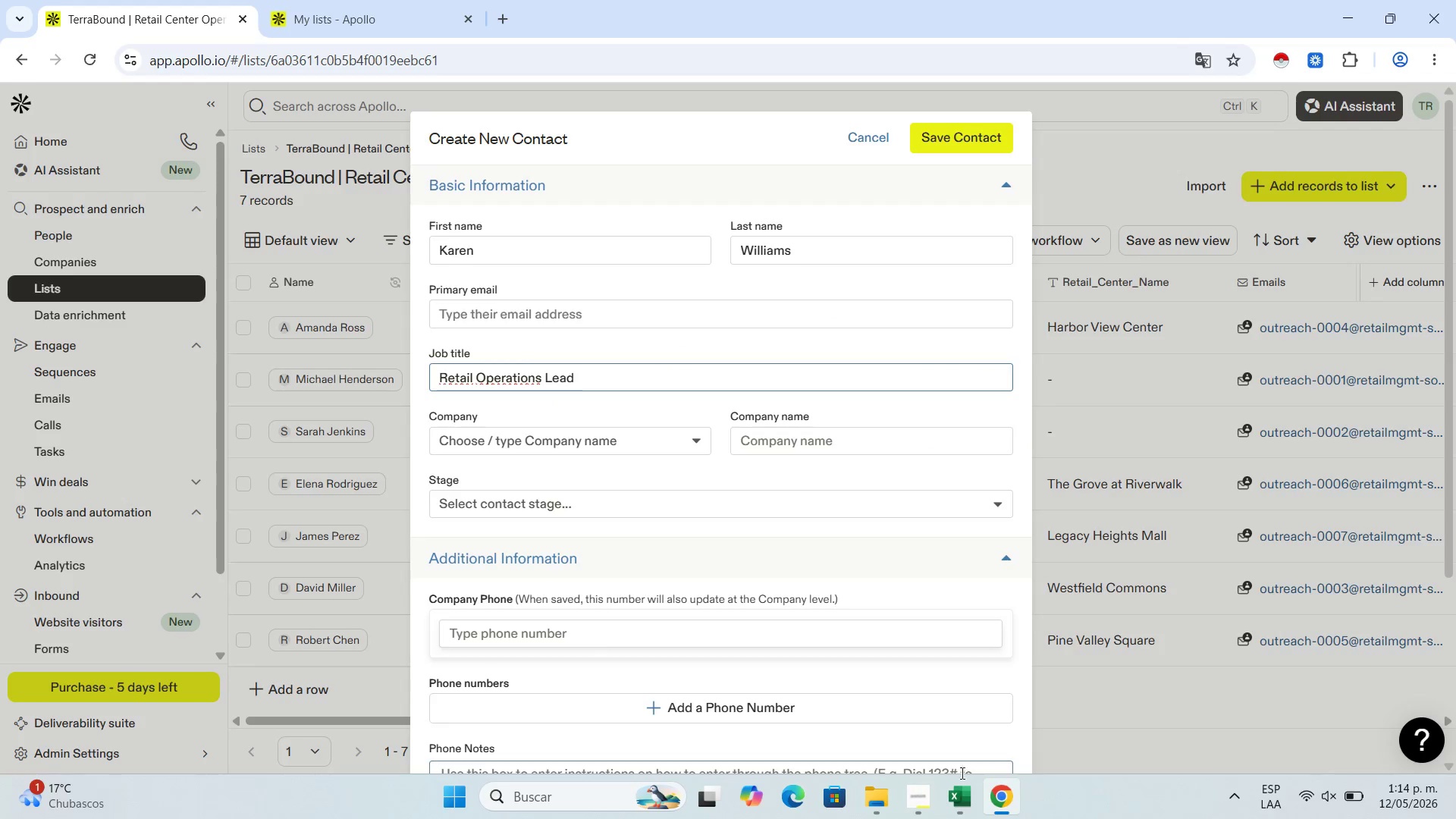 
left_click([961, 796])
 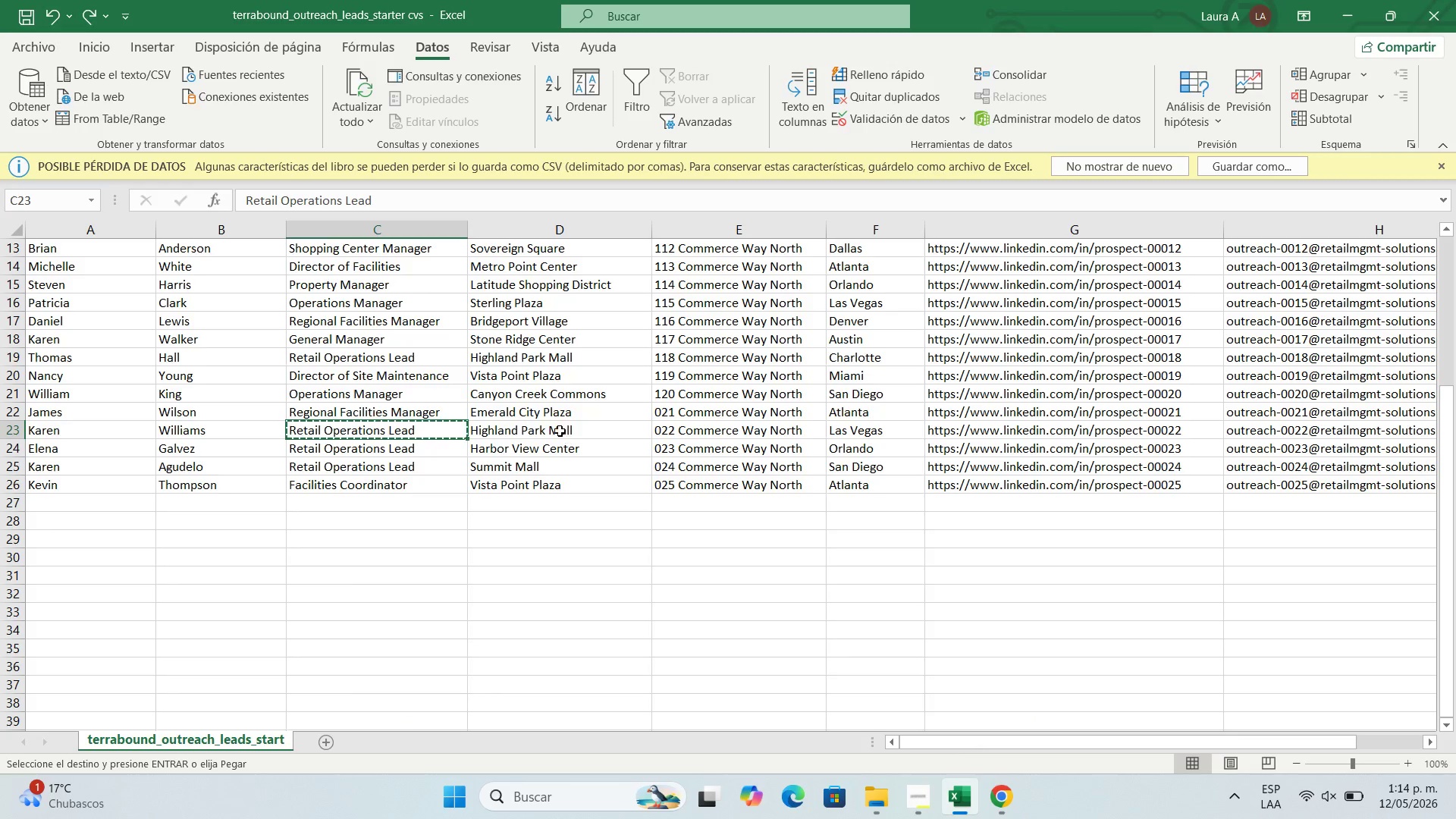 
left_click([556, 428])
 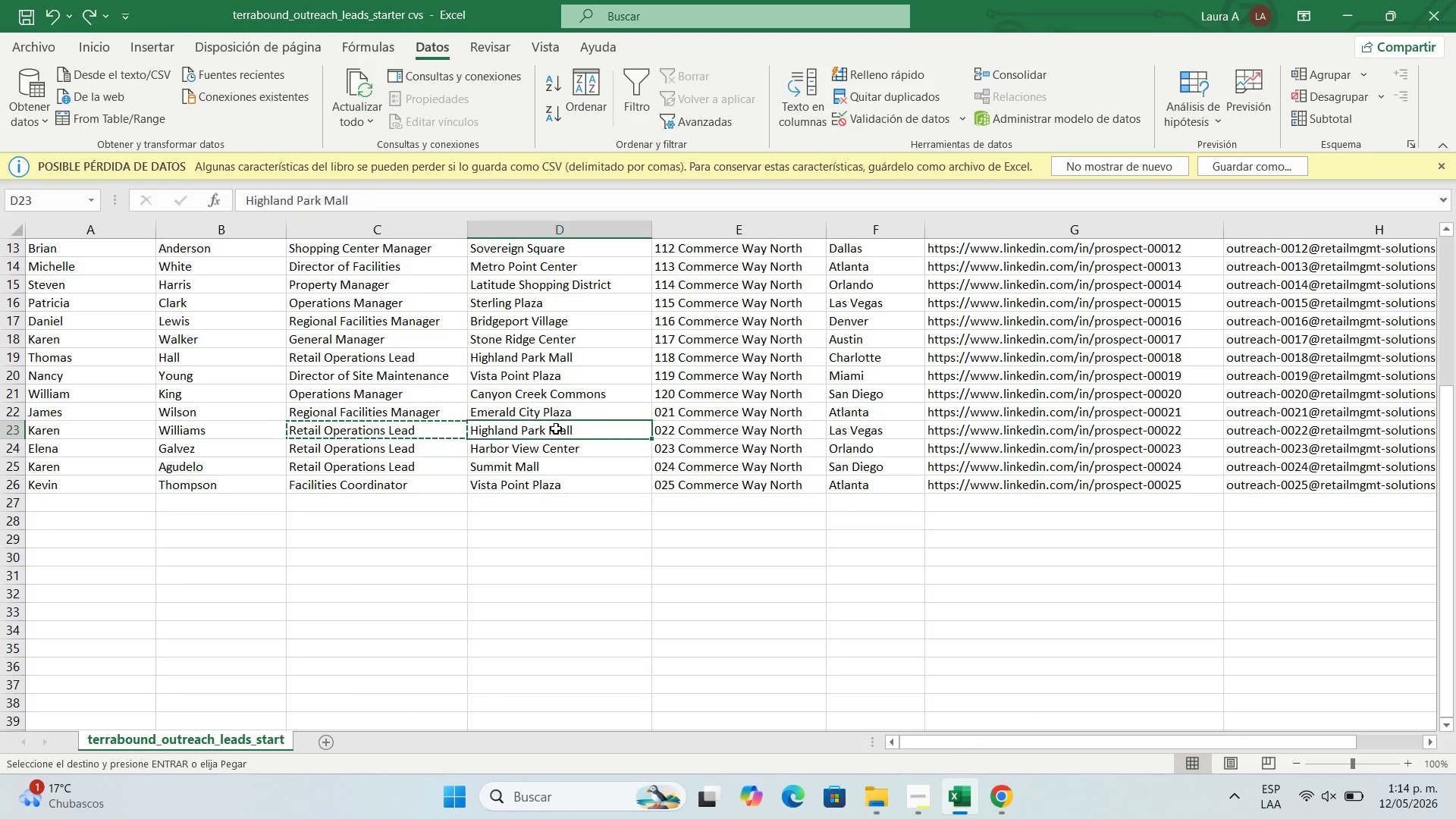 
key(Control+C)
 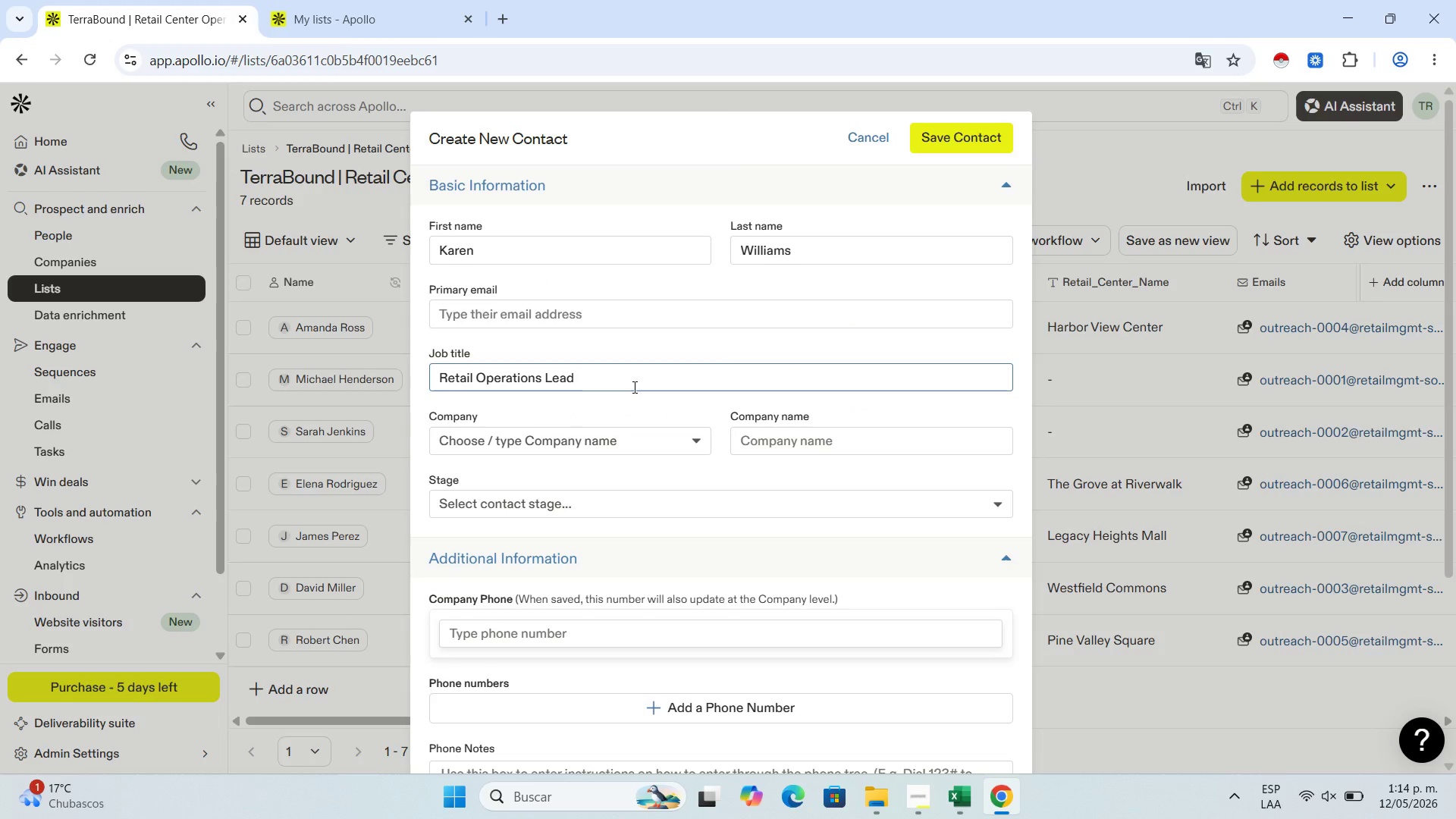 
left_click([819, 441])
 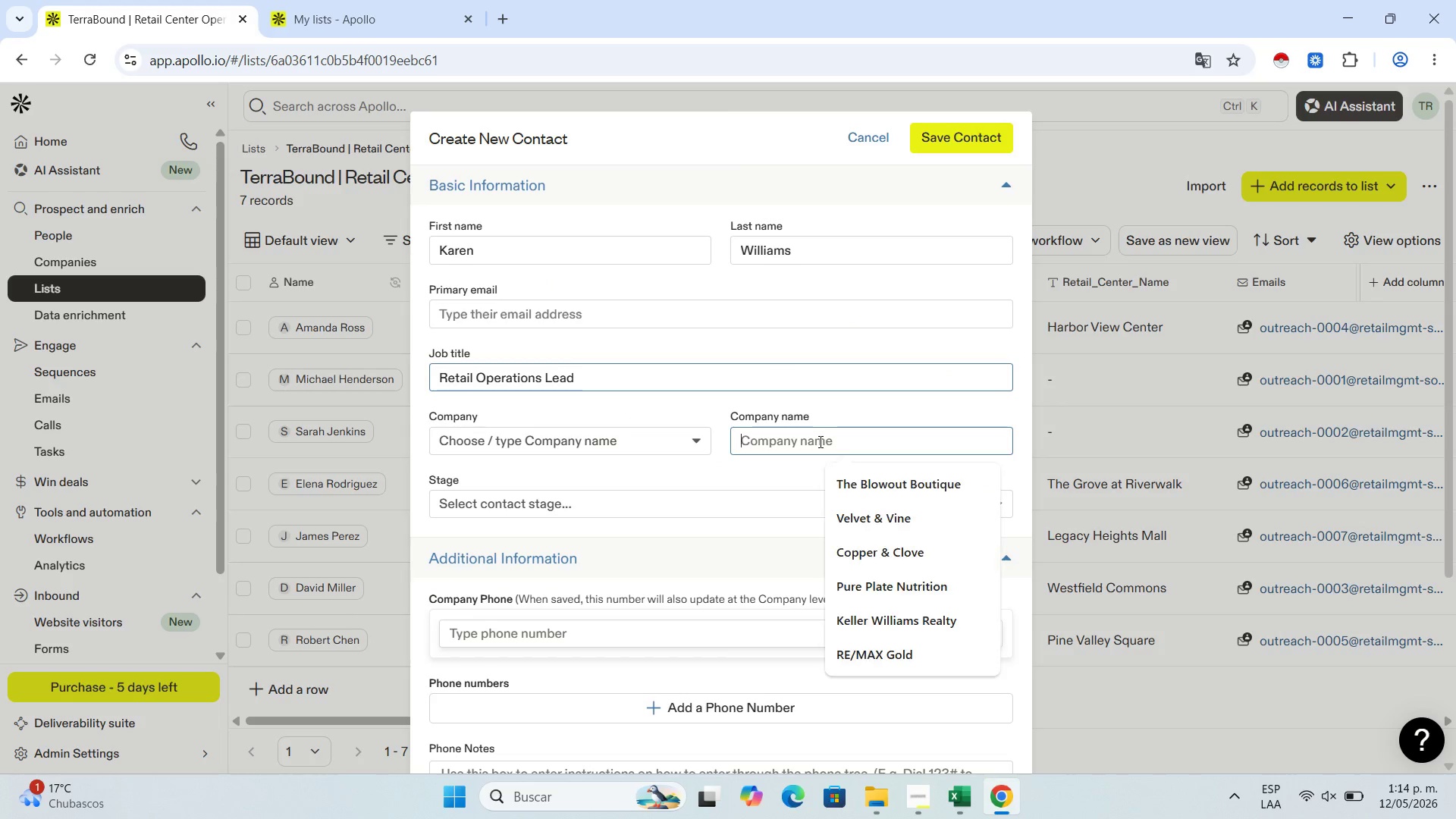 
key(Control+V)
 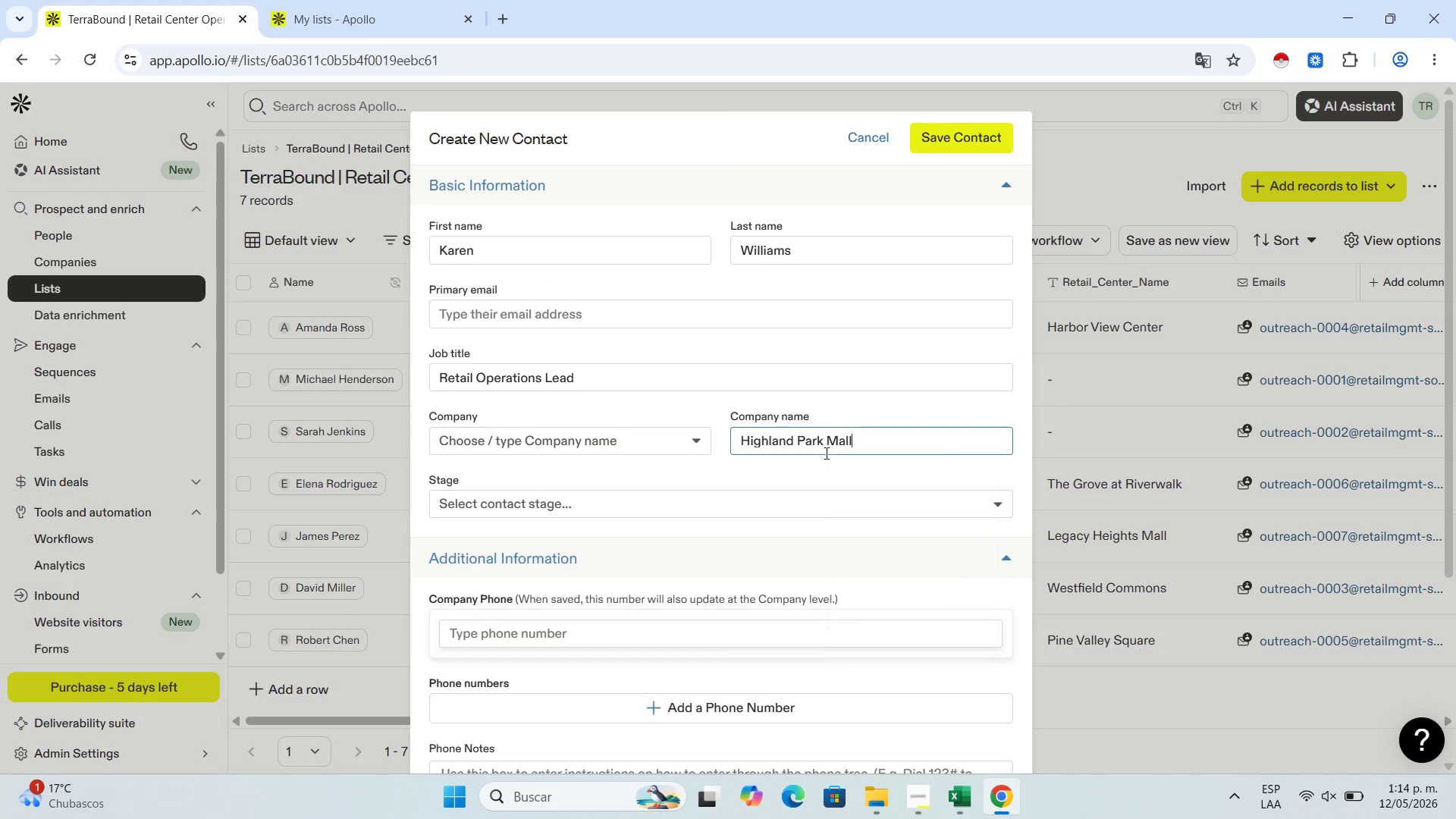 
key(Control+ControlLeft)
 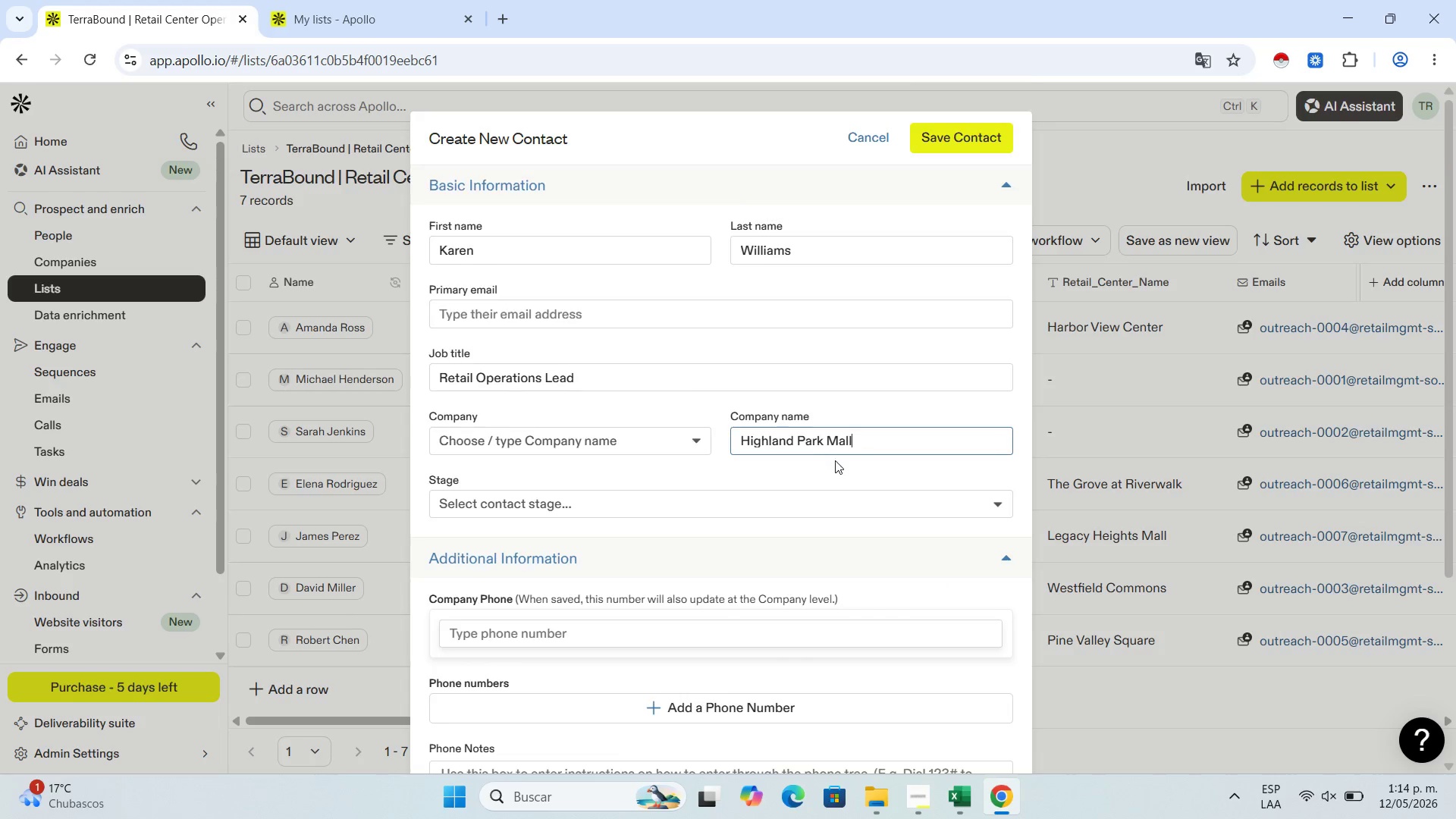 
scroll: coordinate [783, 639], scroll_direction: down, amount: 22.0
 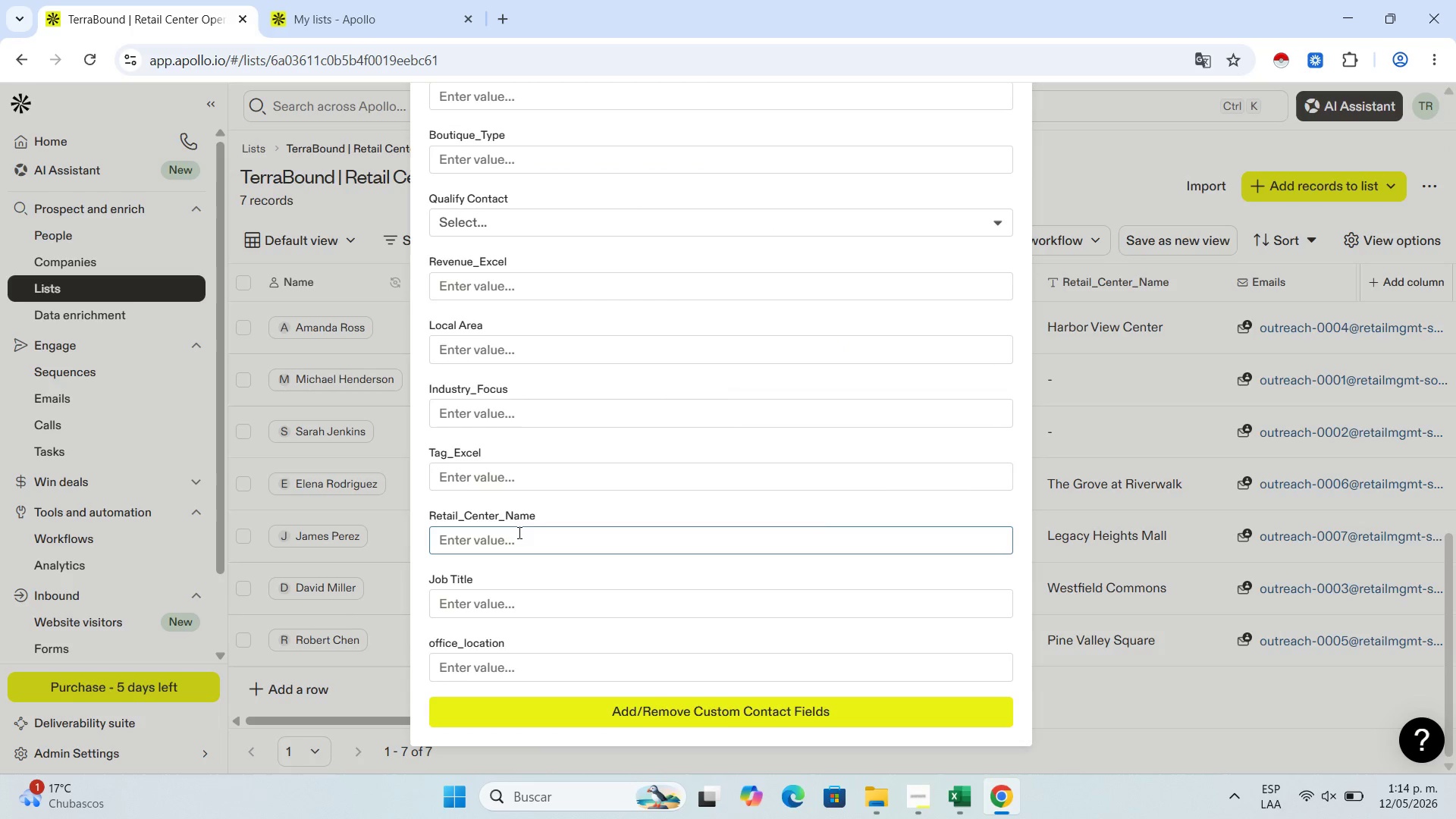 
left_click([516, 532])
 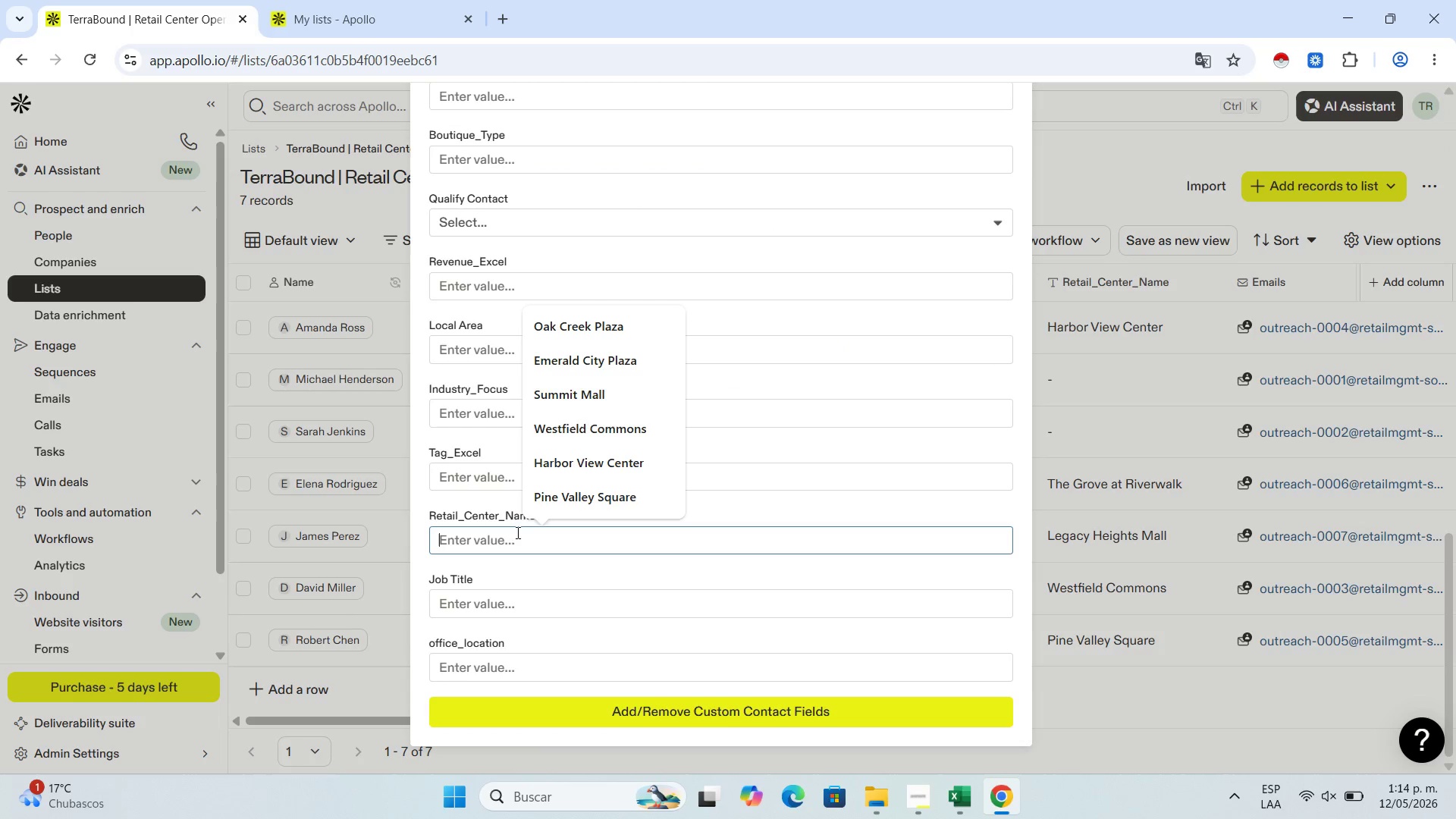 
key(Control+V)
 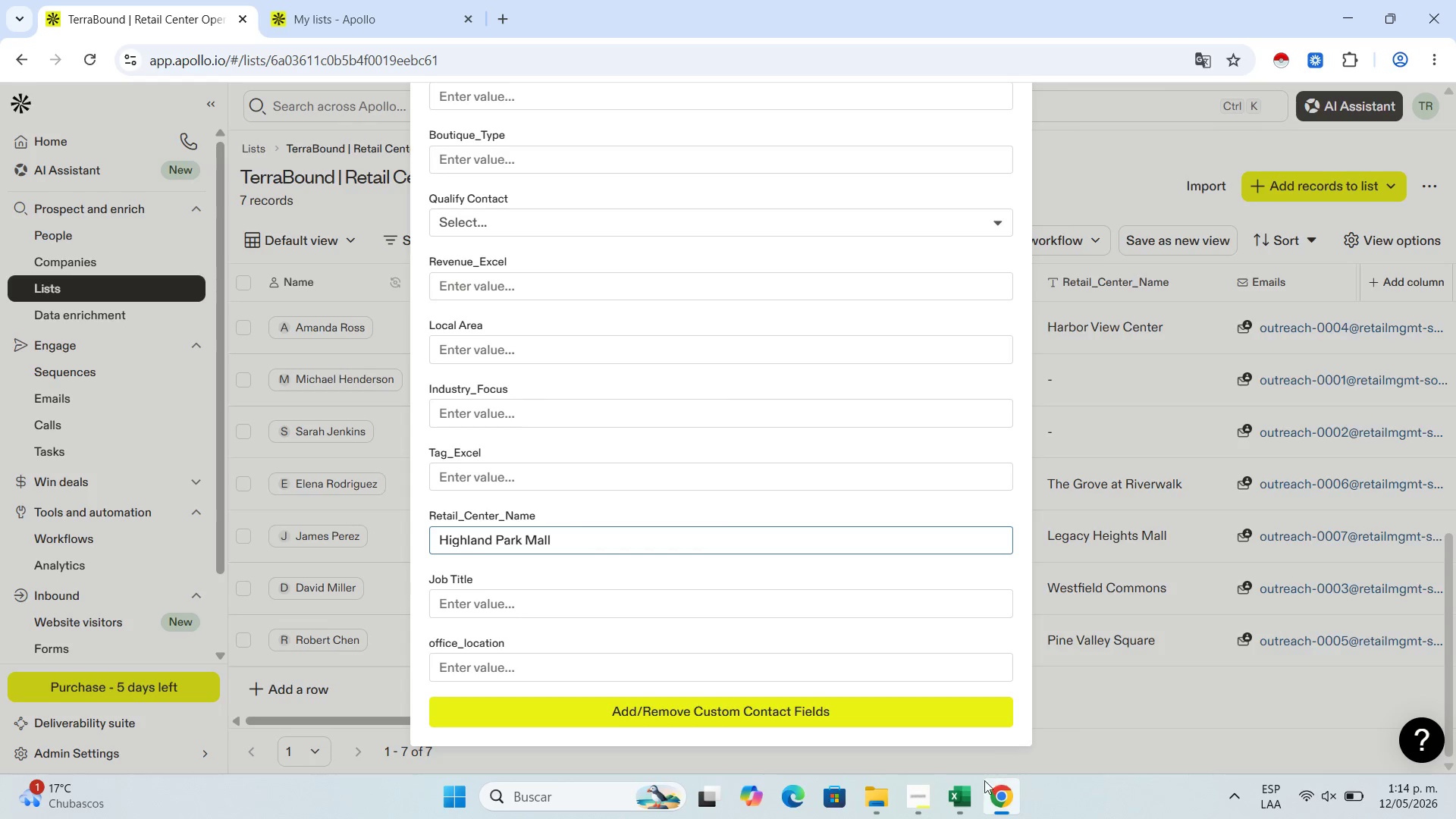 
left_click([967, 795])
 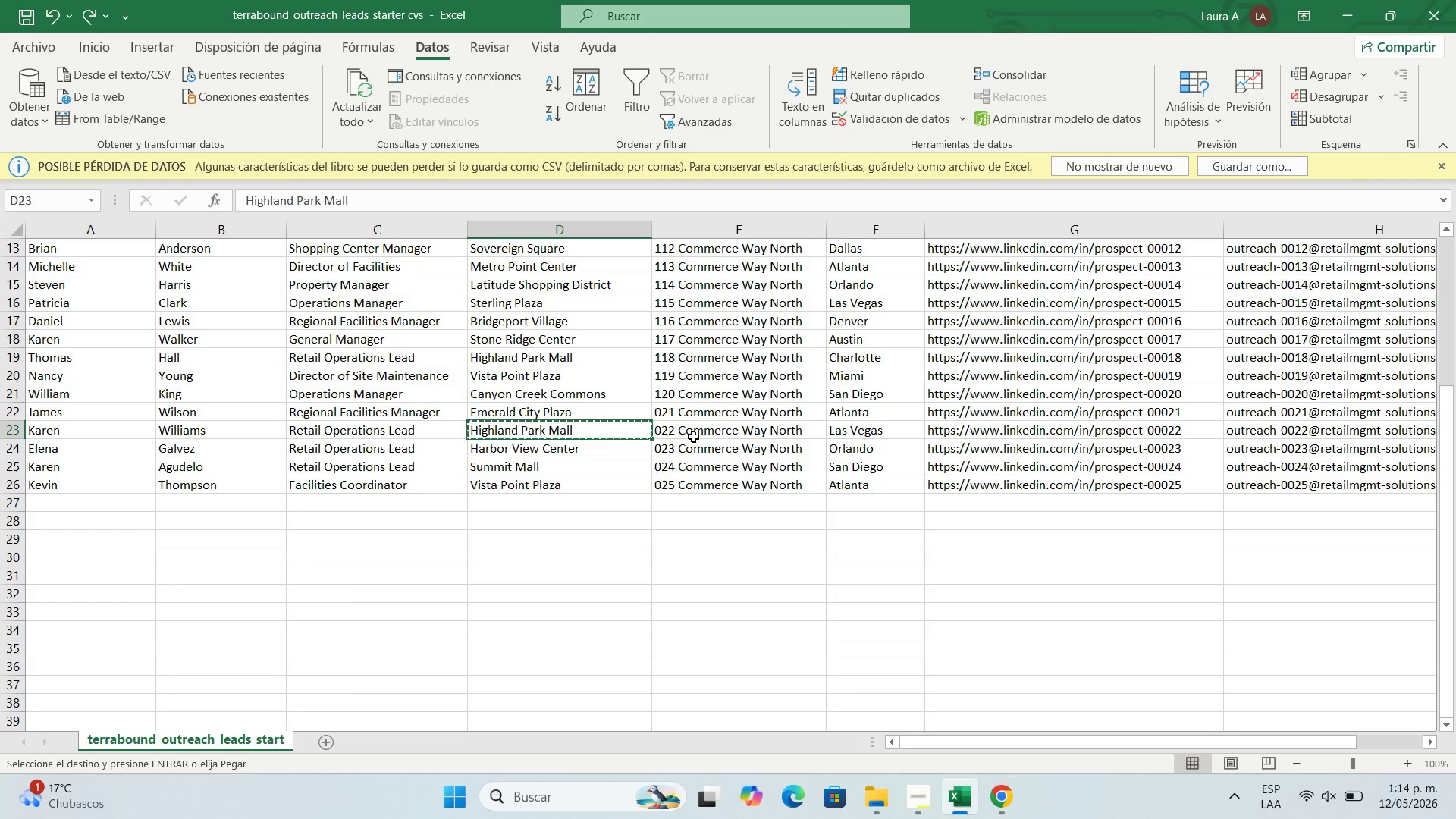 
left_click([703, 435])
 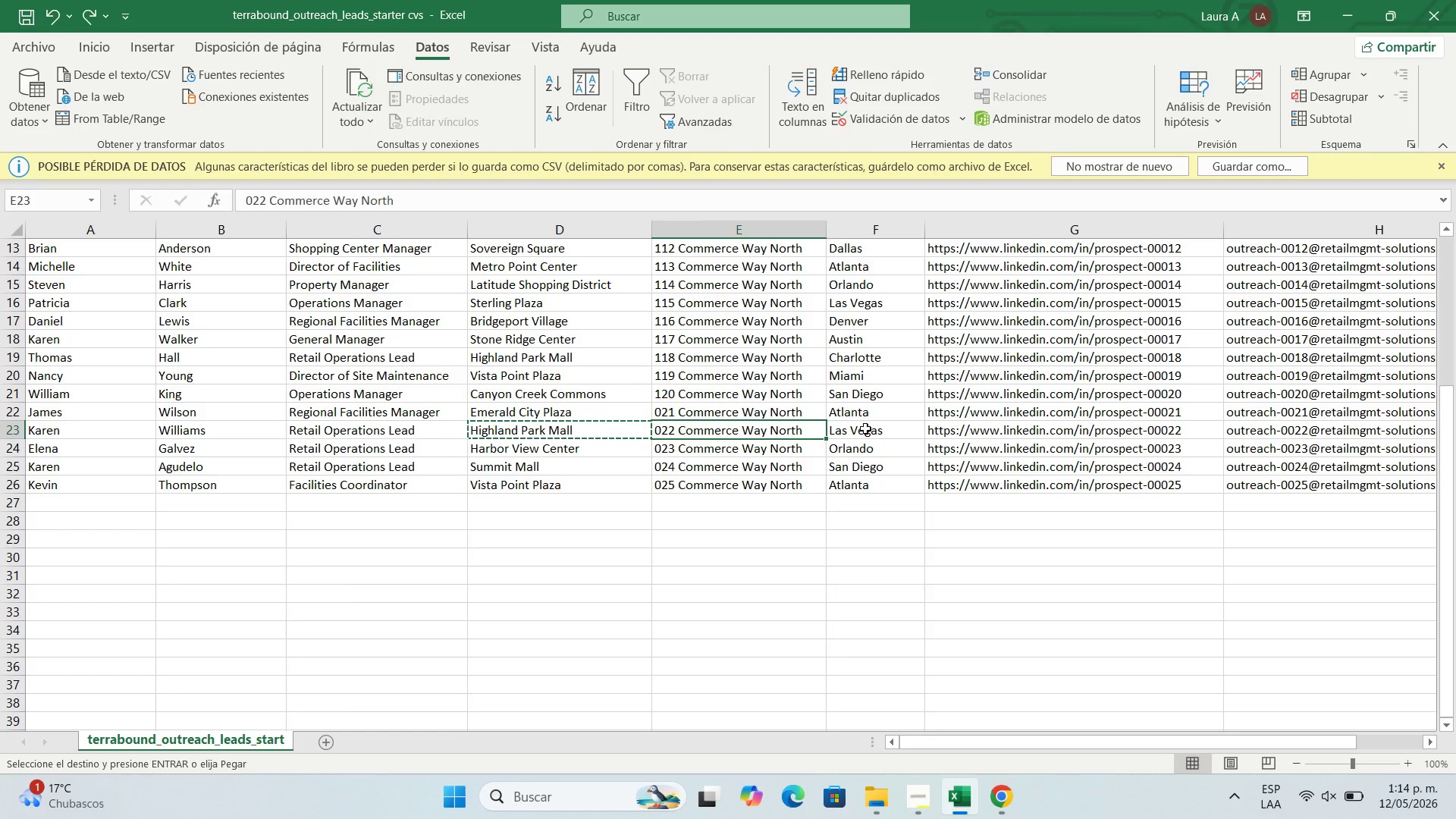 
left_click([868, 428])
 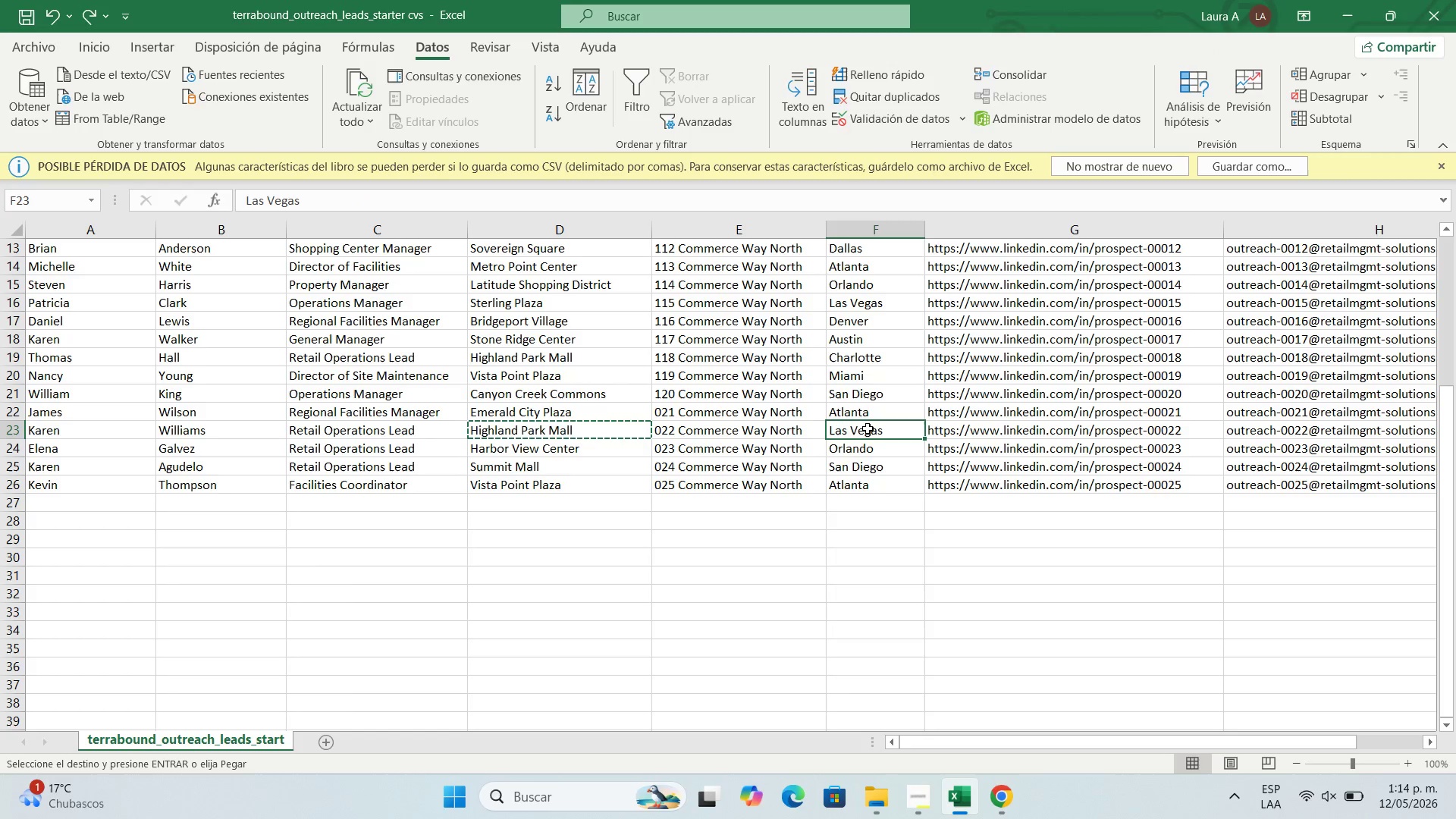 
key(Control+C)
 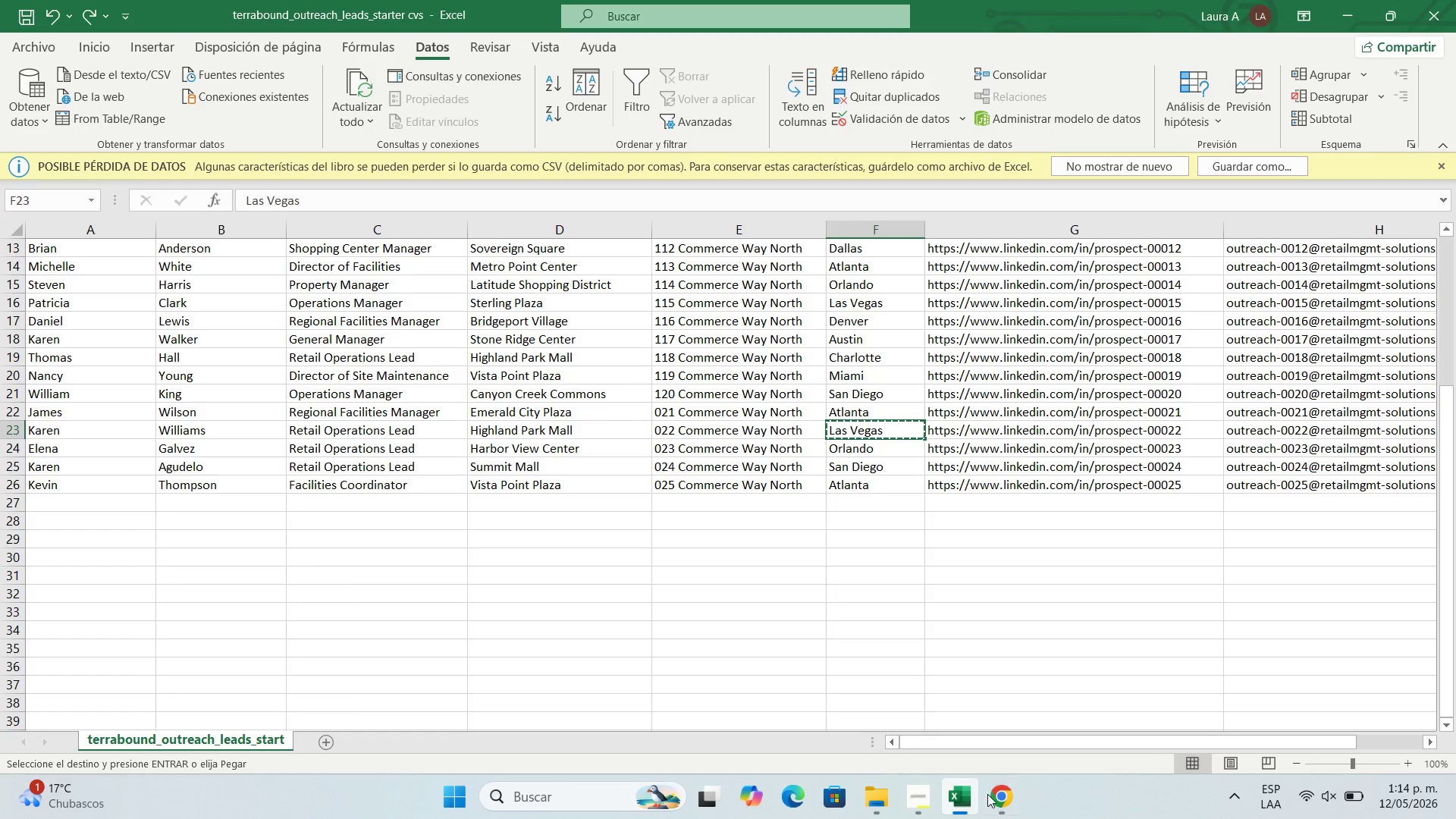 
left_click([991, 794])
 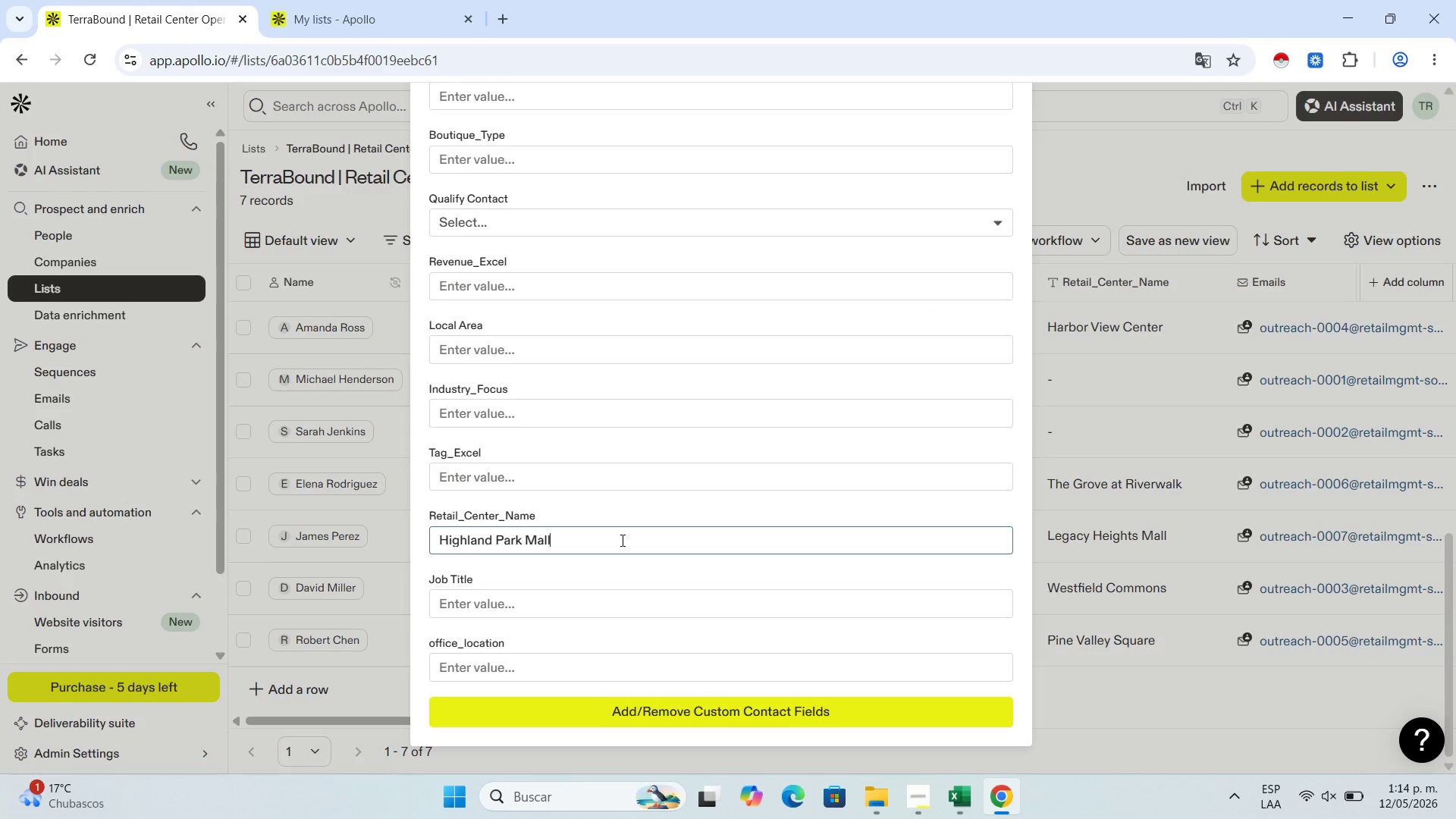 
scroll: coordinate [607, 500], scroll_direction: up, amount: 20.0
 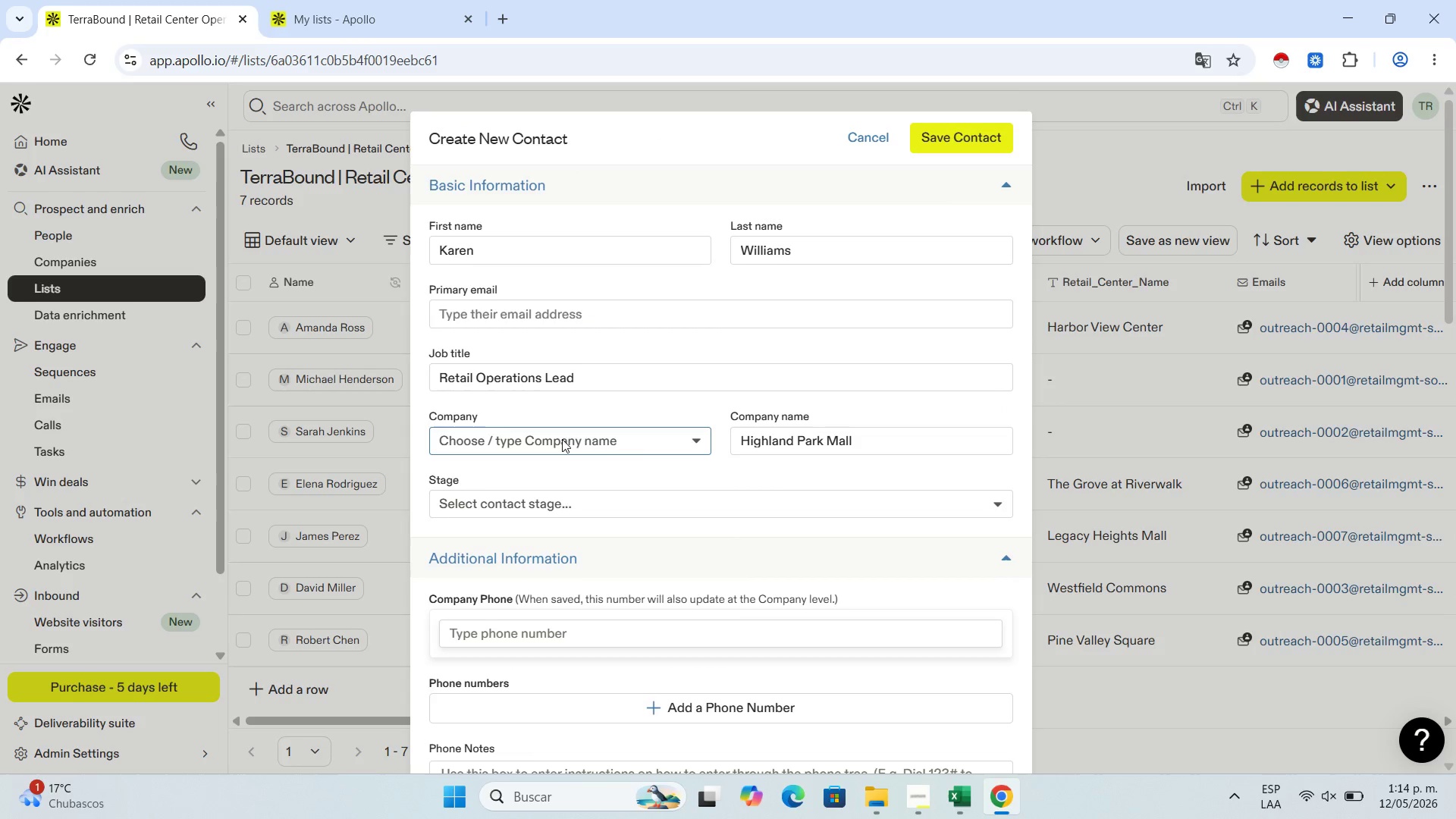 
scroll: coordinate [656, 472], scroll_direction: down, amount: 3.0
 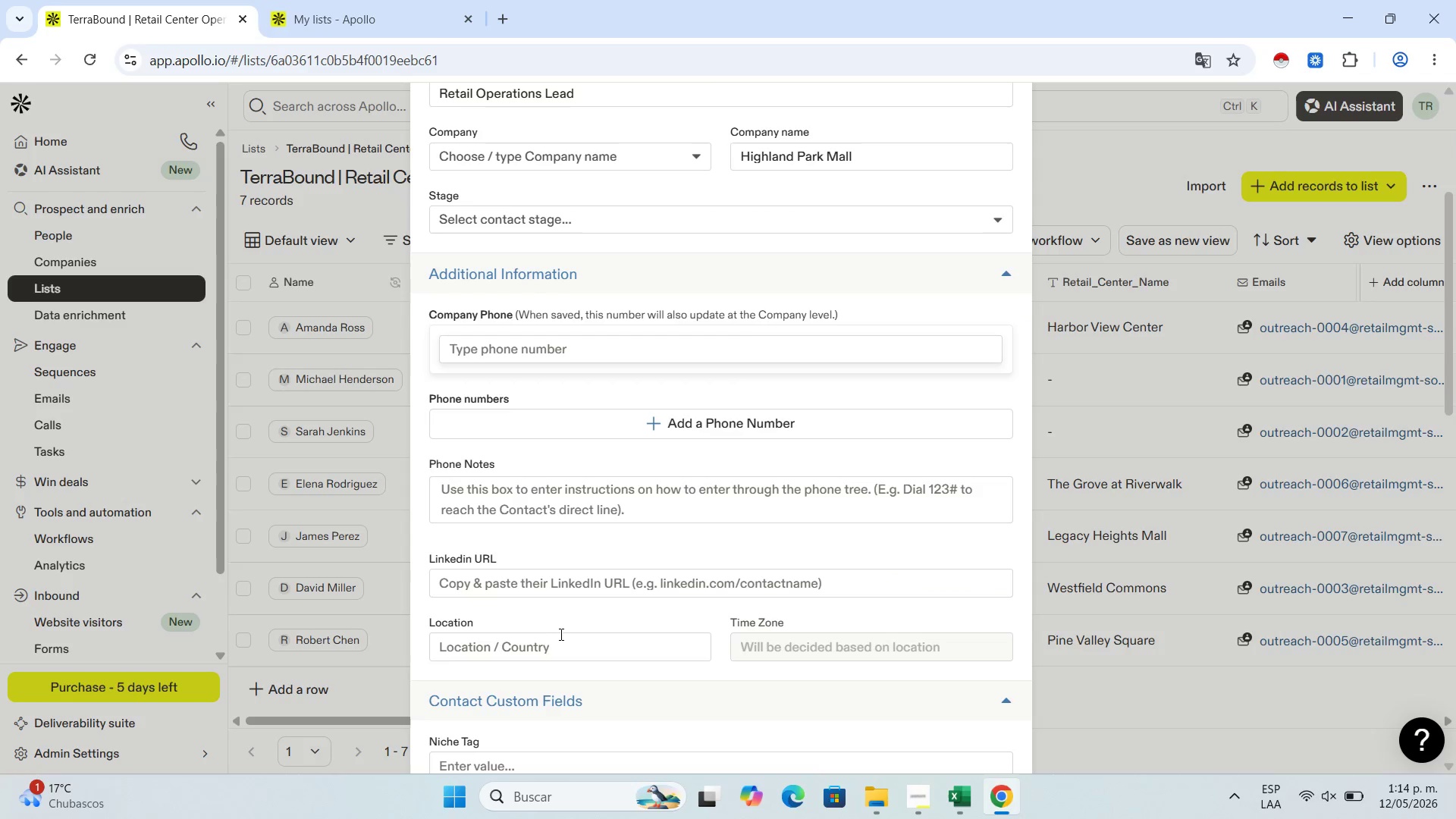 
left_click([560, 637])
 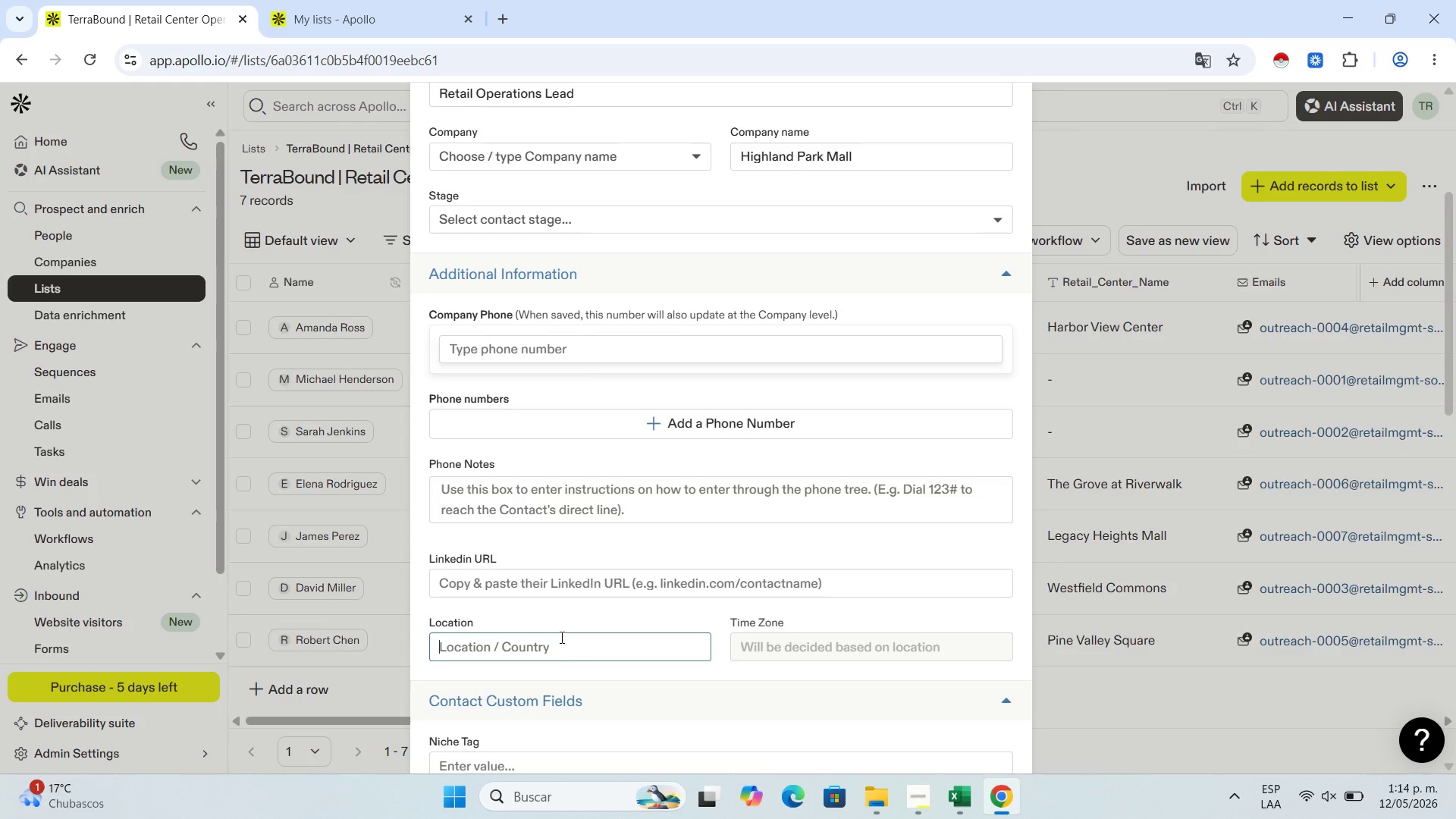 
key(Control+V)
 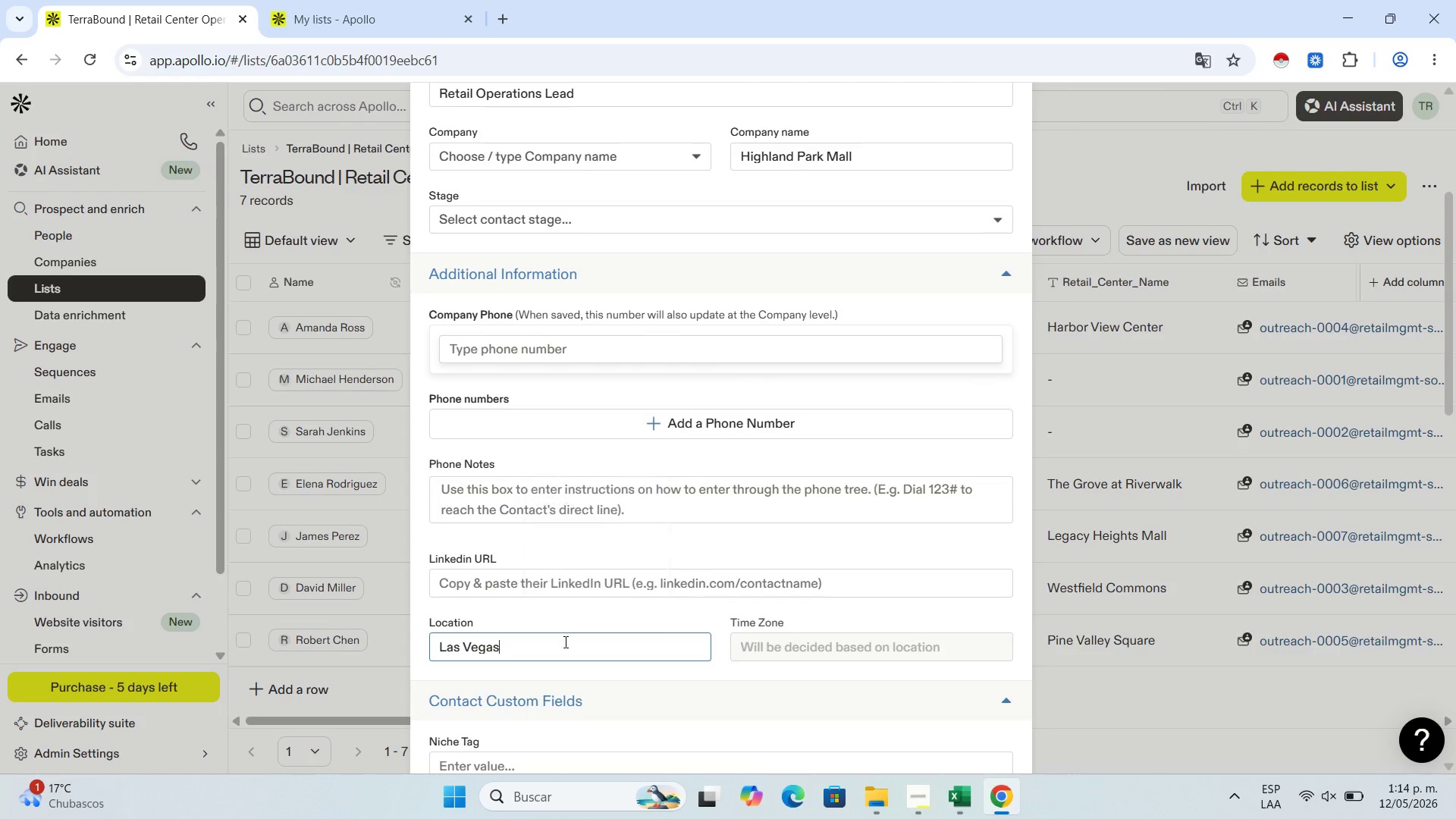 
key(Control+ControlLeft)
 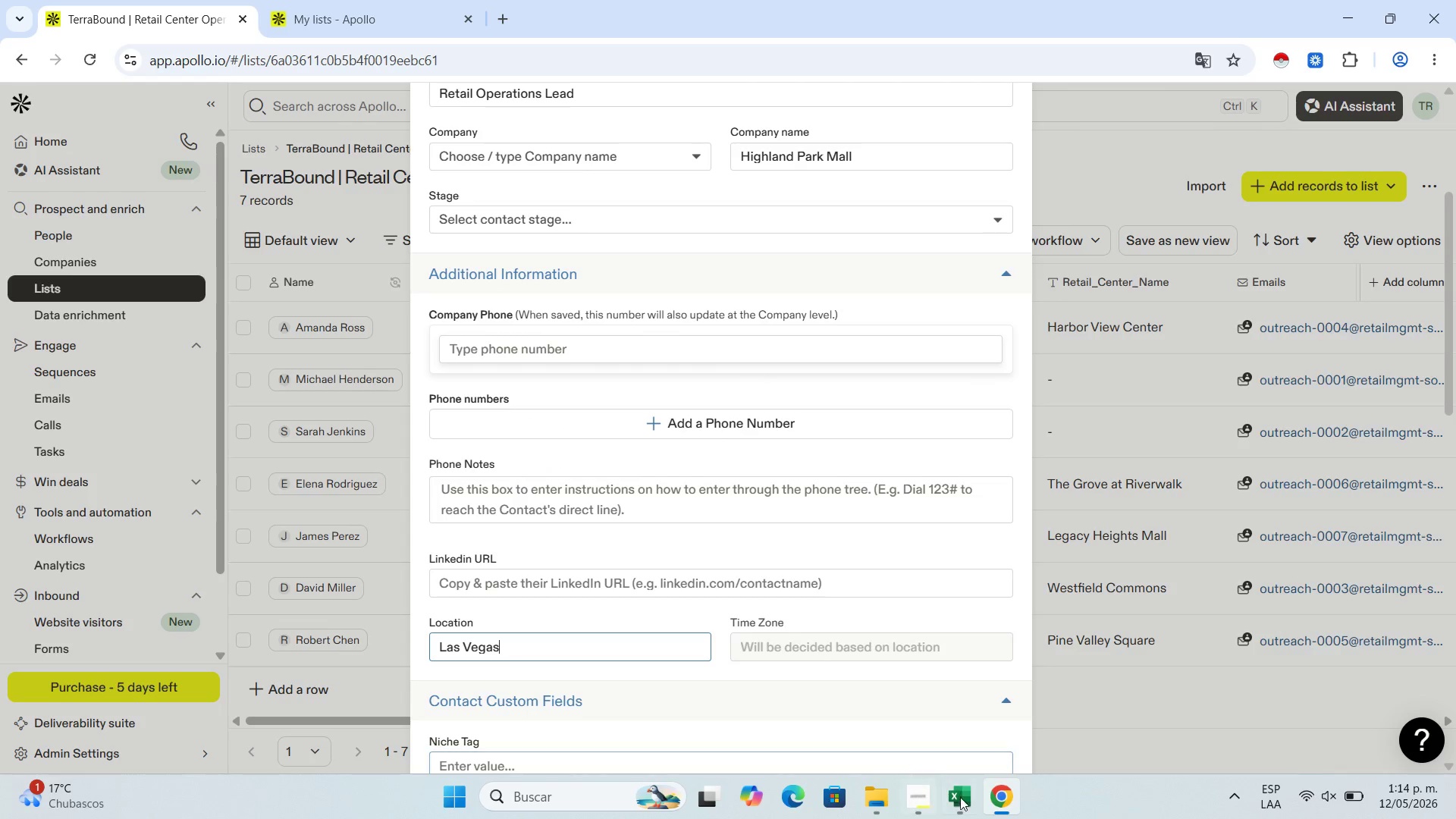 
left_click([964, 799])
 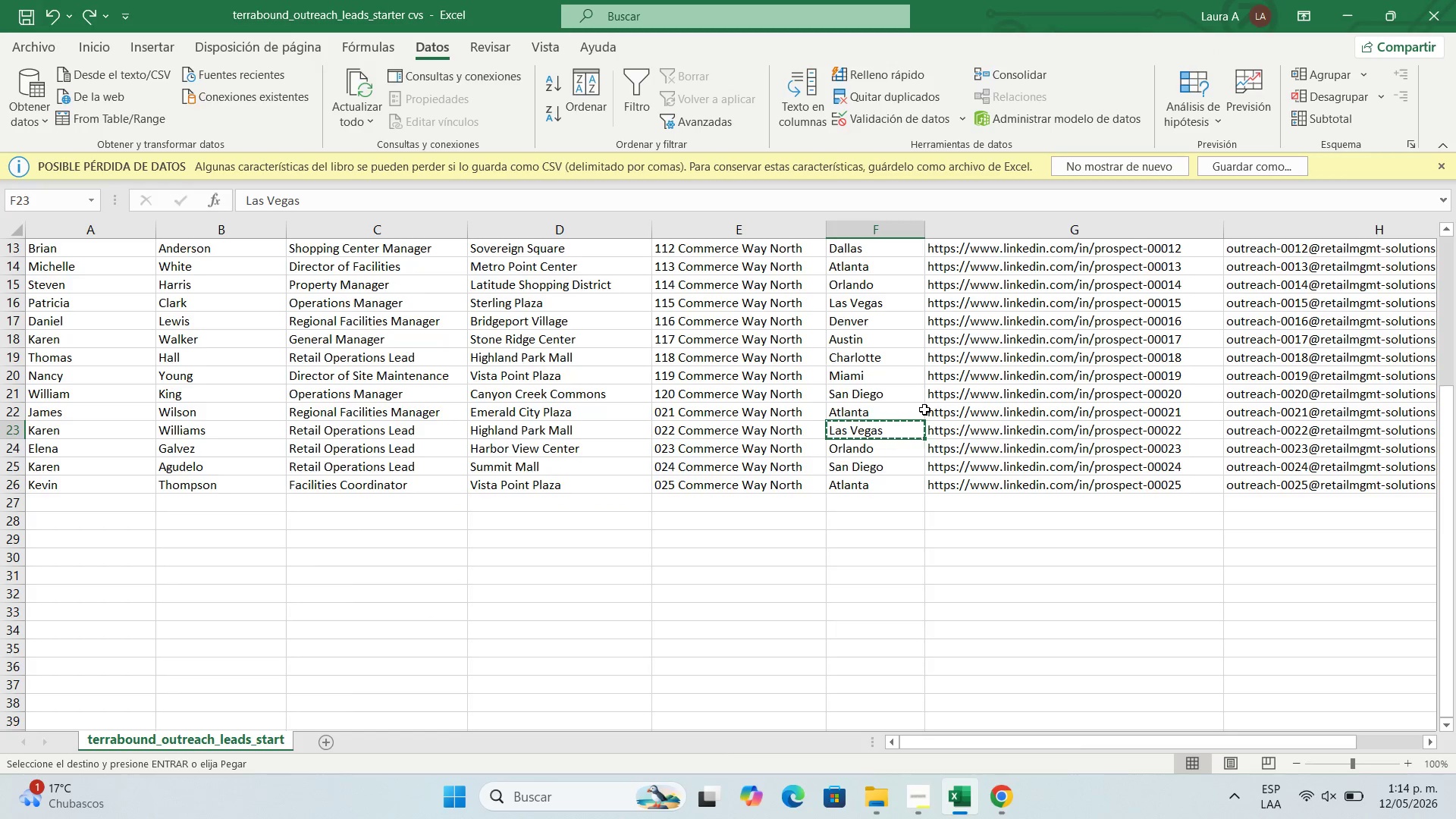 
left_click([965, 430])
 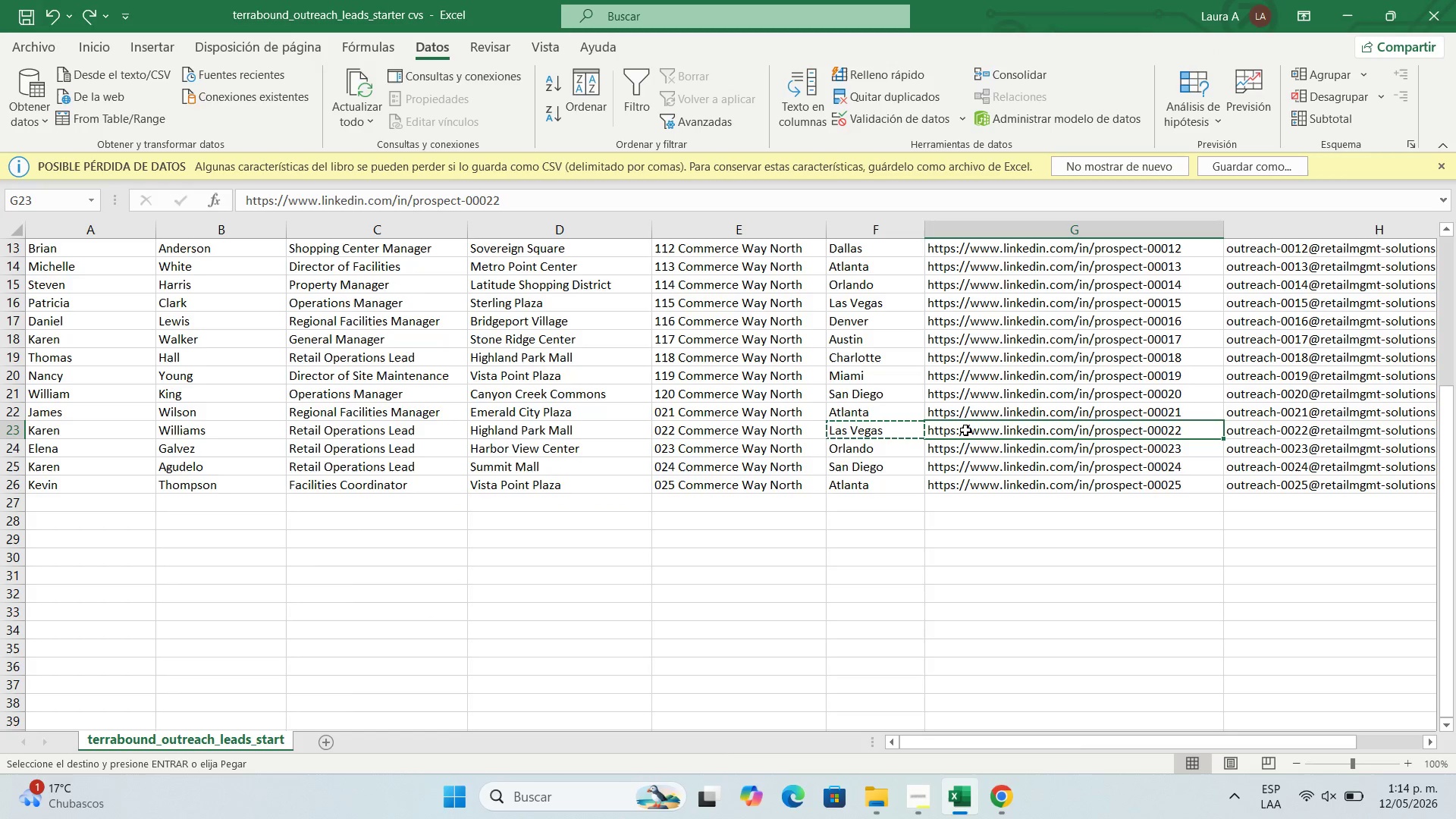 
key(Control+C)
 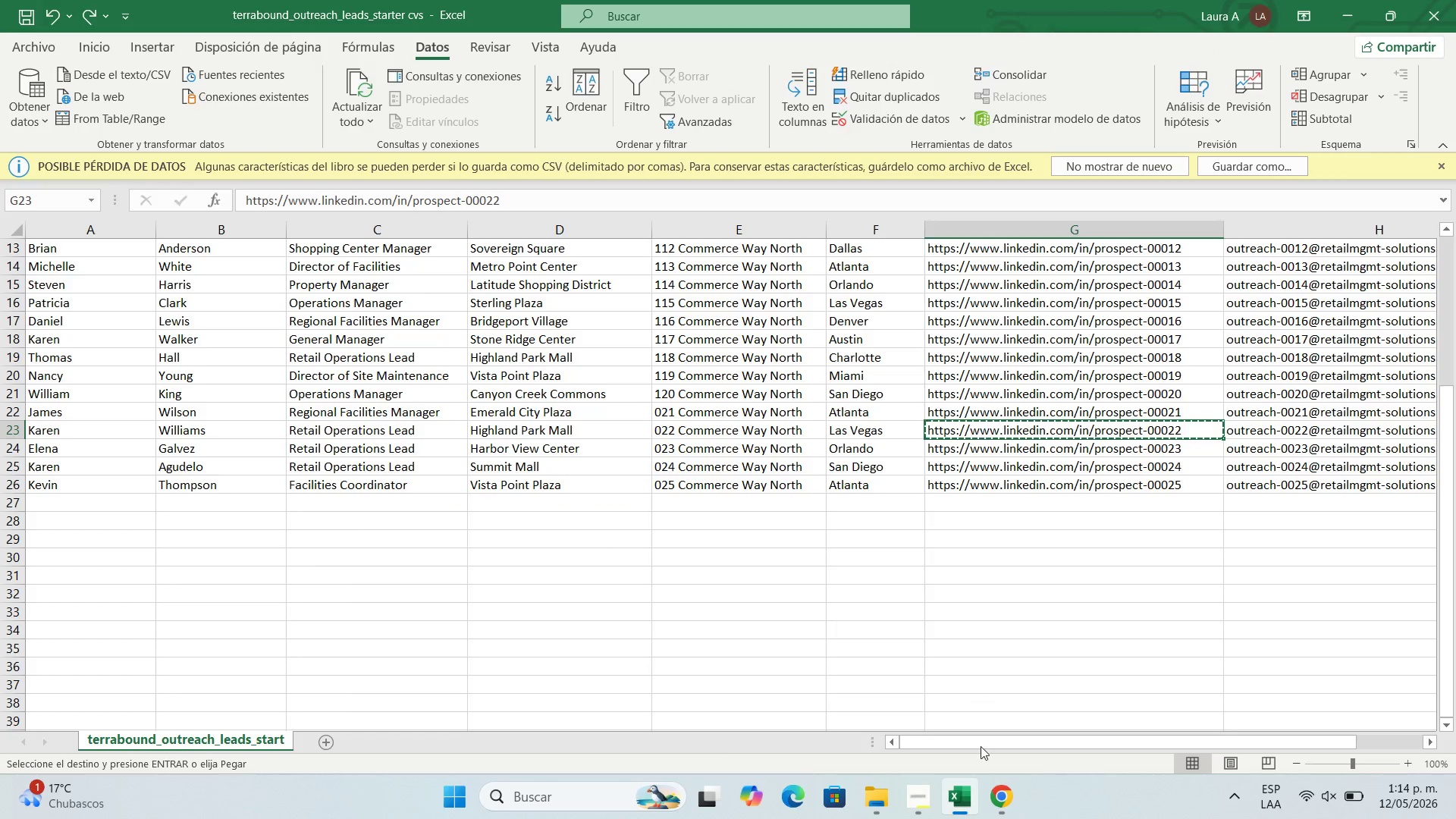 
left_click([999, 816])
 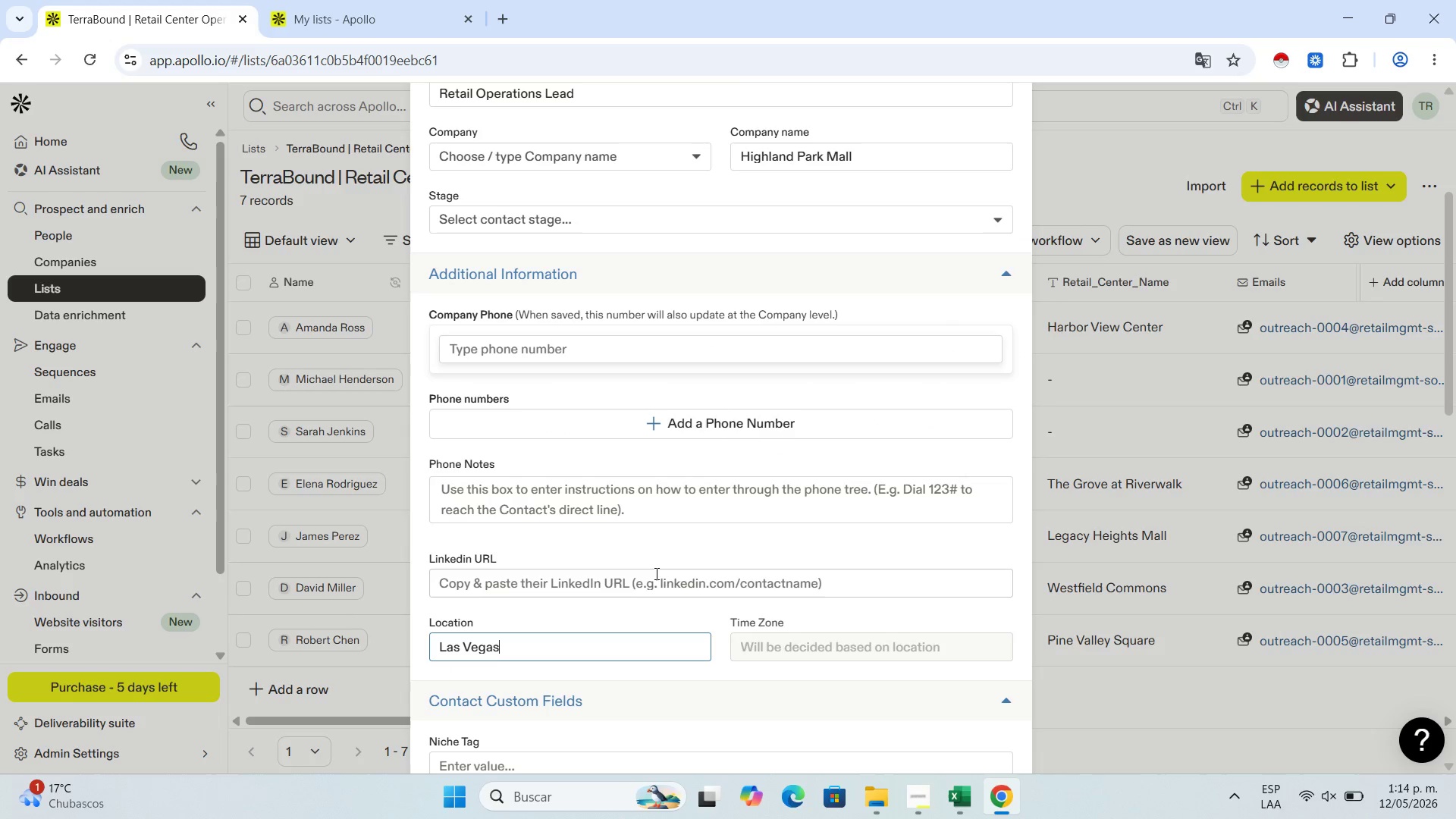 
left_click([655, 573])
 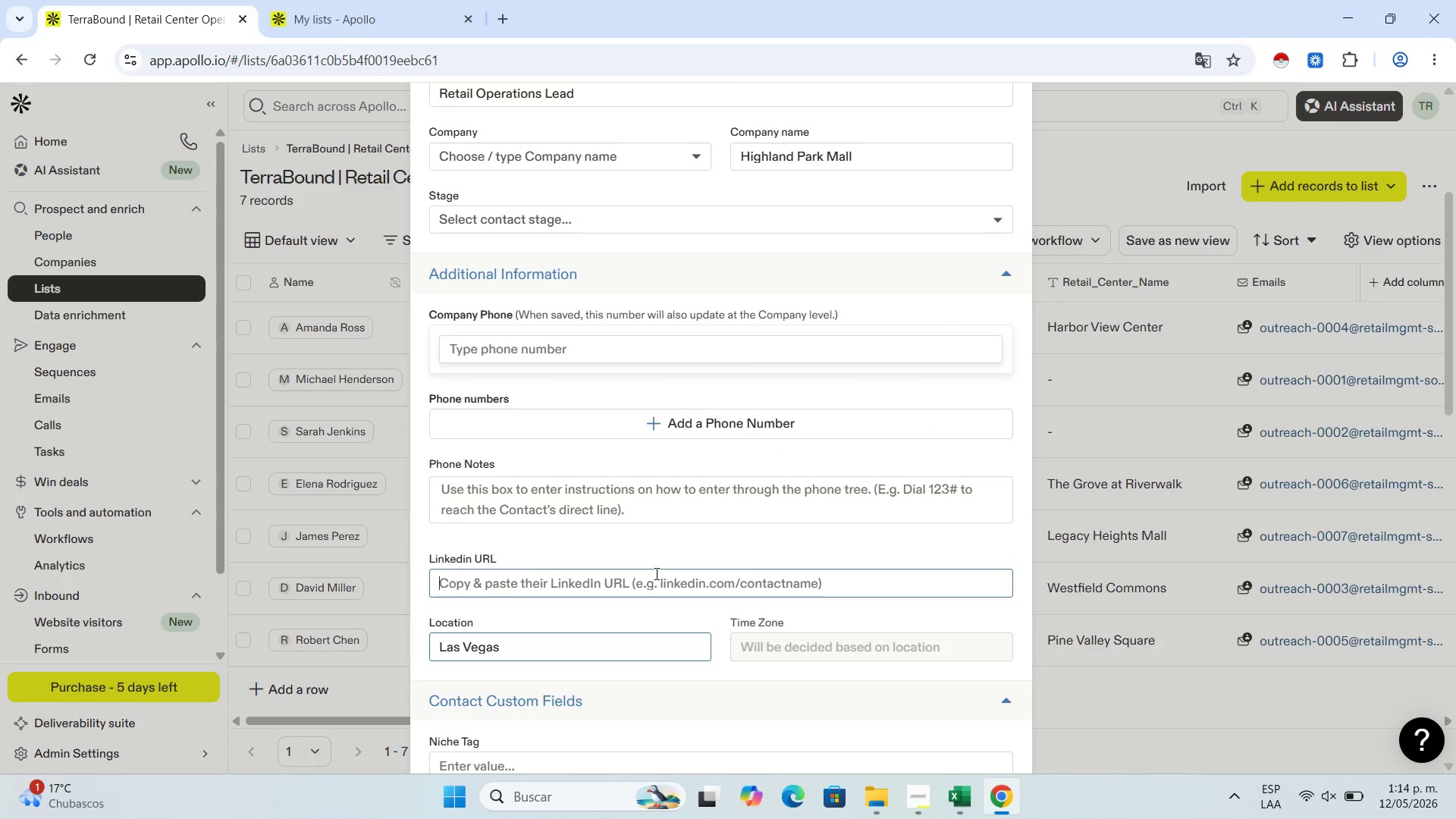 
key(Control+V)
 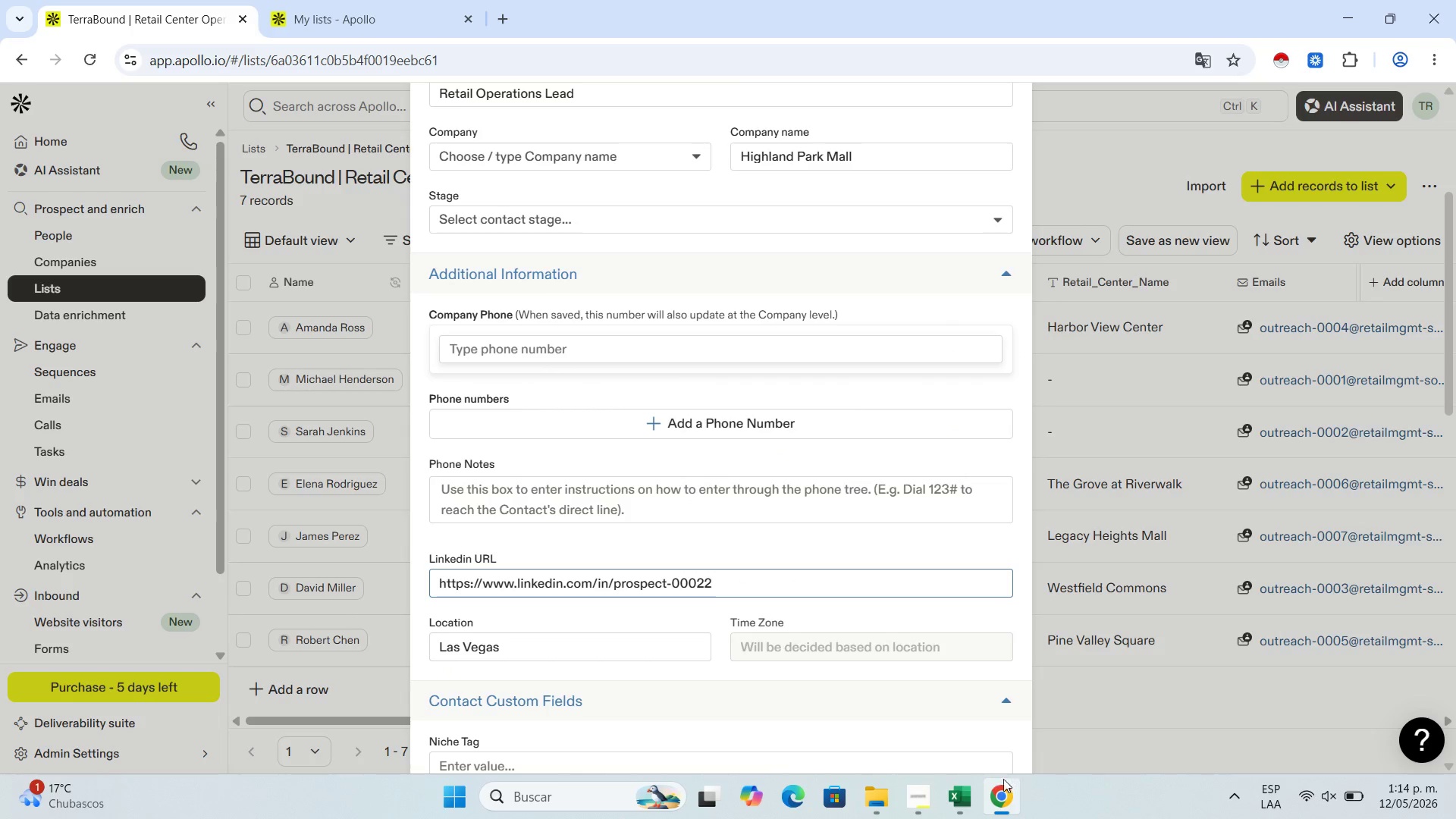 
left_click([965, 795])
 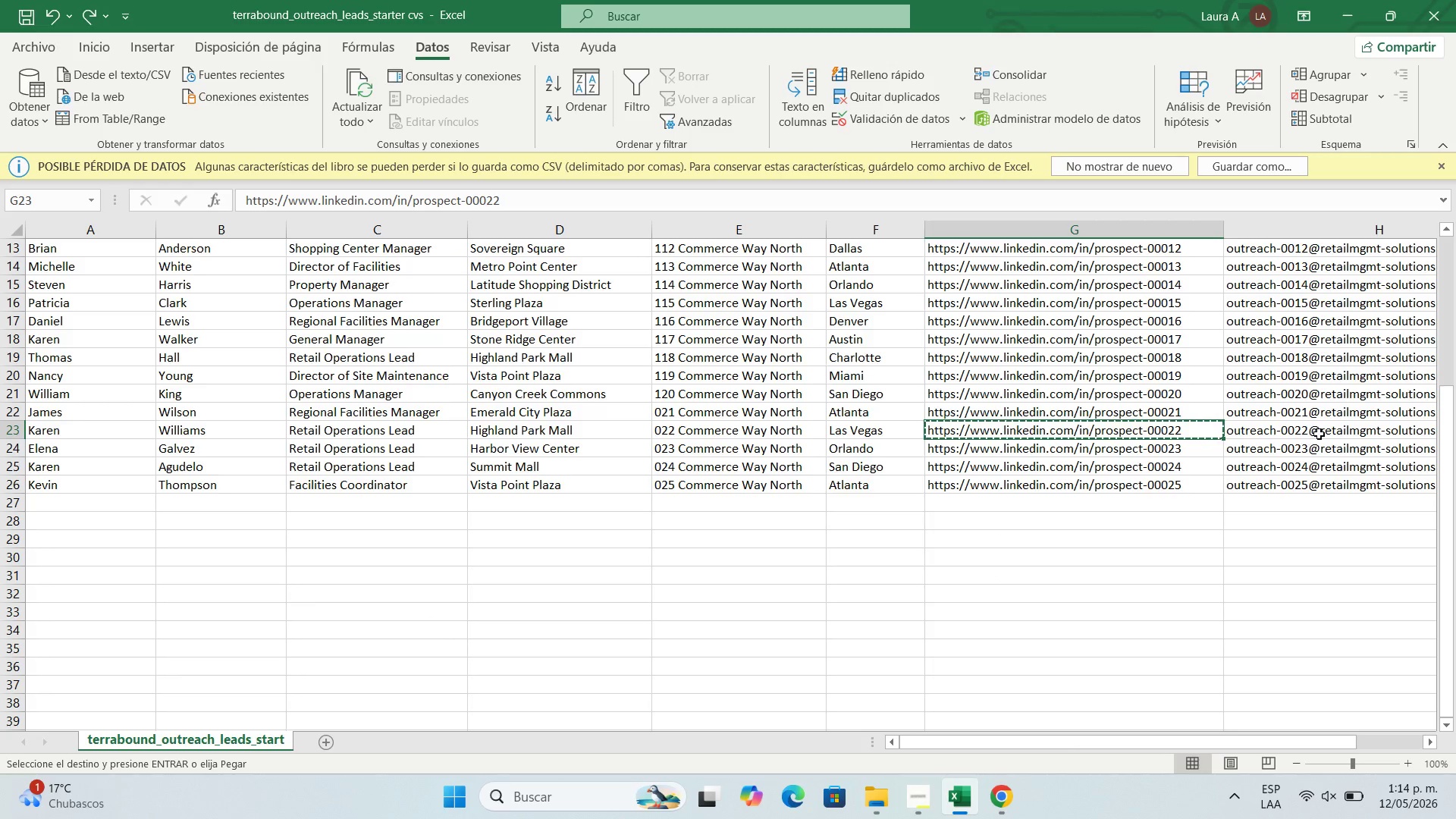 
left_click([1319, 432])
 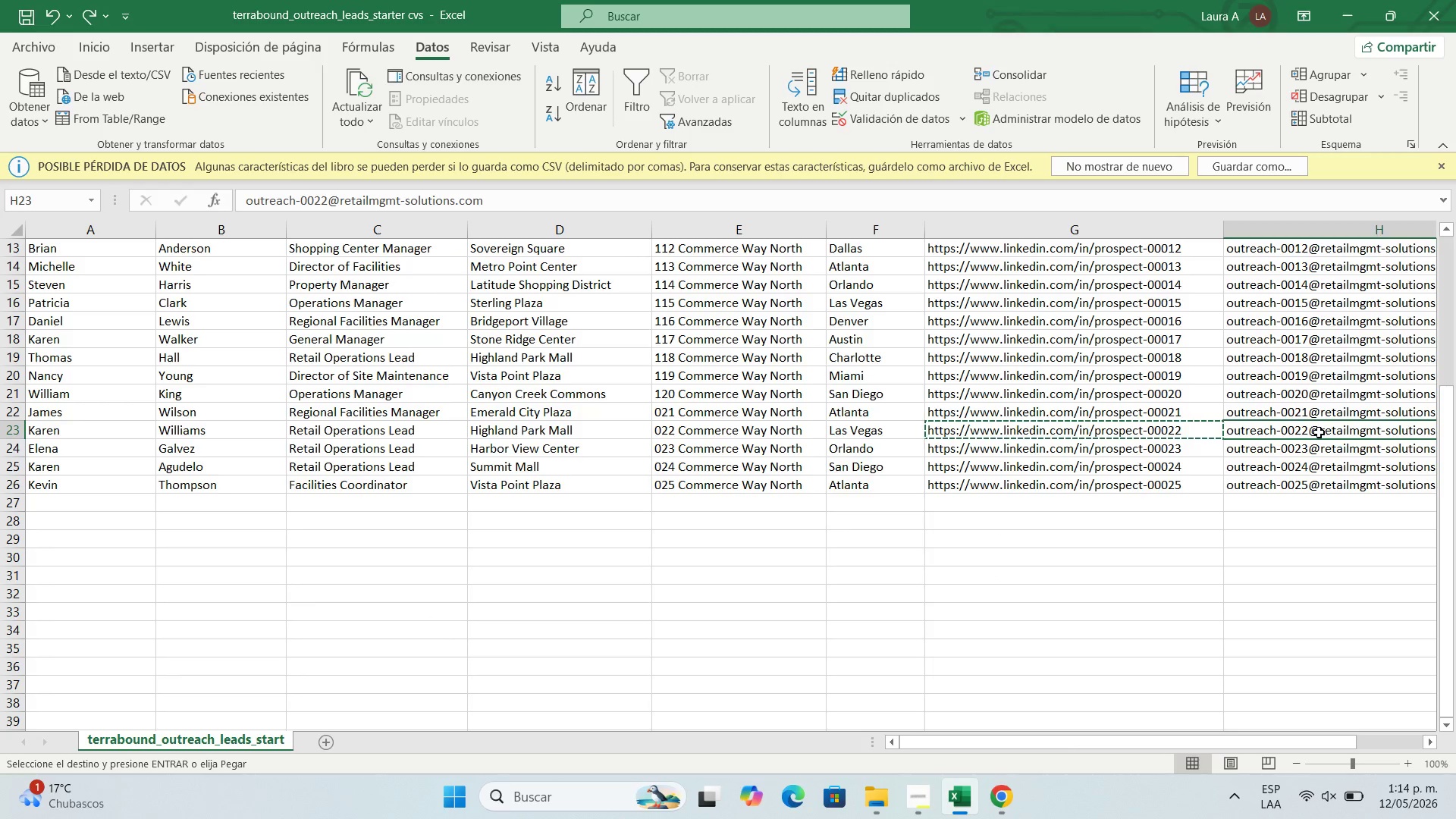 
key(Control+C)
 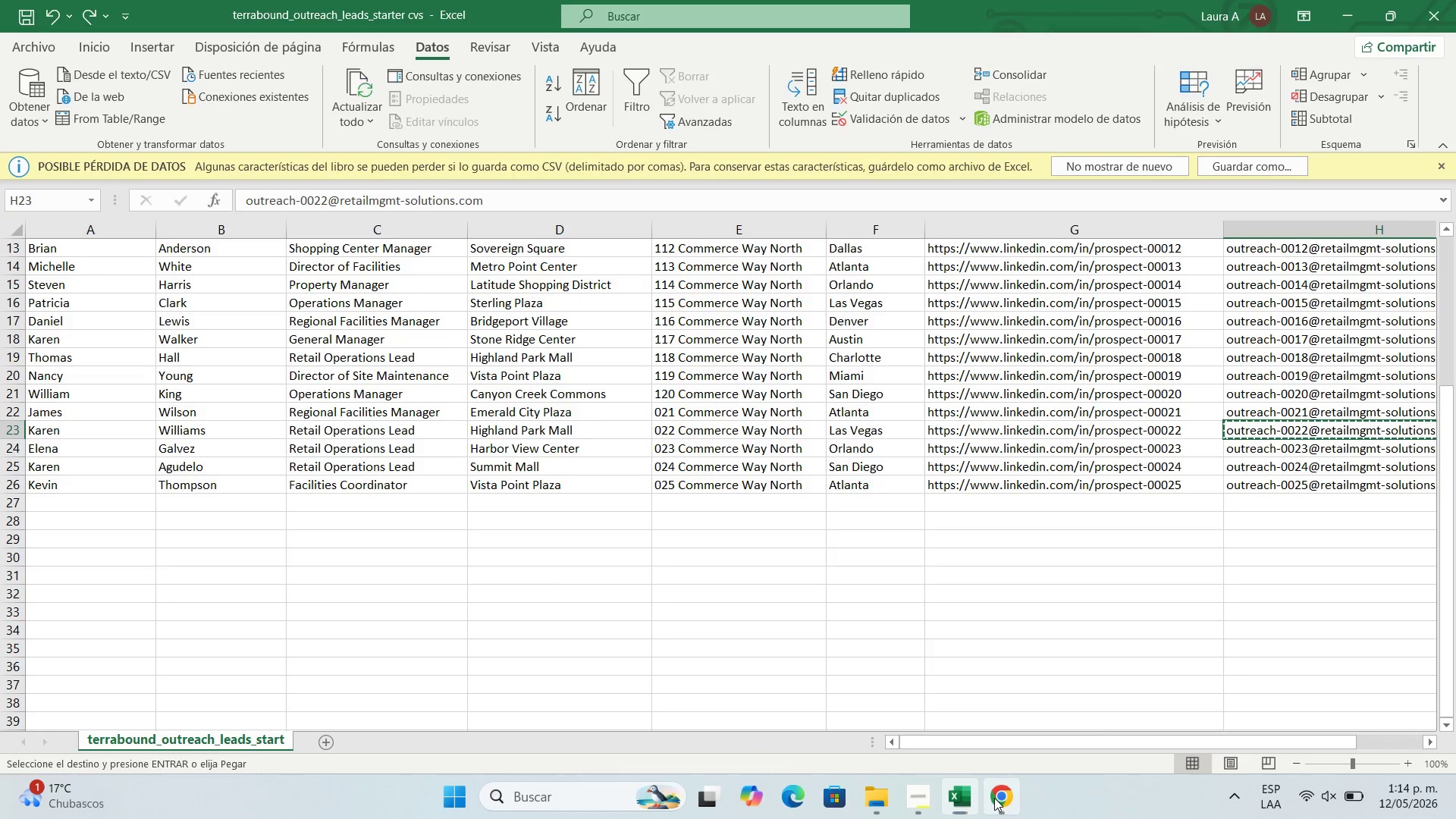 
scroll: coordinate [825, 503], scroll_direction: up, amount: 8.0
 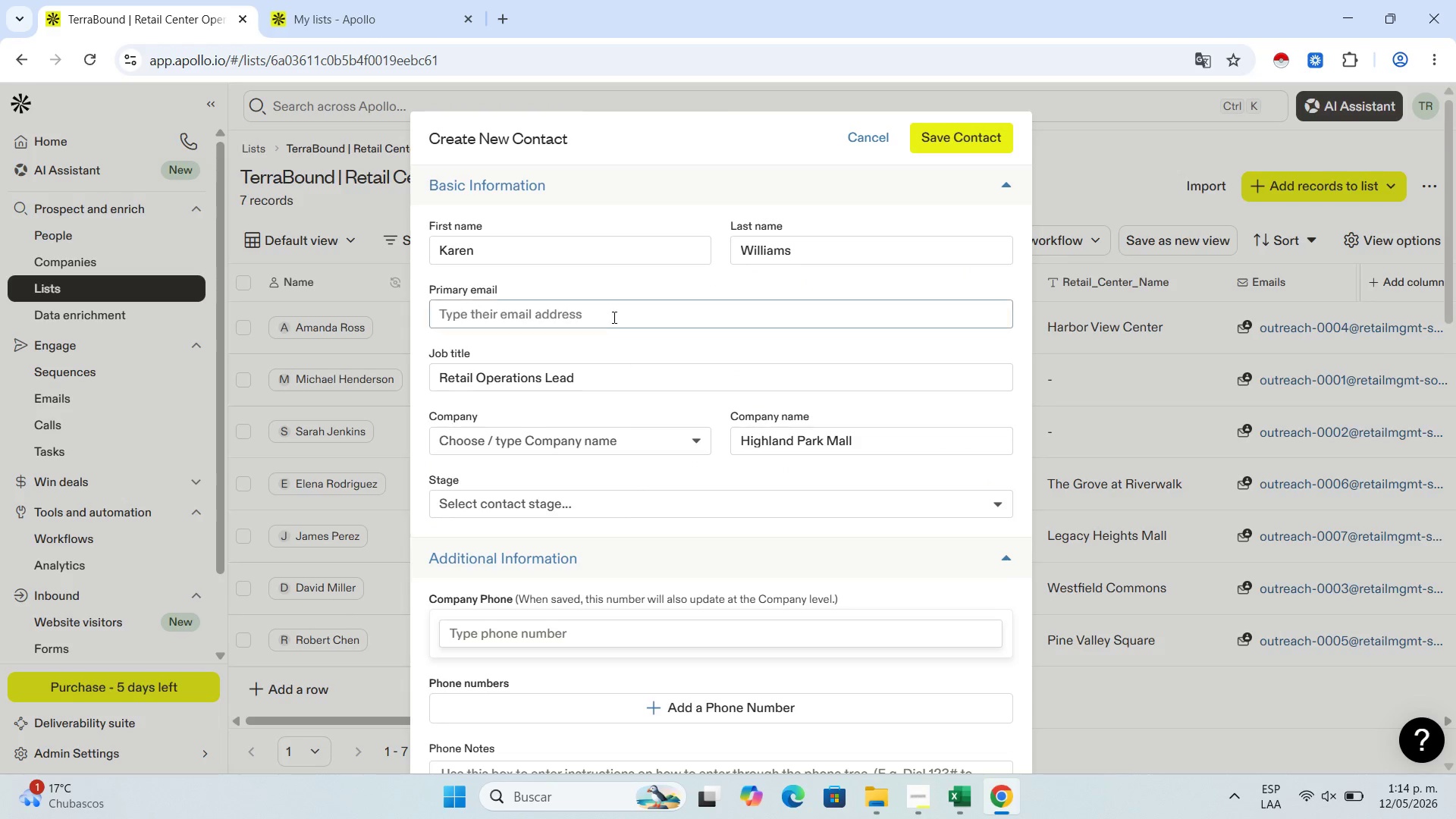 
left_click([614, 316])
 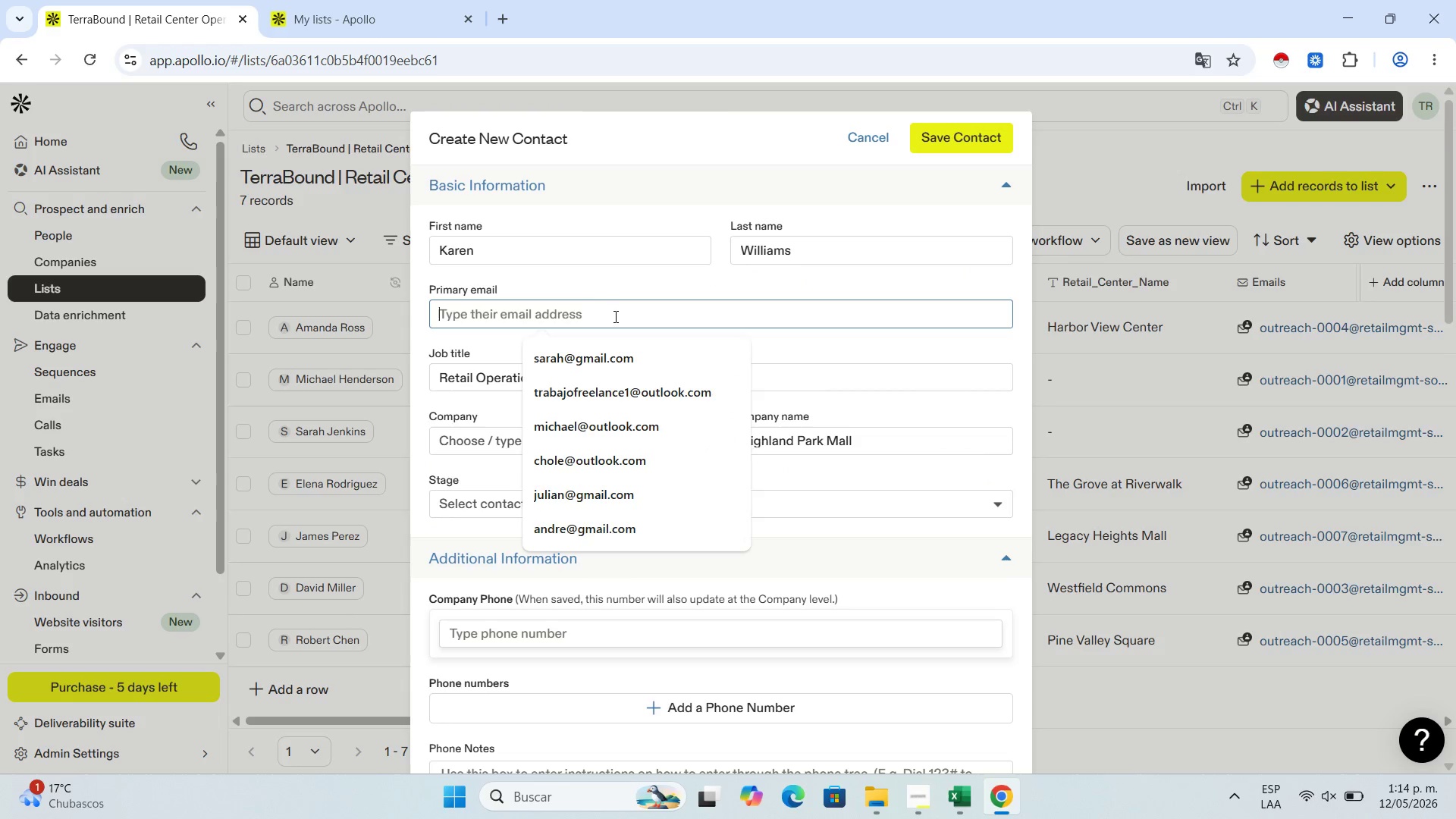 
key(Control+V)
 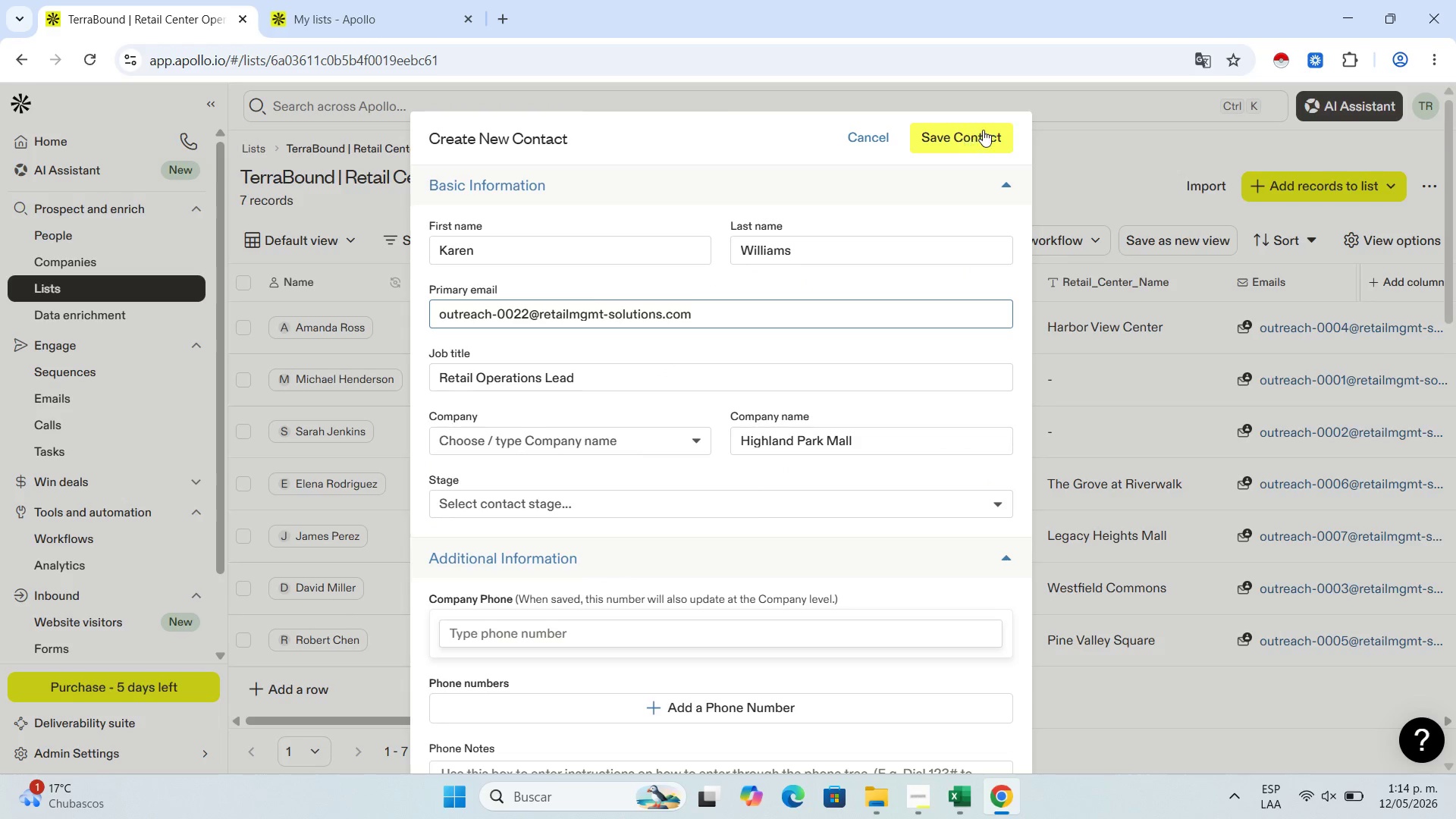 
left_click([983, 130])
 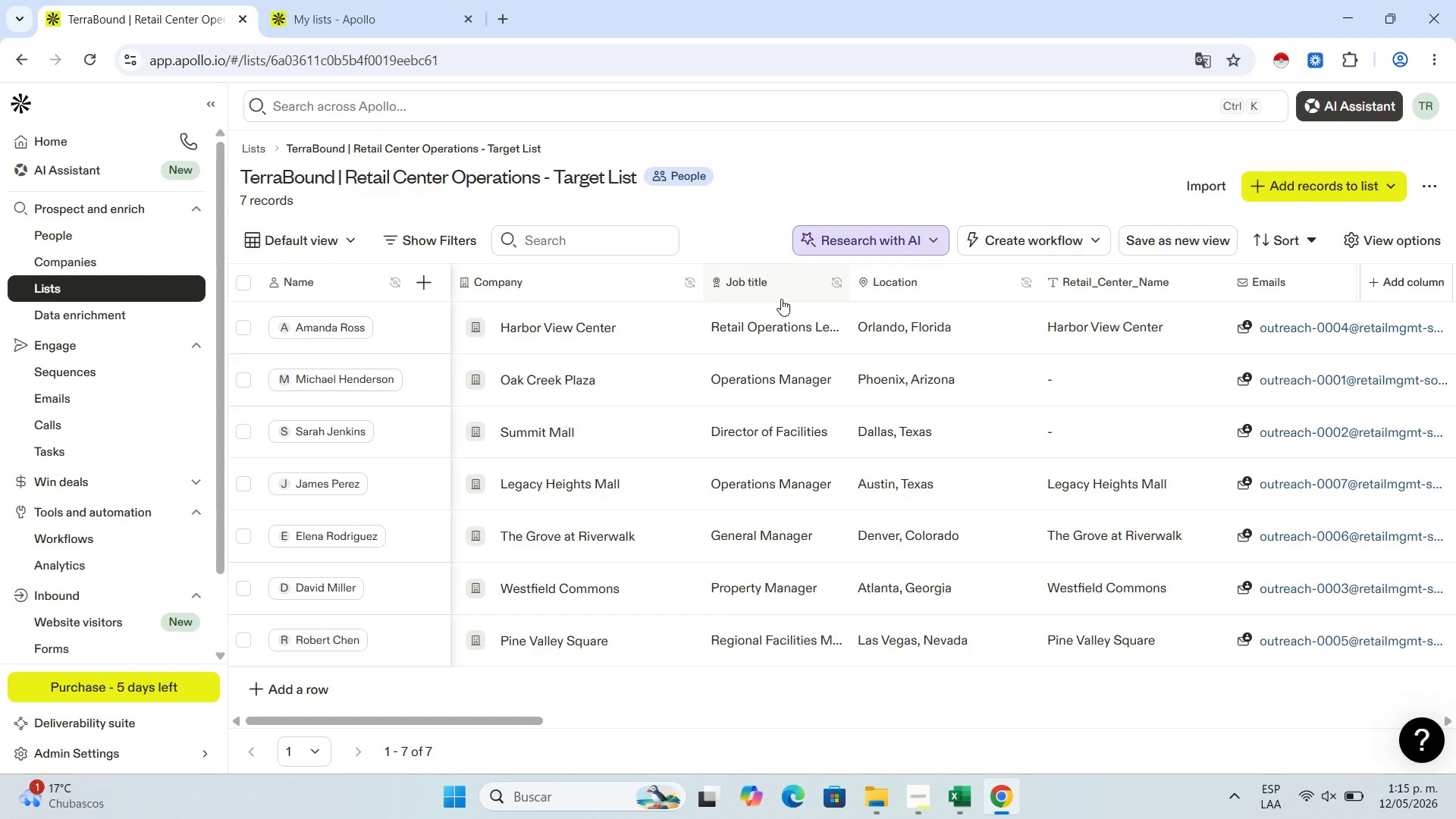 
wait(29.94)
 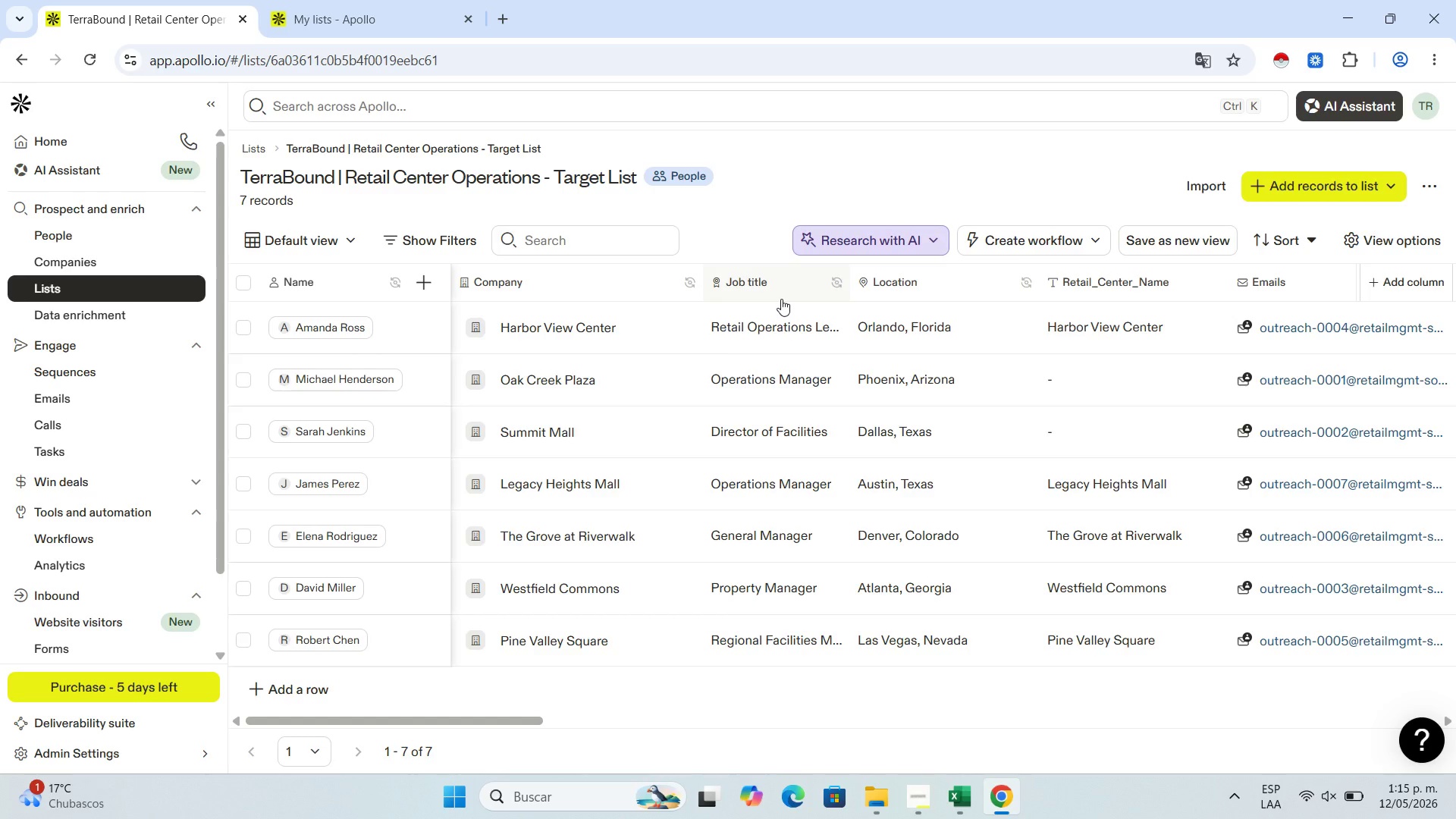 
scroll: coordinate [662, 473], scroll_direction: down, amount: 5.0
 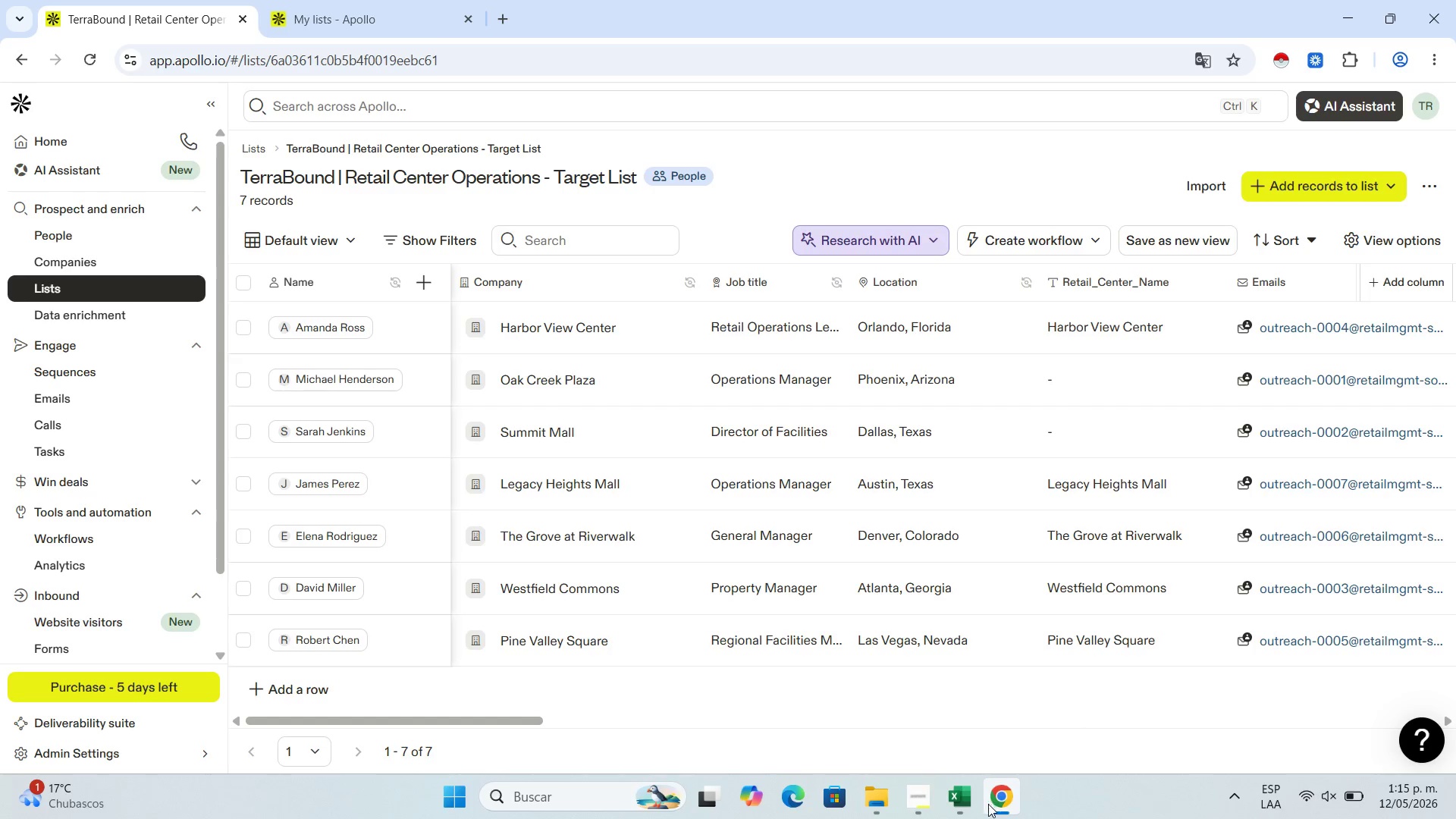 
left_click([970, 802])
 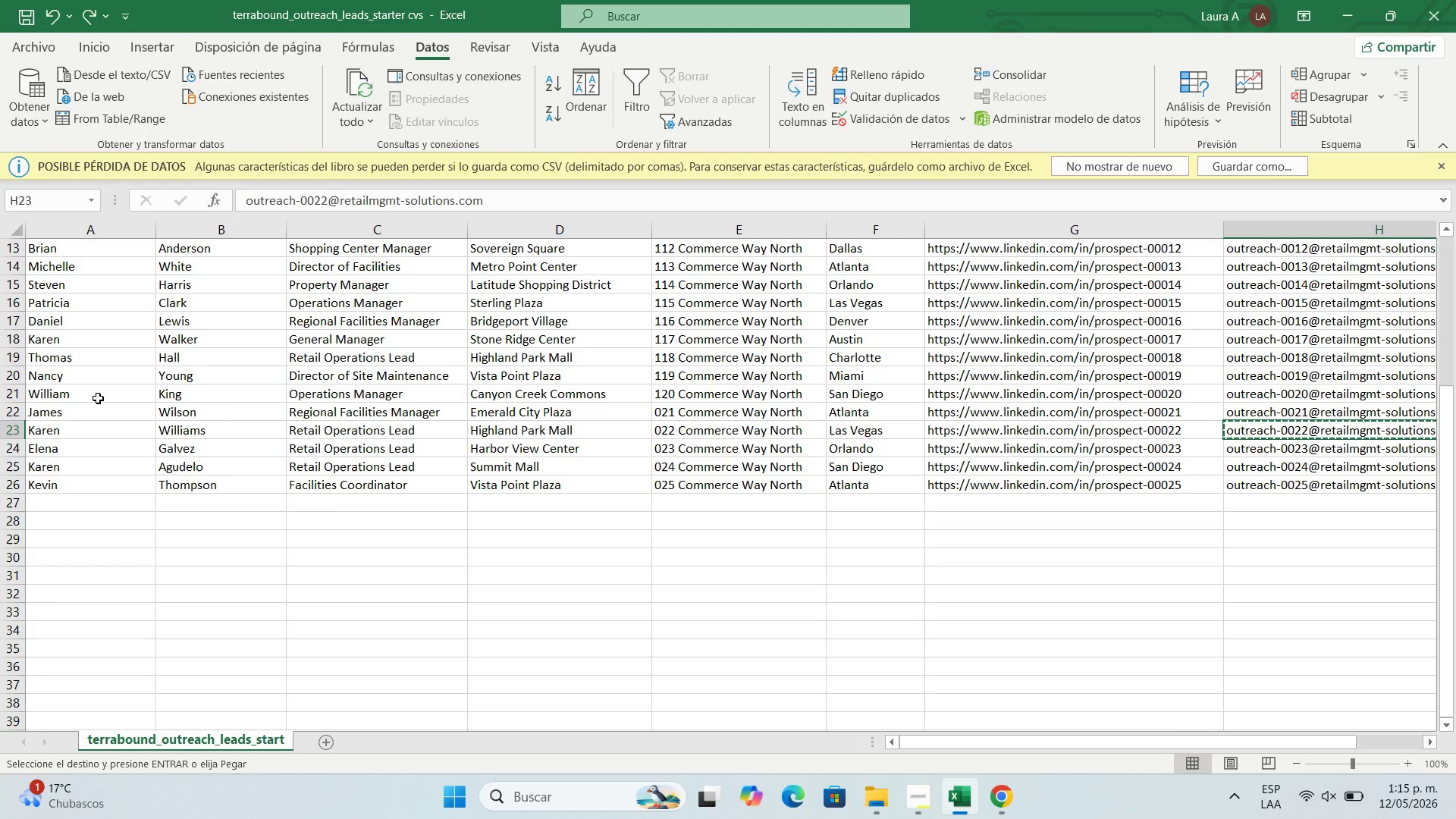 
wait(9.78)
 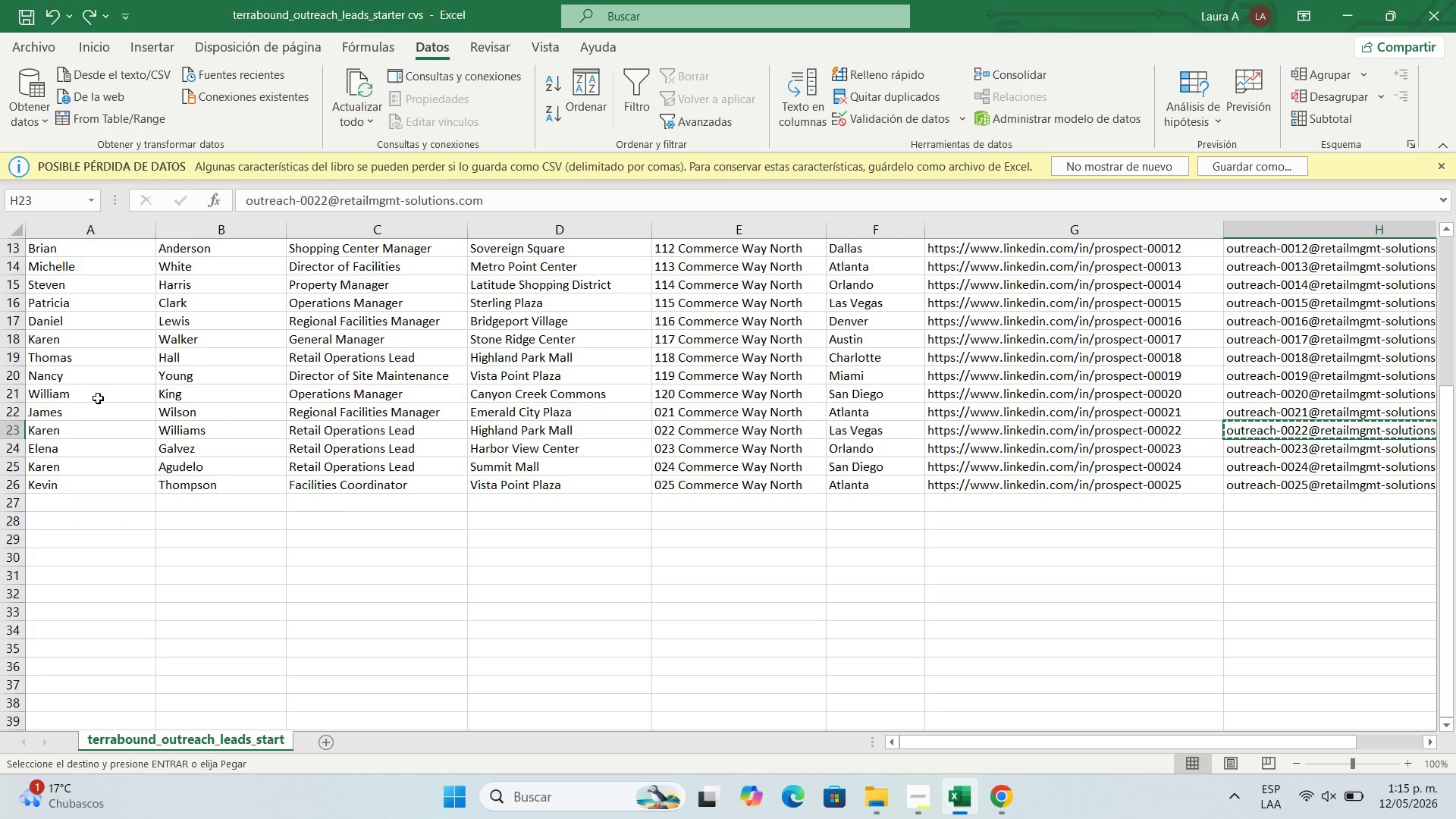 
left_click([50, 449])
 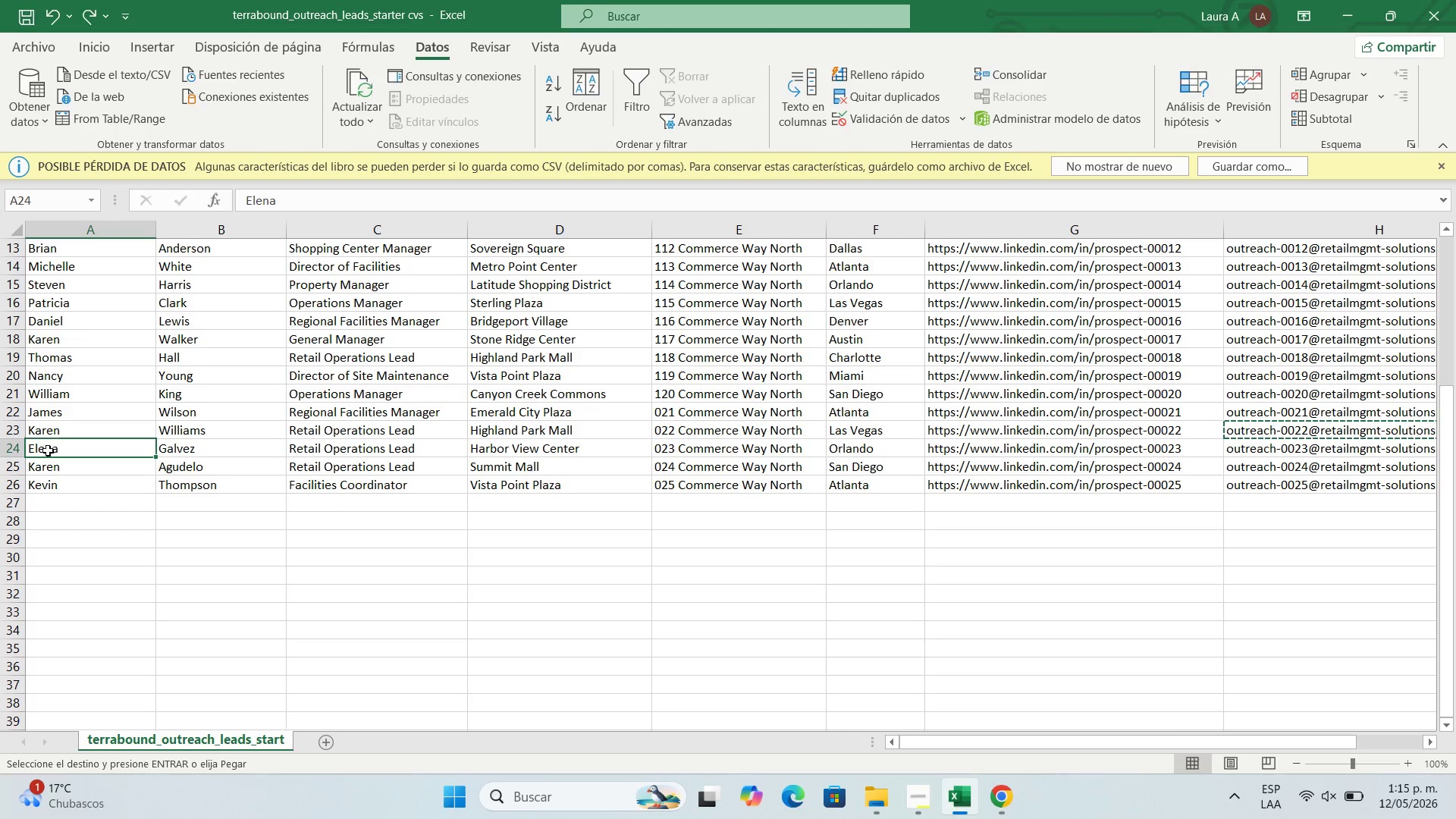 
key(Control+C)
 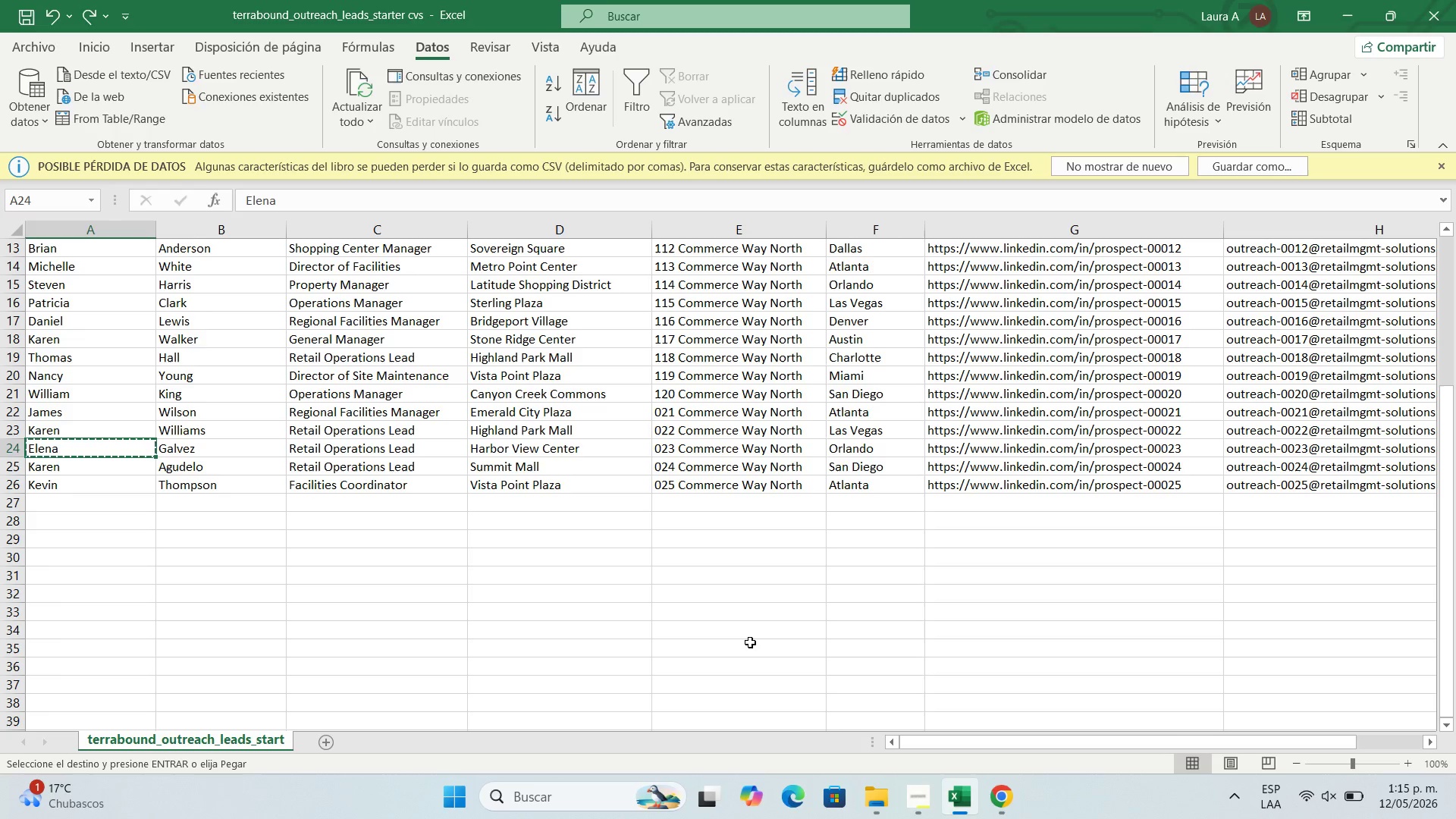 
wait(30.31)
 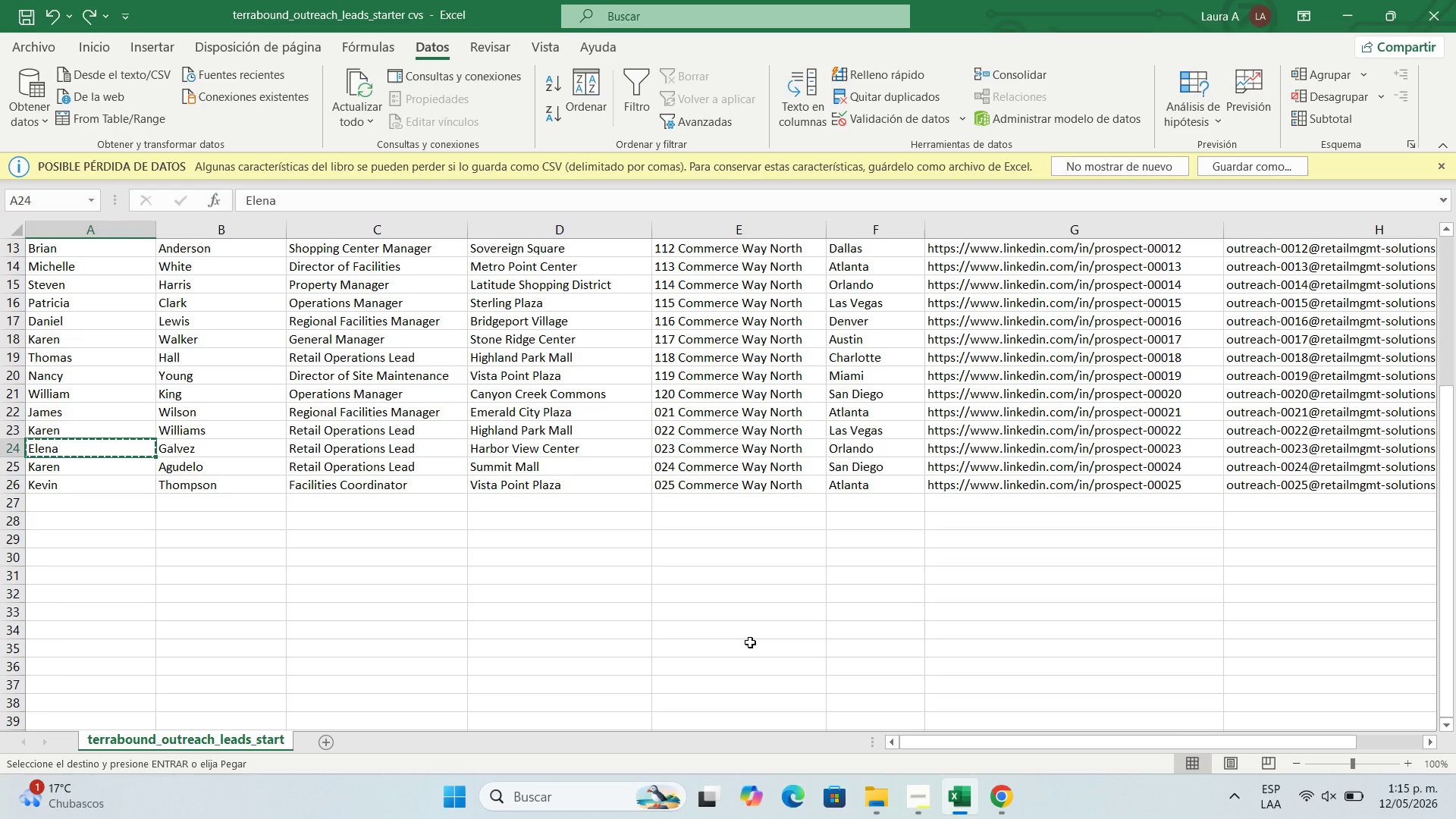 
left_click([1003, 808])
 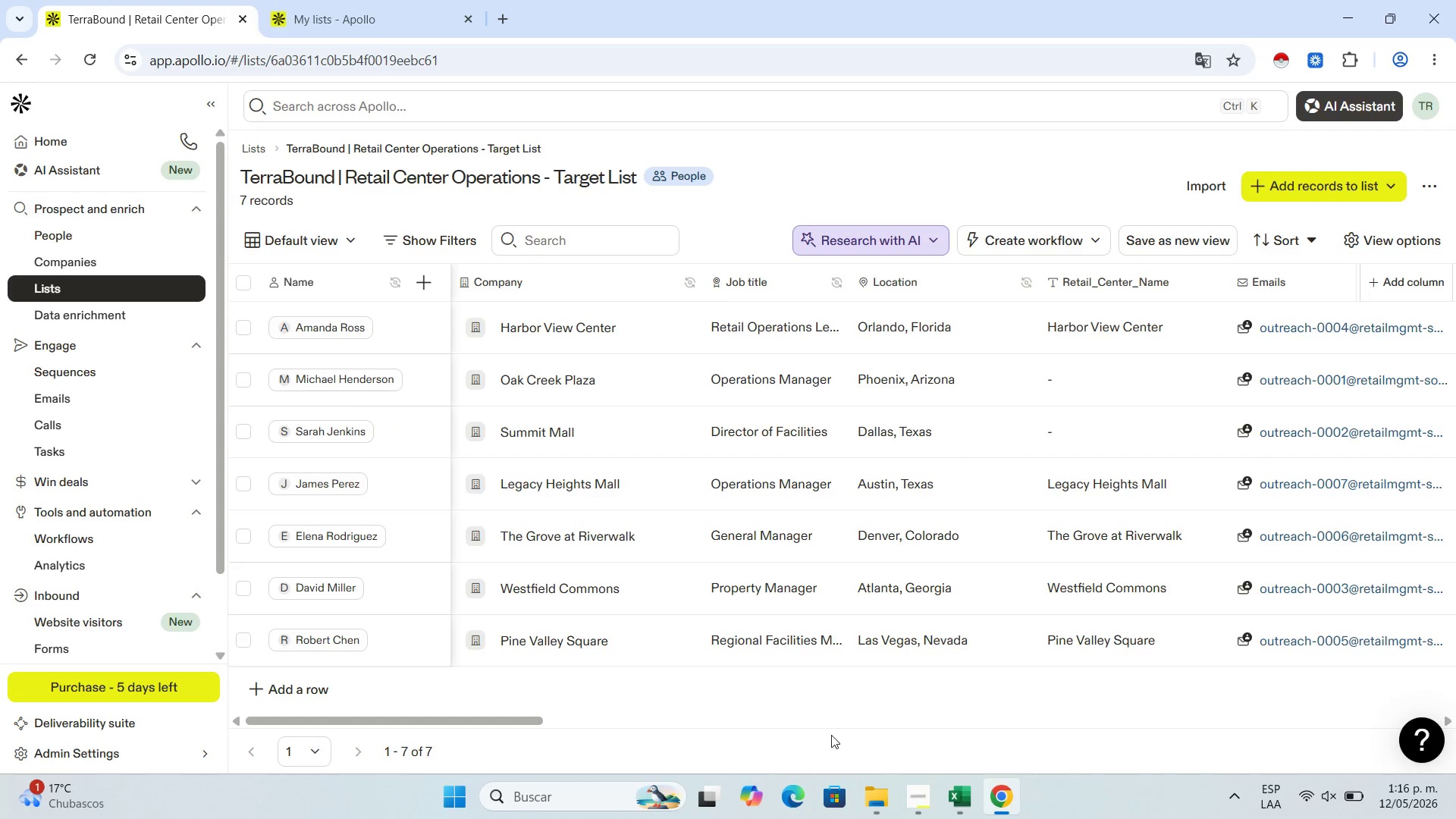 
scroll: coordinate [86, 570], scroll_direction: down, amount: 2.0
 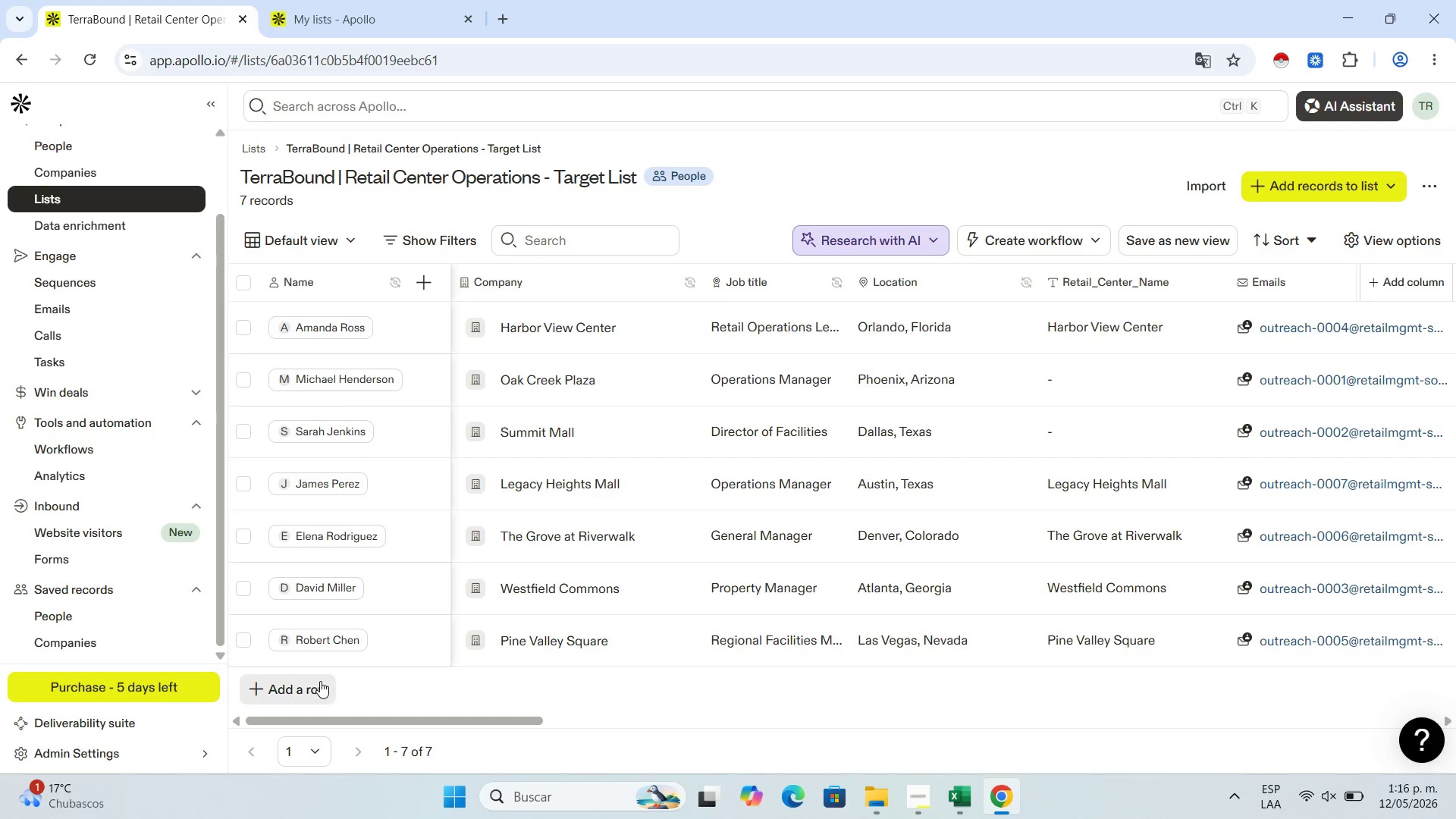 
left_click([320, 681])
 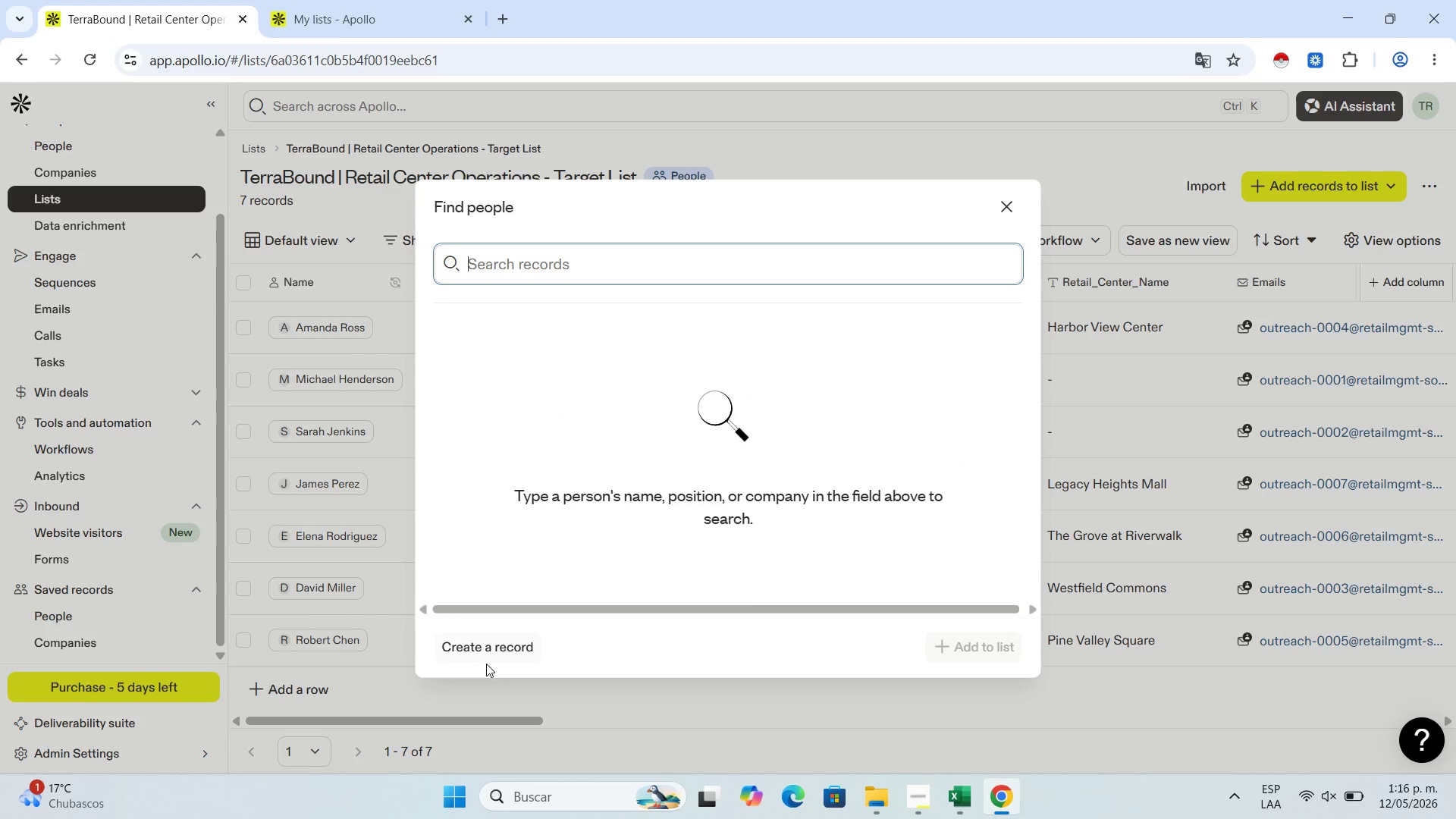 
left_click([498, 644])
 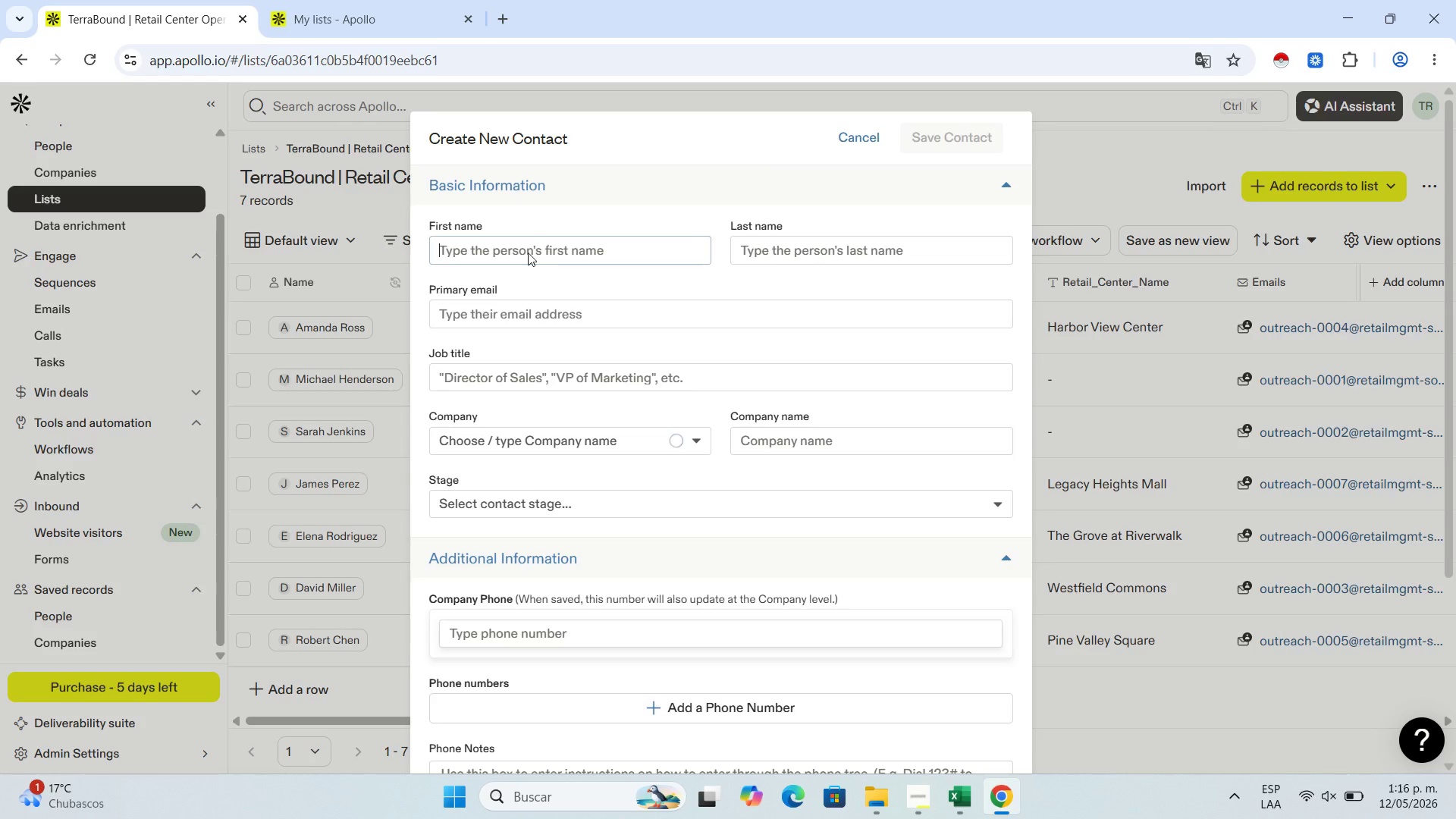 
left_click([532, 240])
 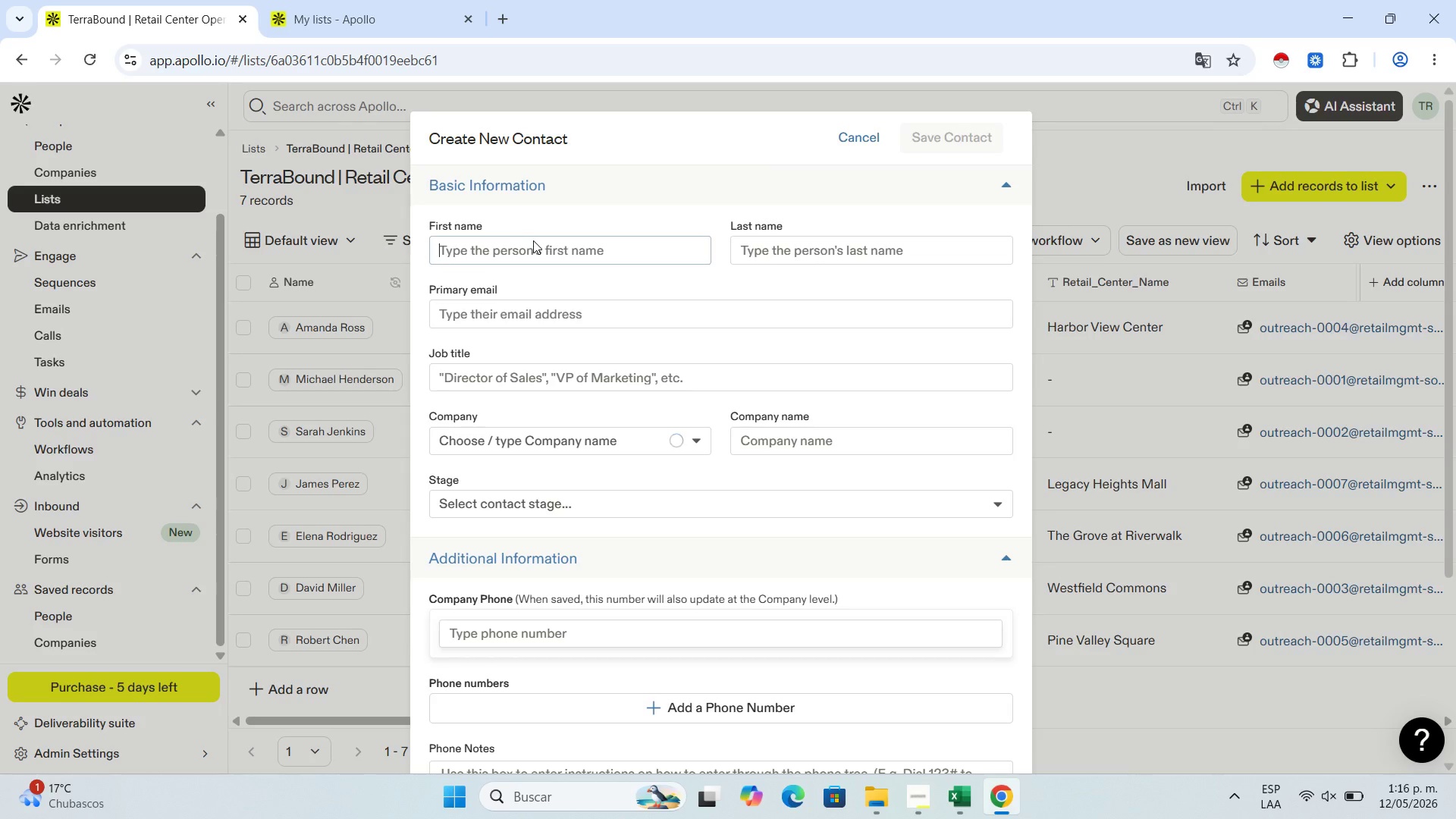 
key(Control+V)
 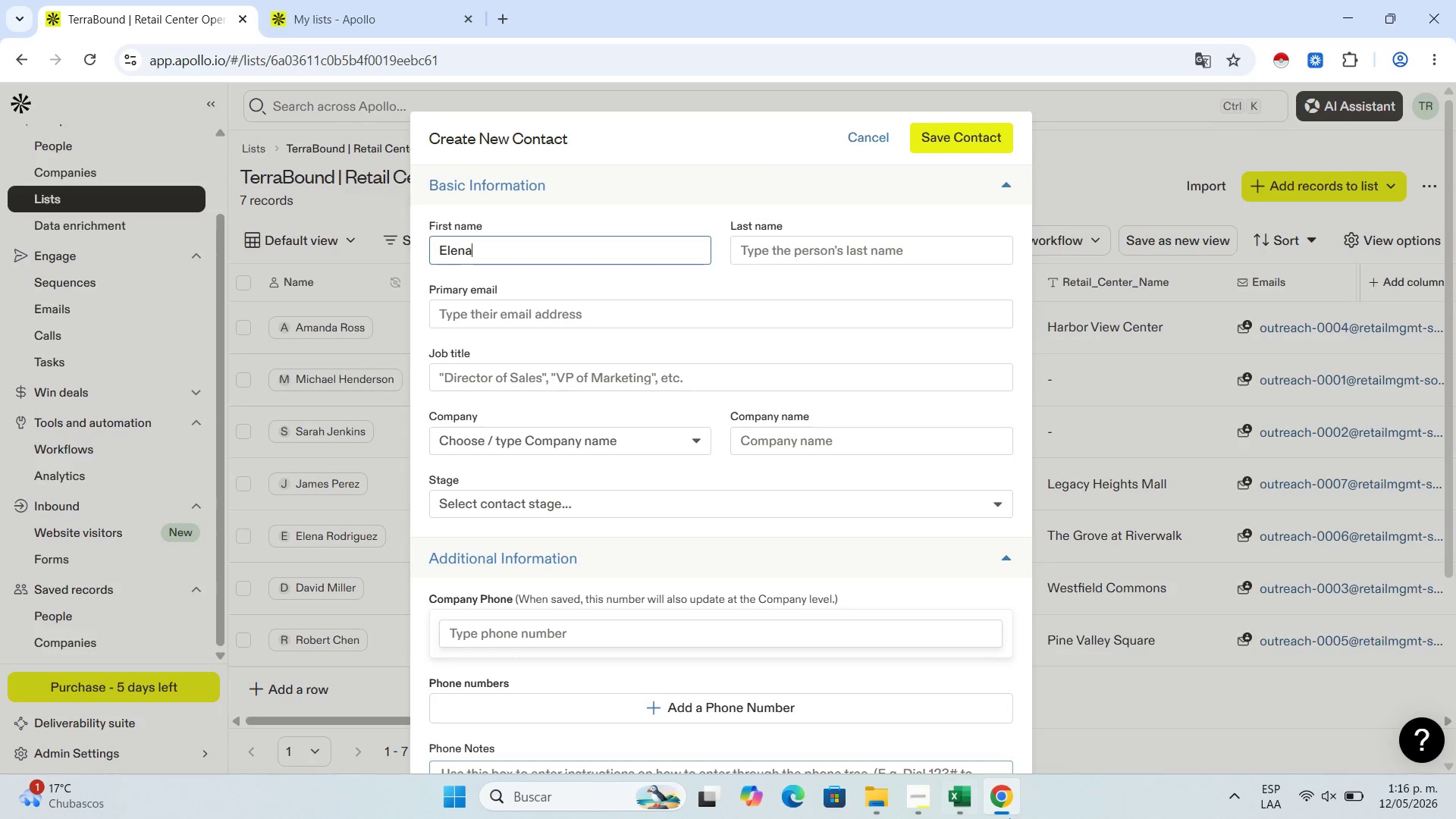 
left_click([965, 807])
 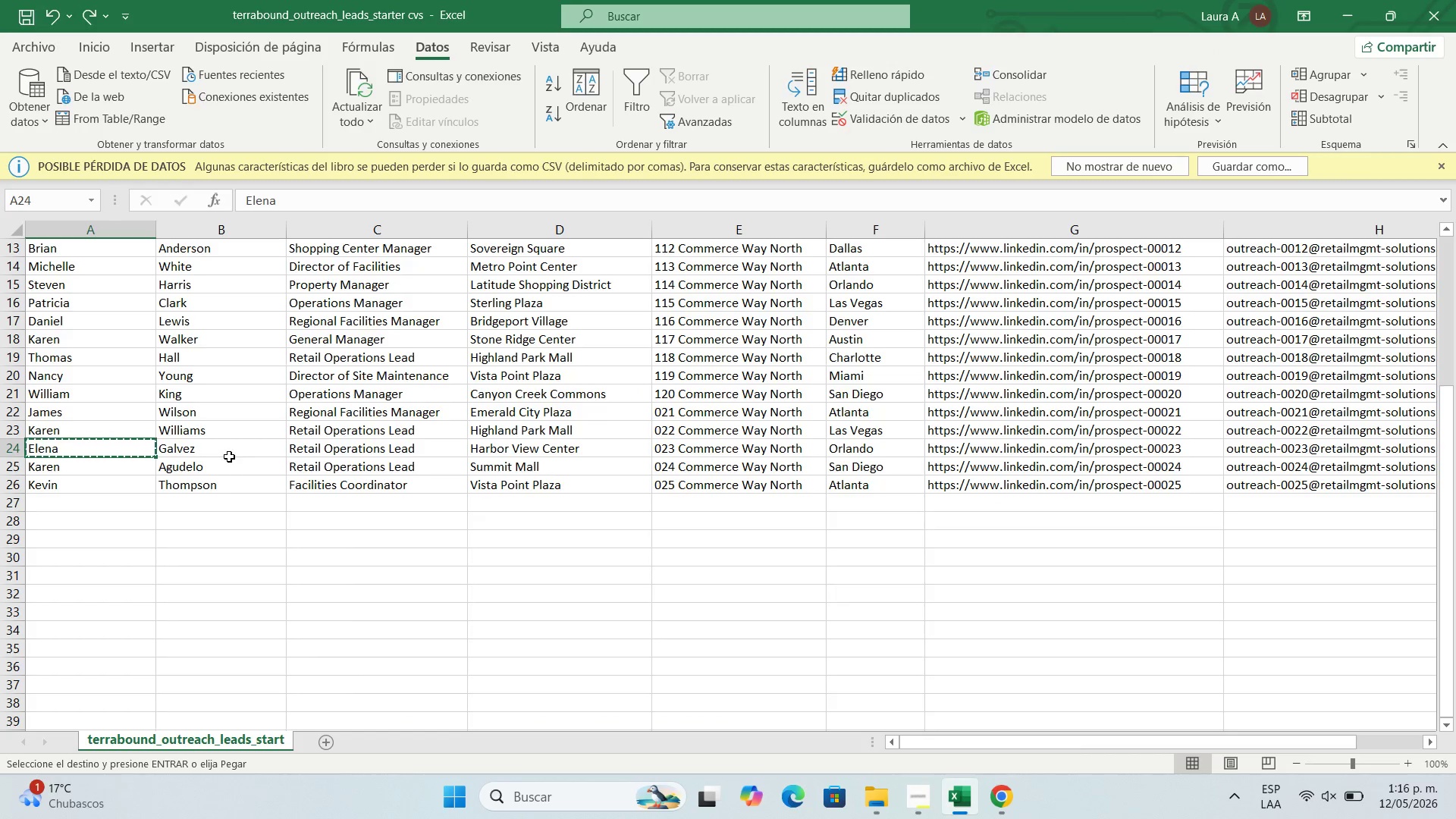 
left_click([224, 451])
 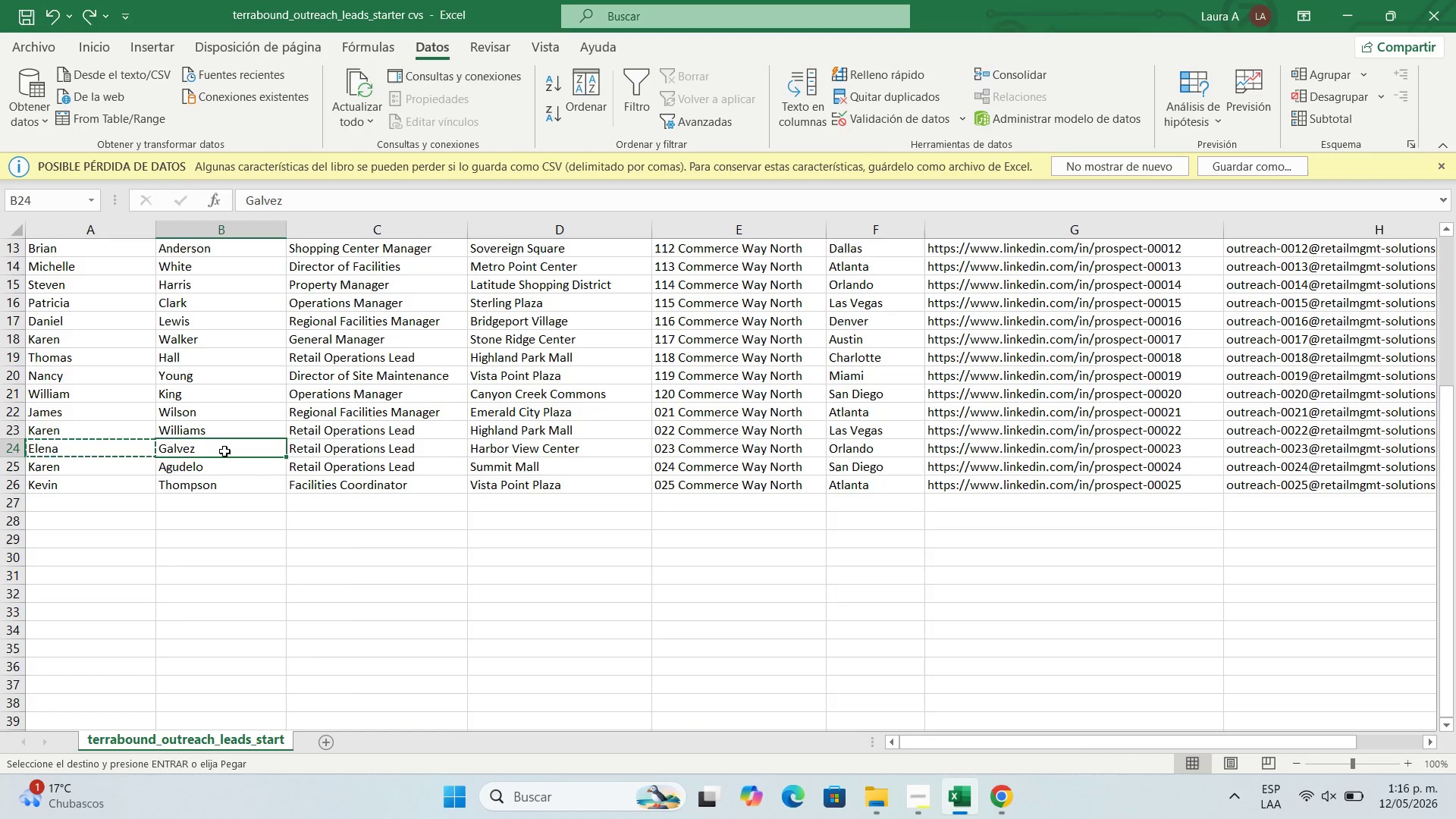 
key(Control+C)
 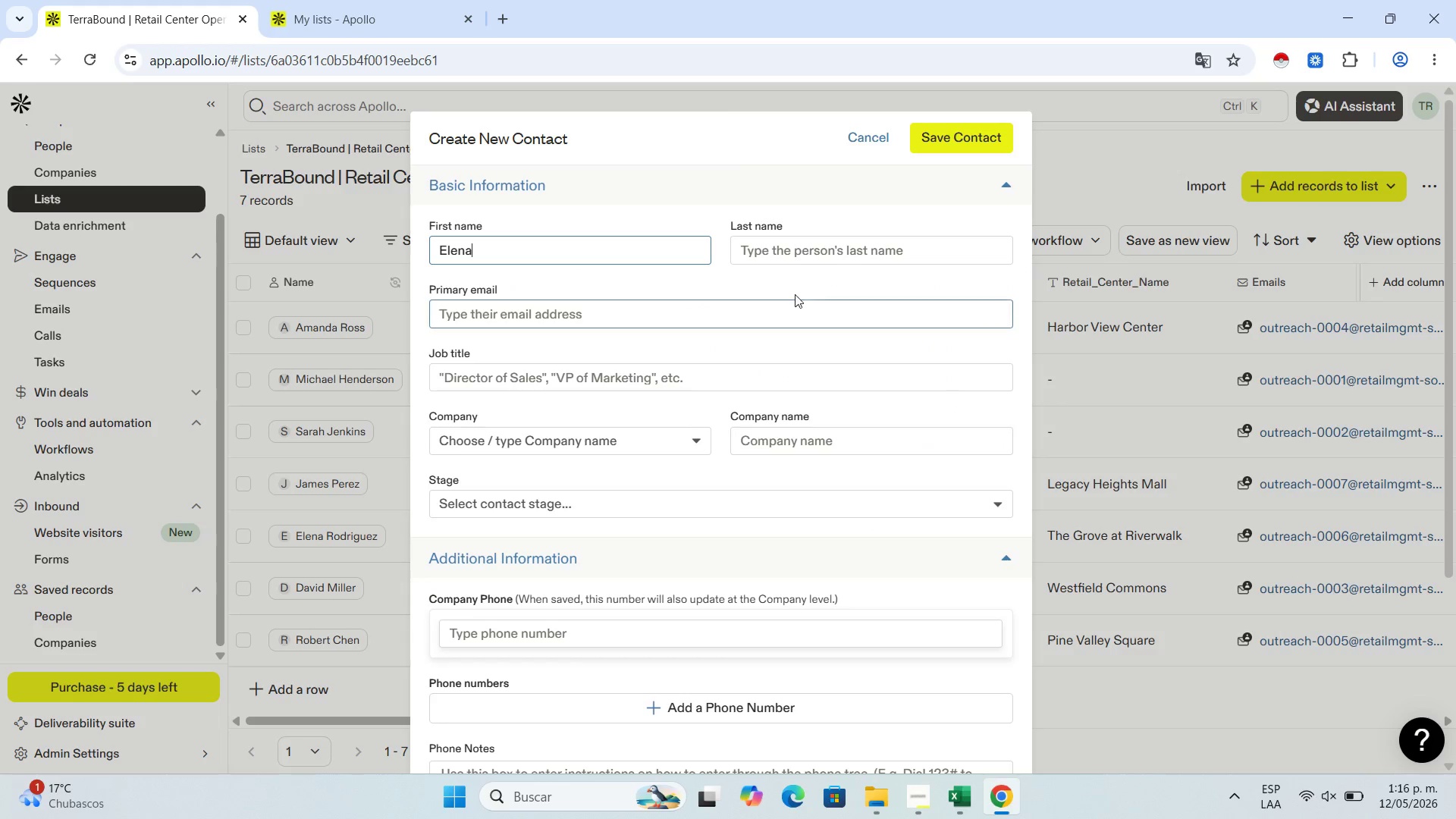 
left_click([807, 244])
 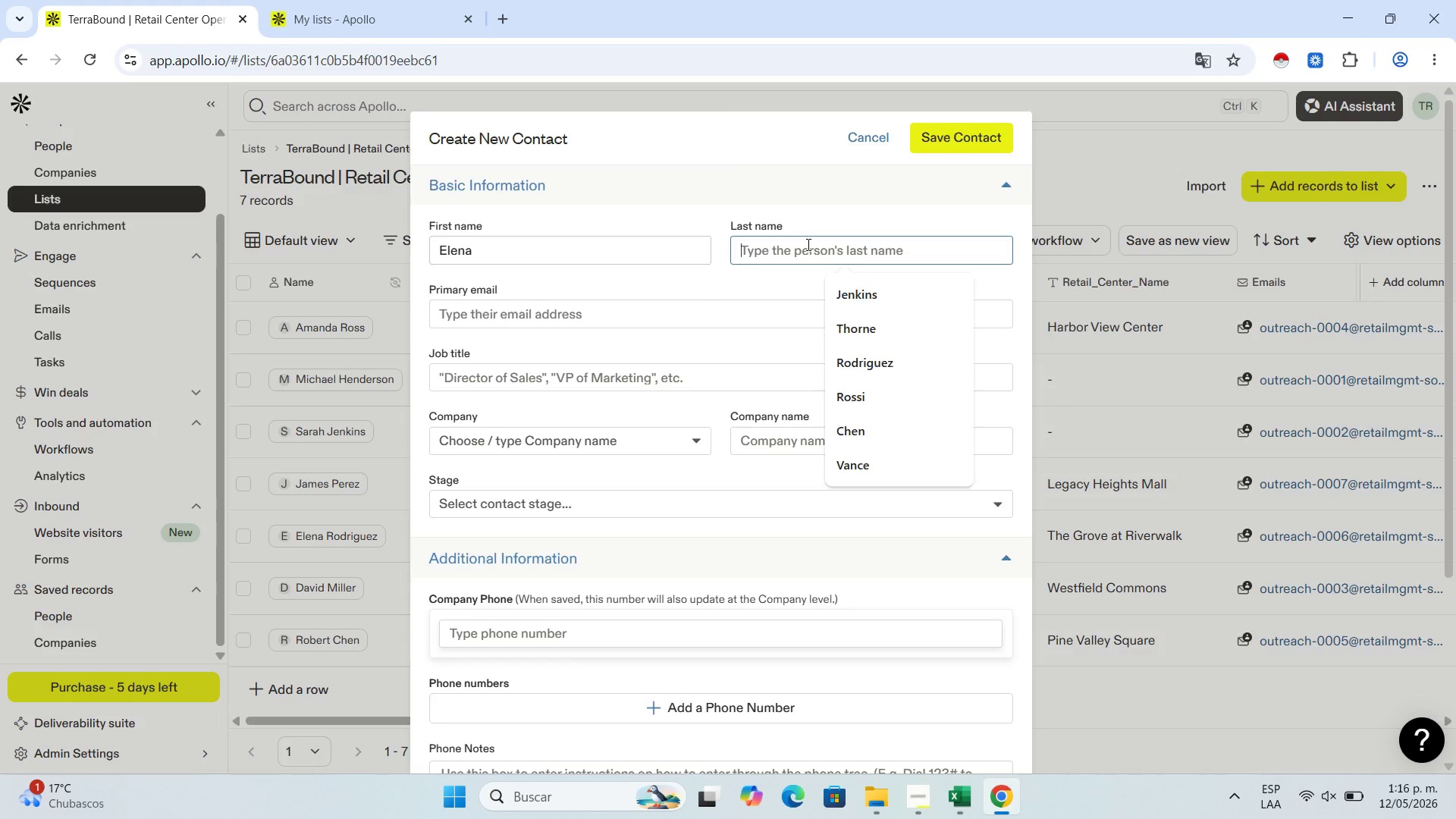 
key(Control+V)
 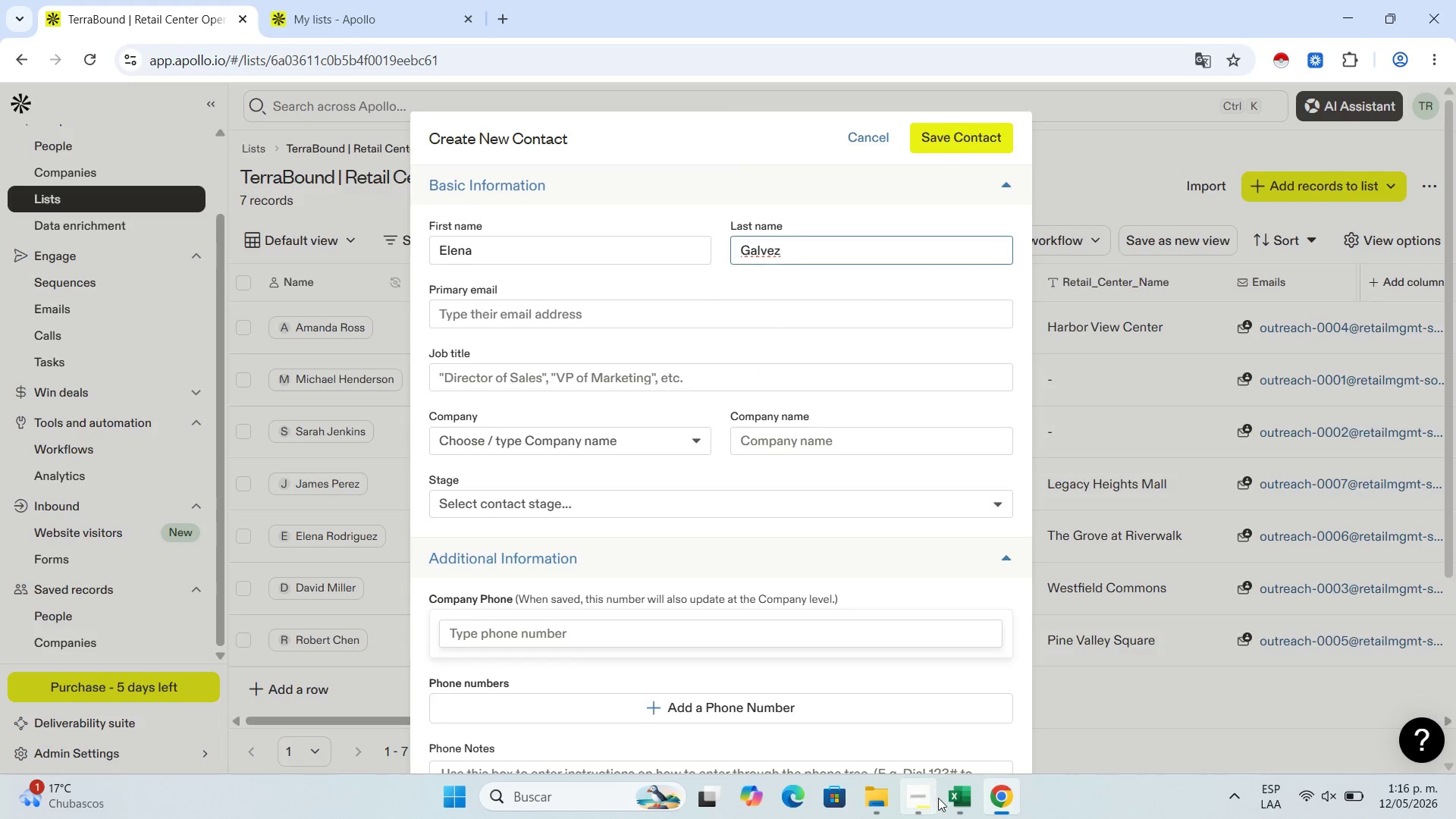 
left_click([954, 794])
 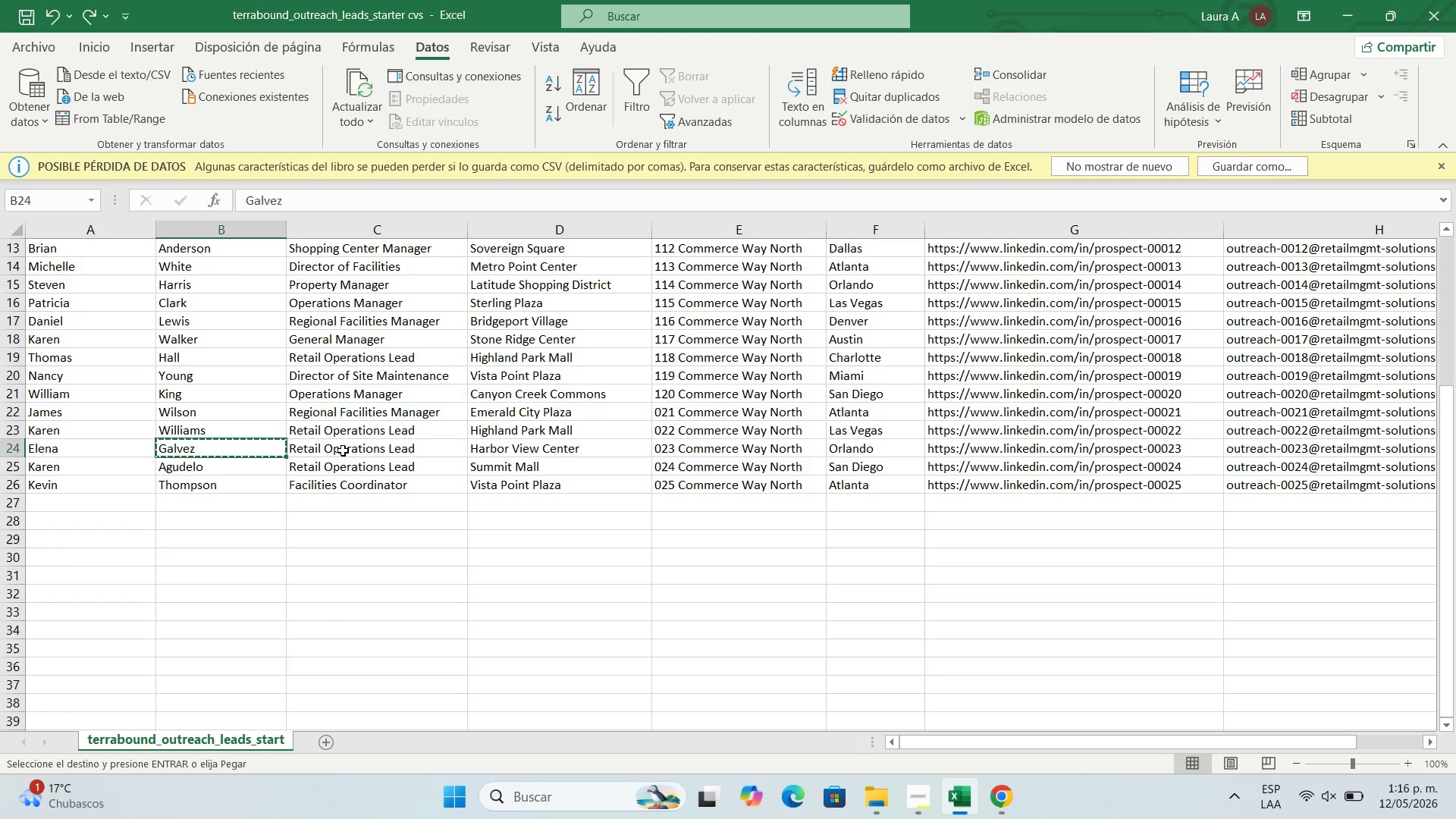 
left_click([343, 450])
 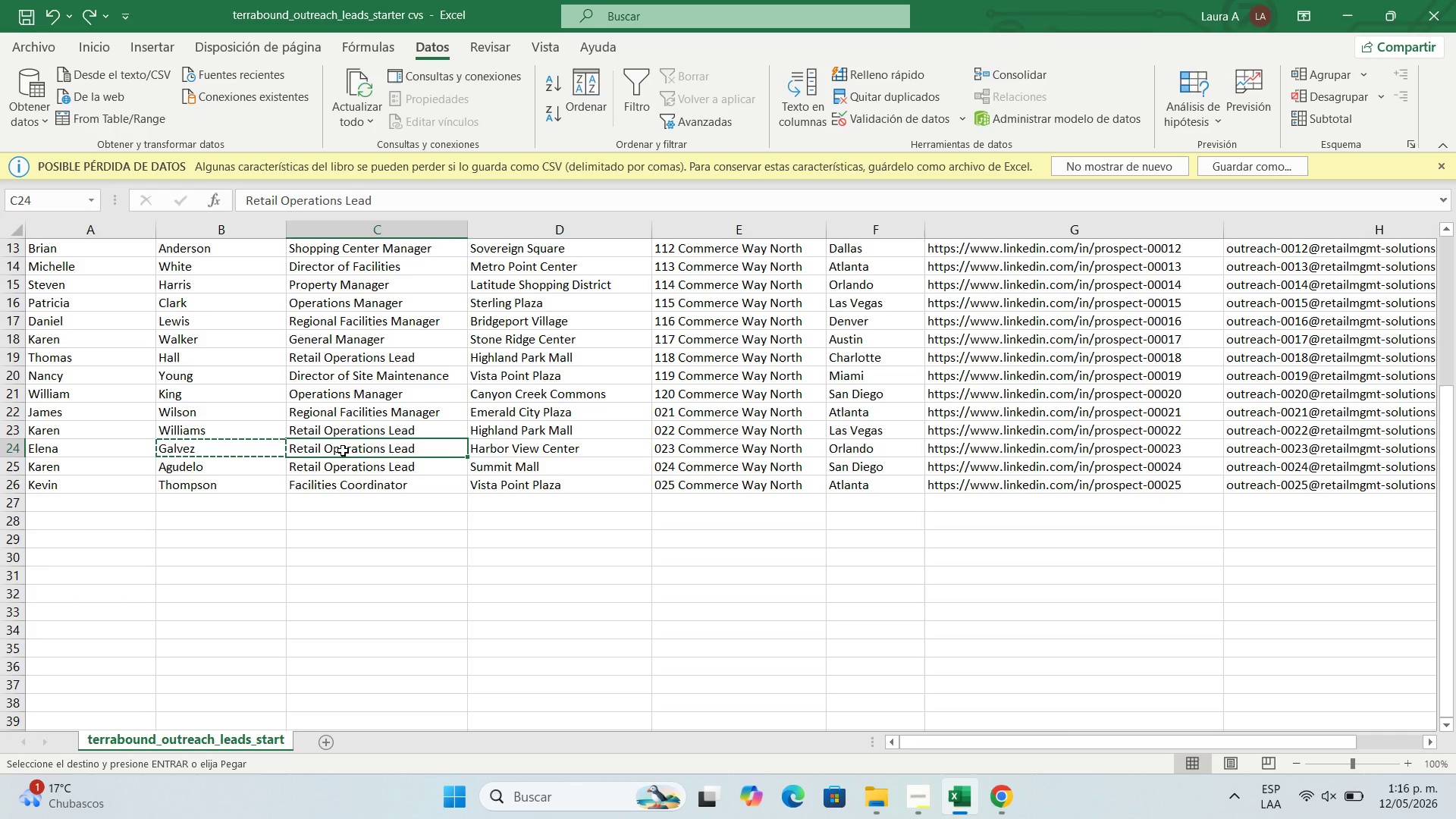 
key(Control+C)
 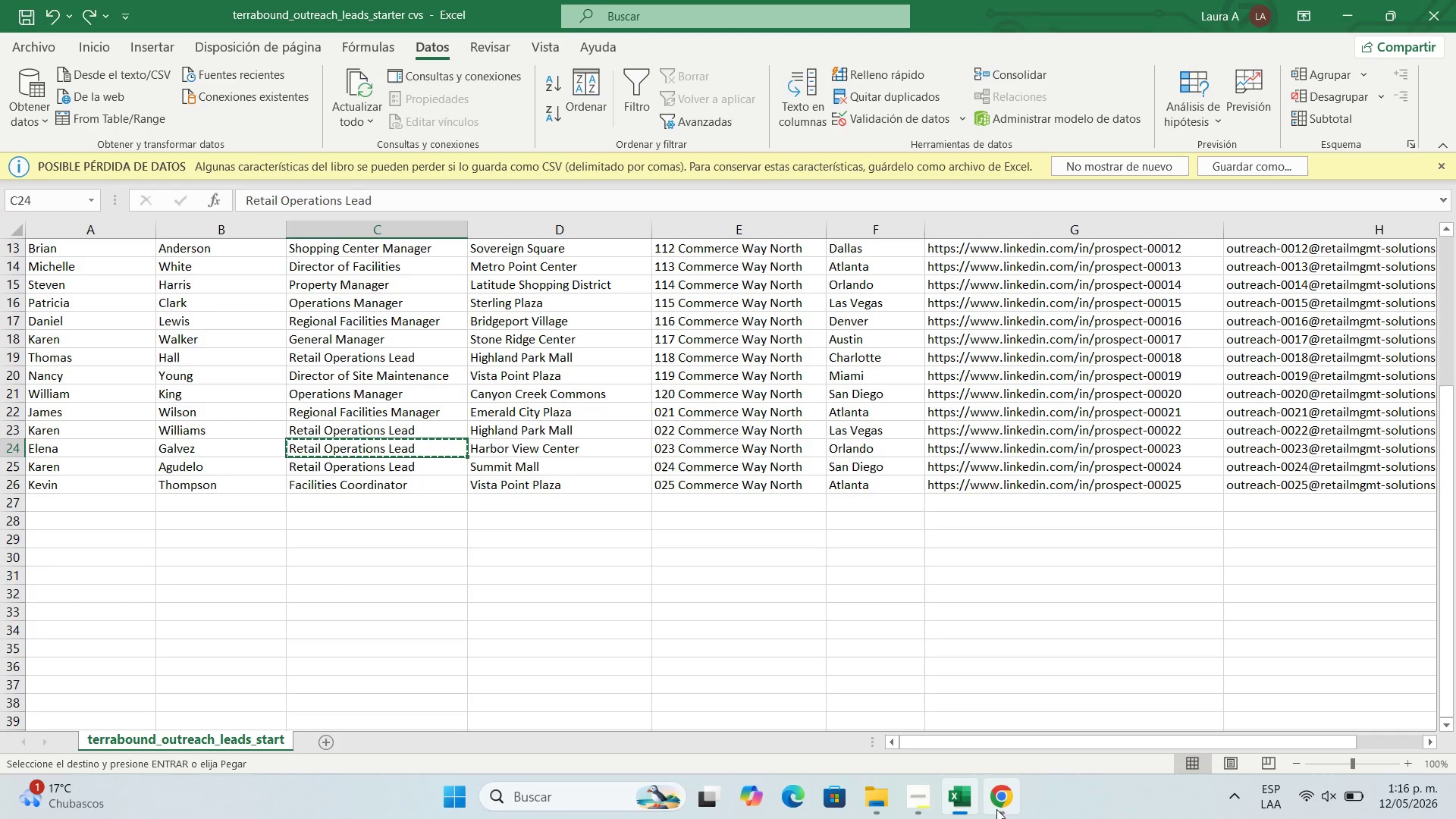 
left_click([990, 805])
 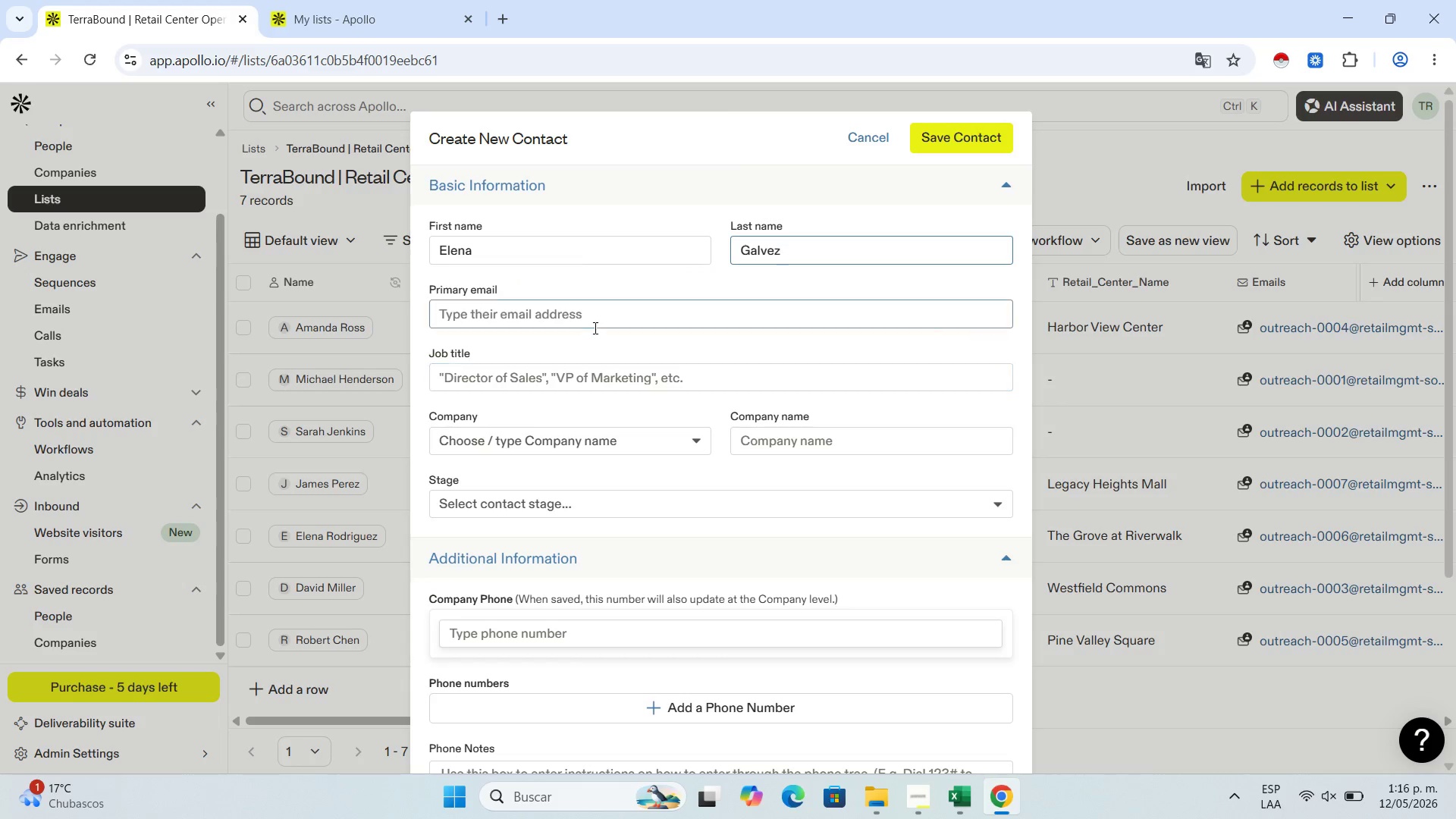 
left_click([552, 388])
 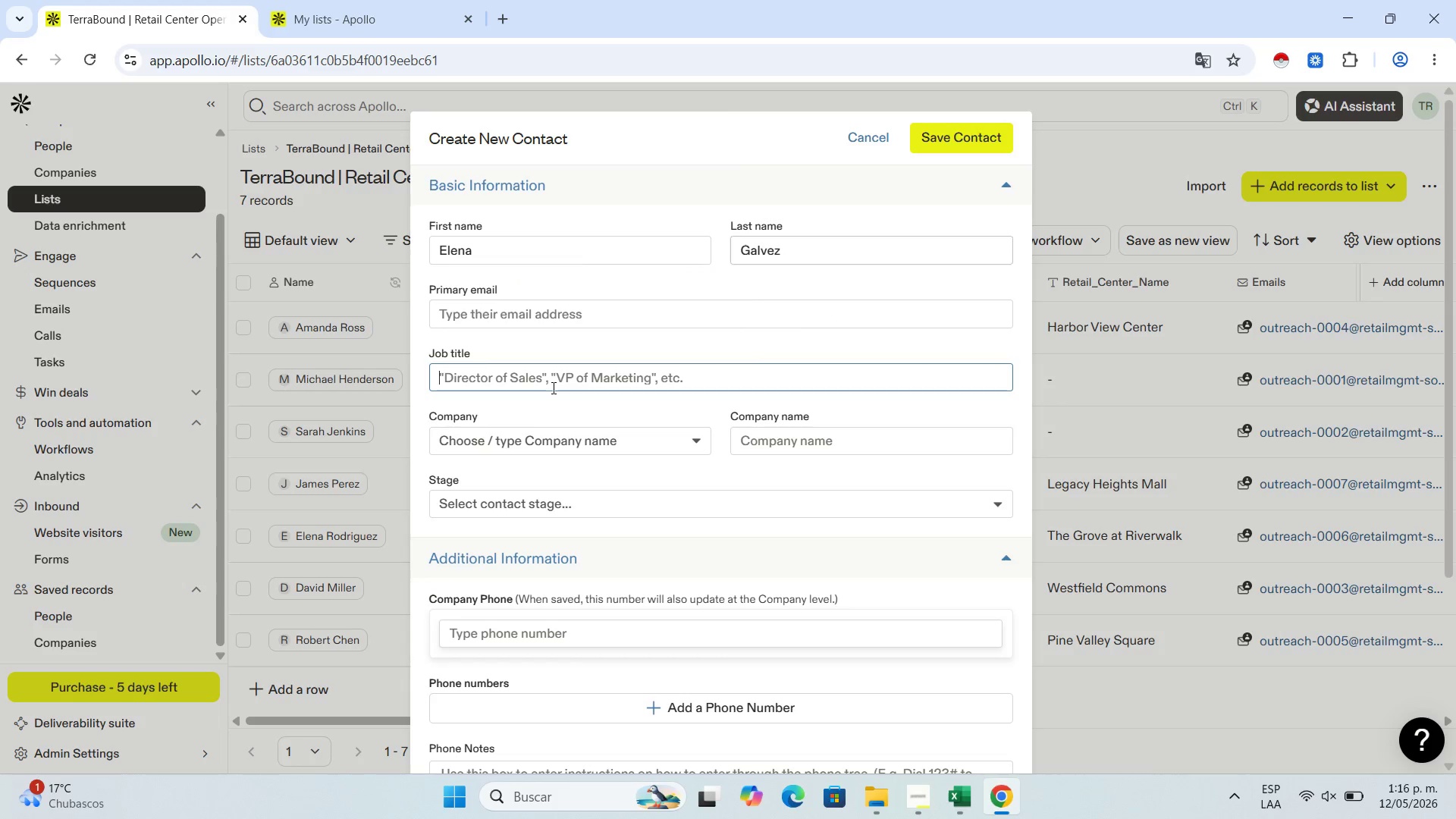 
key(Control+V)
 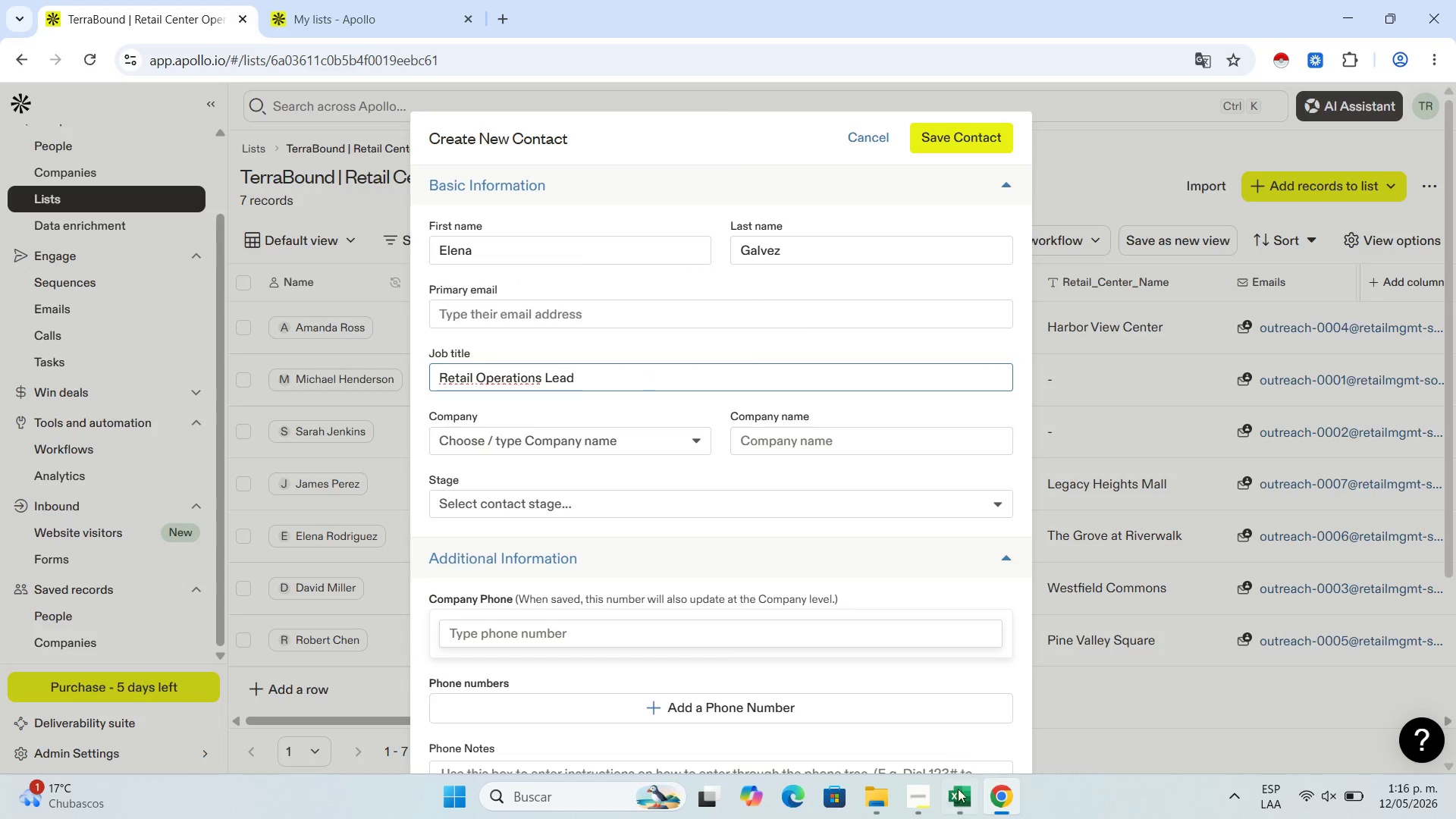 
left_click([958, 799])
 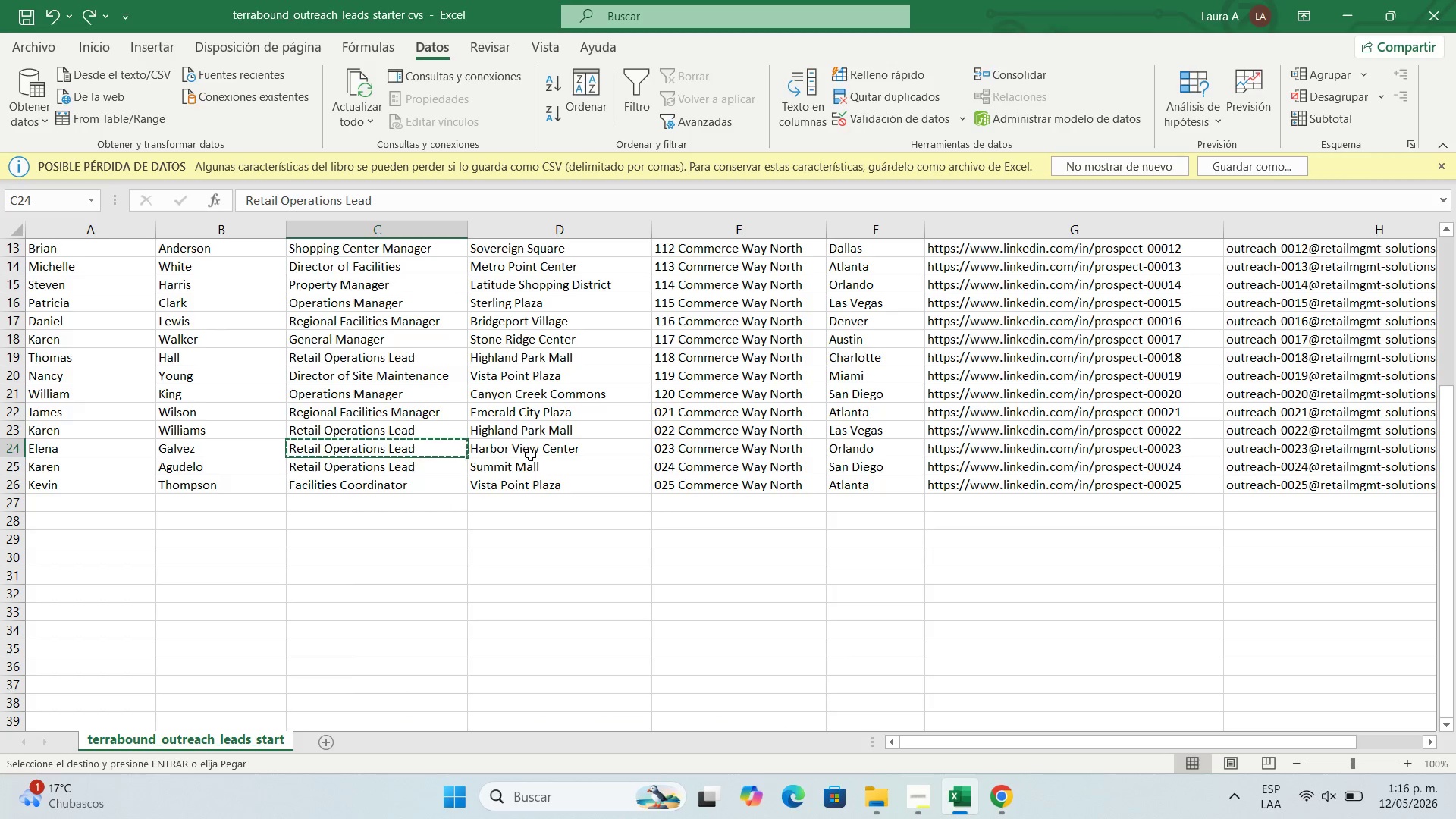 
key(Control+C)
 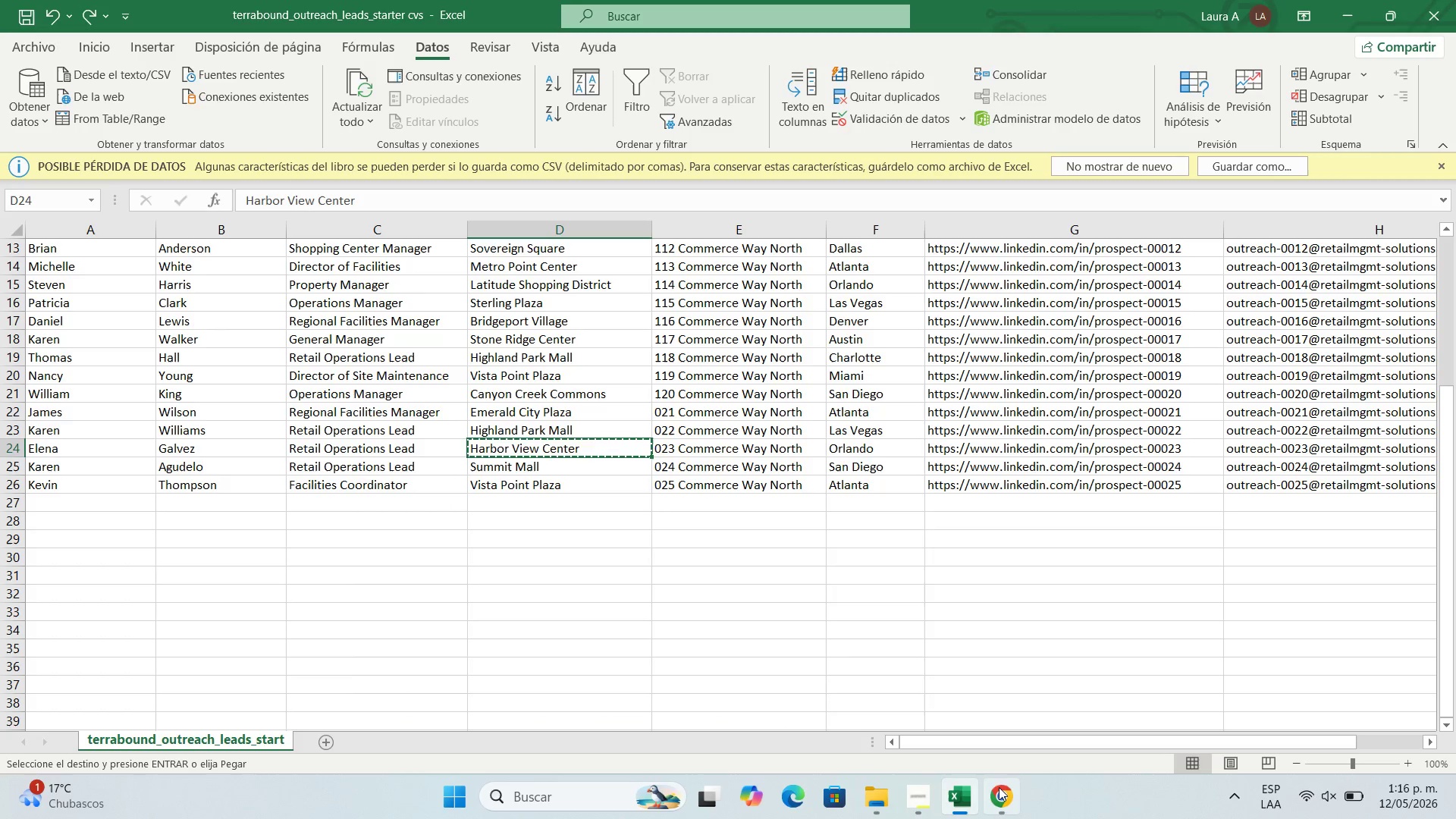 
left_click([999, 787])
 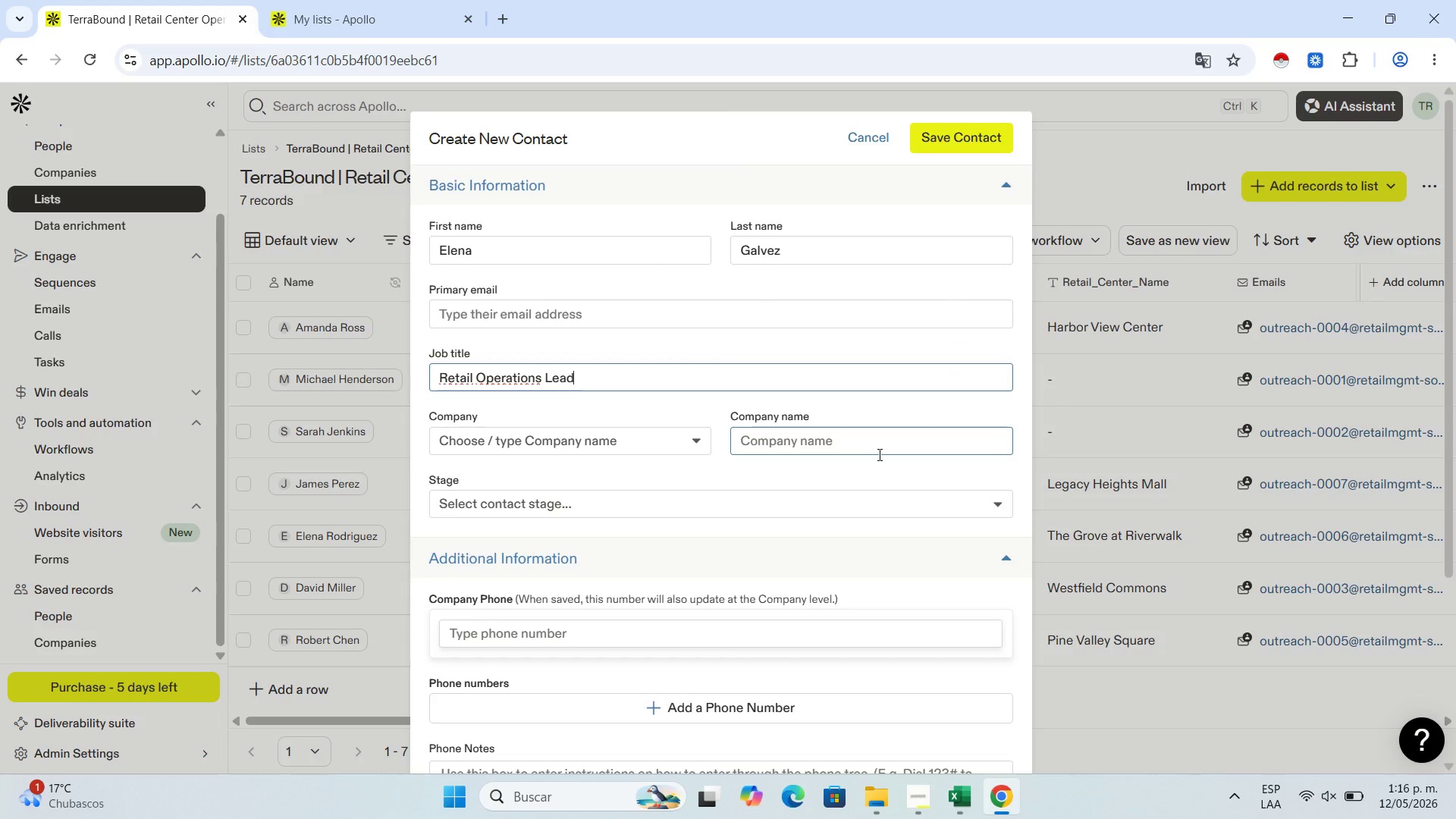 
left_click([878, 454])
 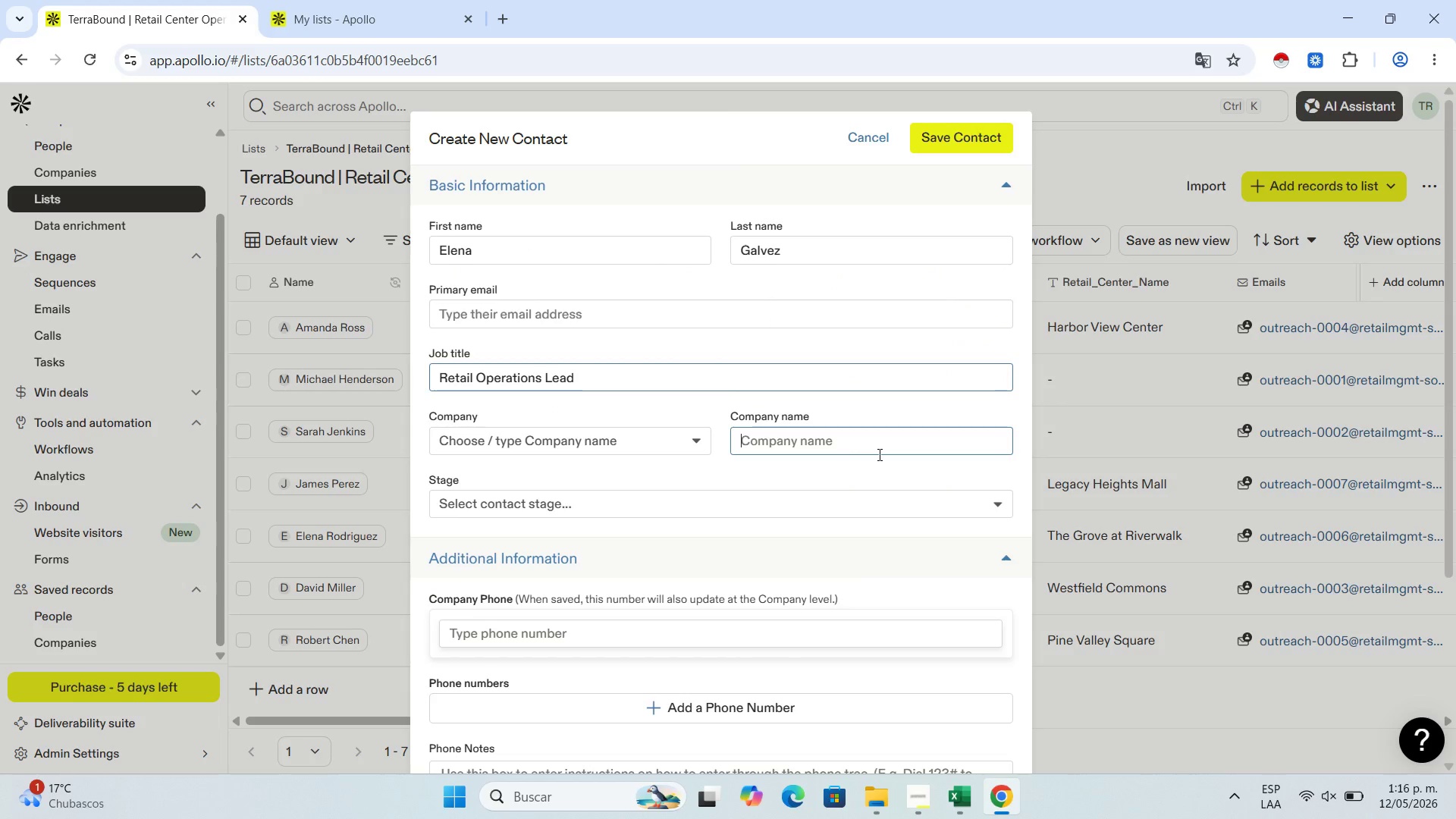 
key(Control+V)
 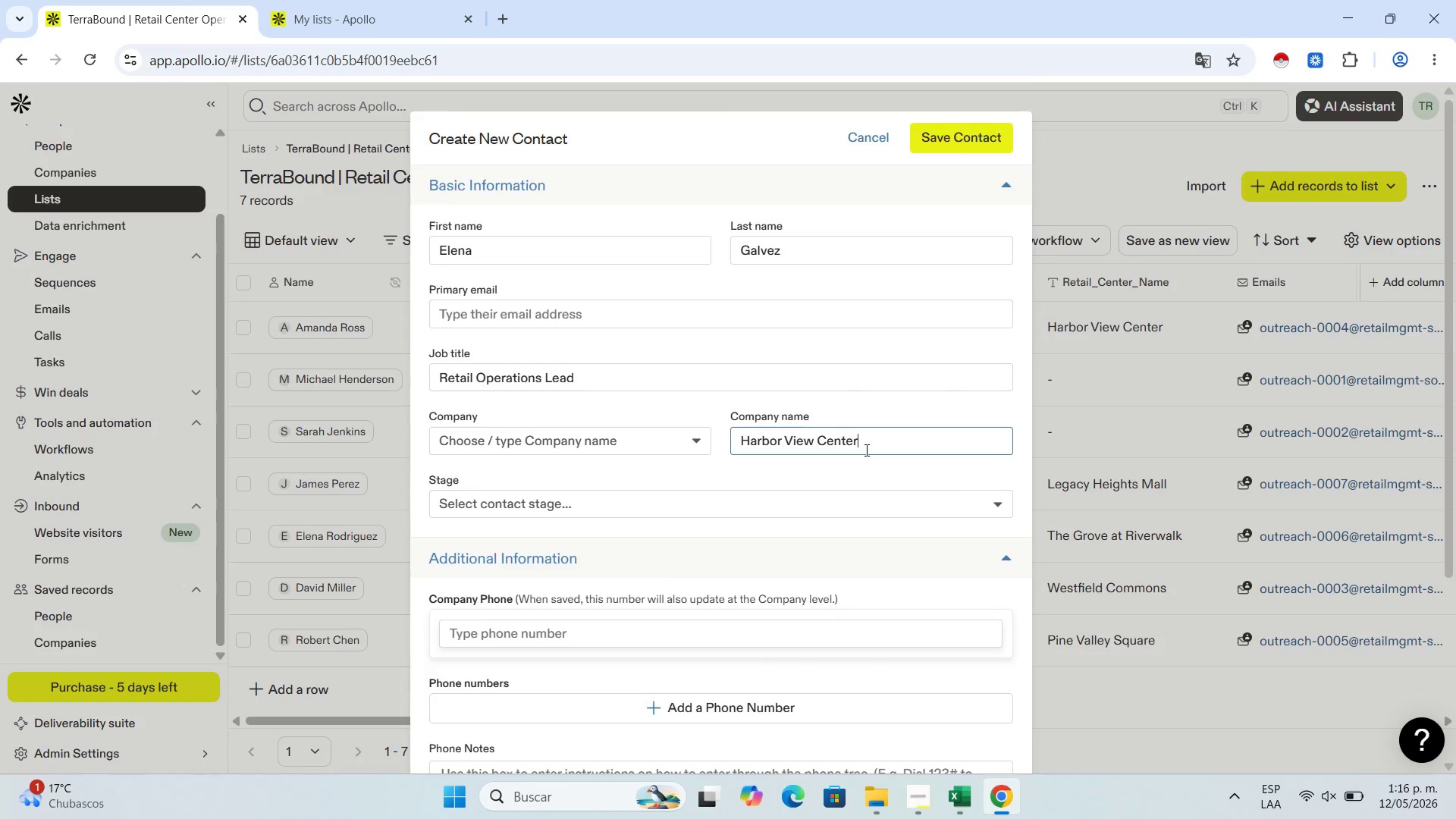 
scroll: coordinate [877, 507], scroll_direction: down, amount: 9.0
 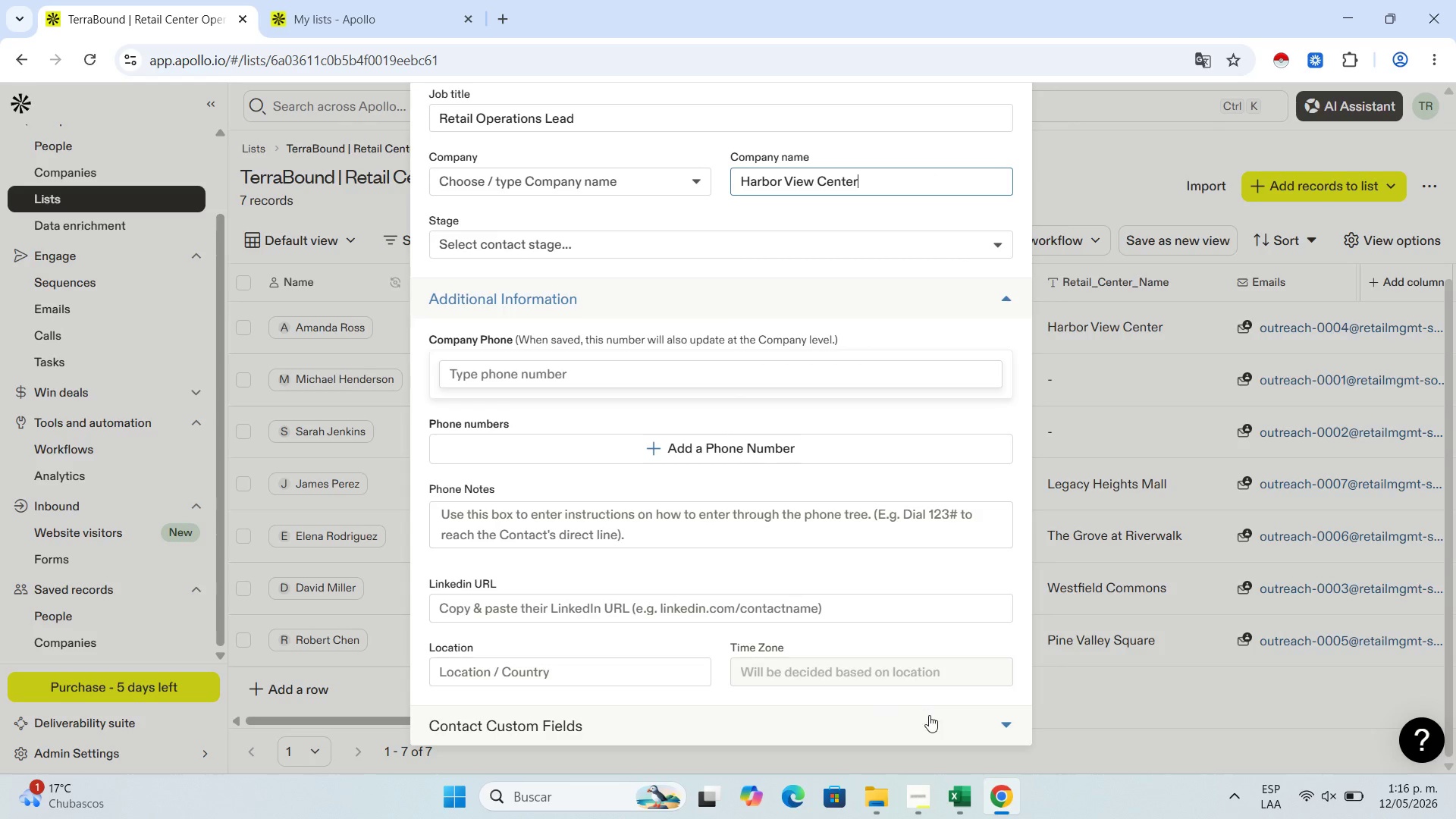 
left_click([929, 715])
 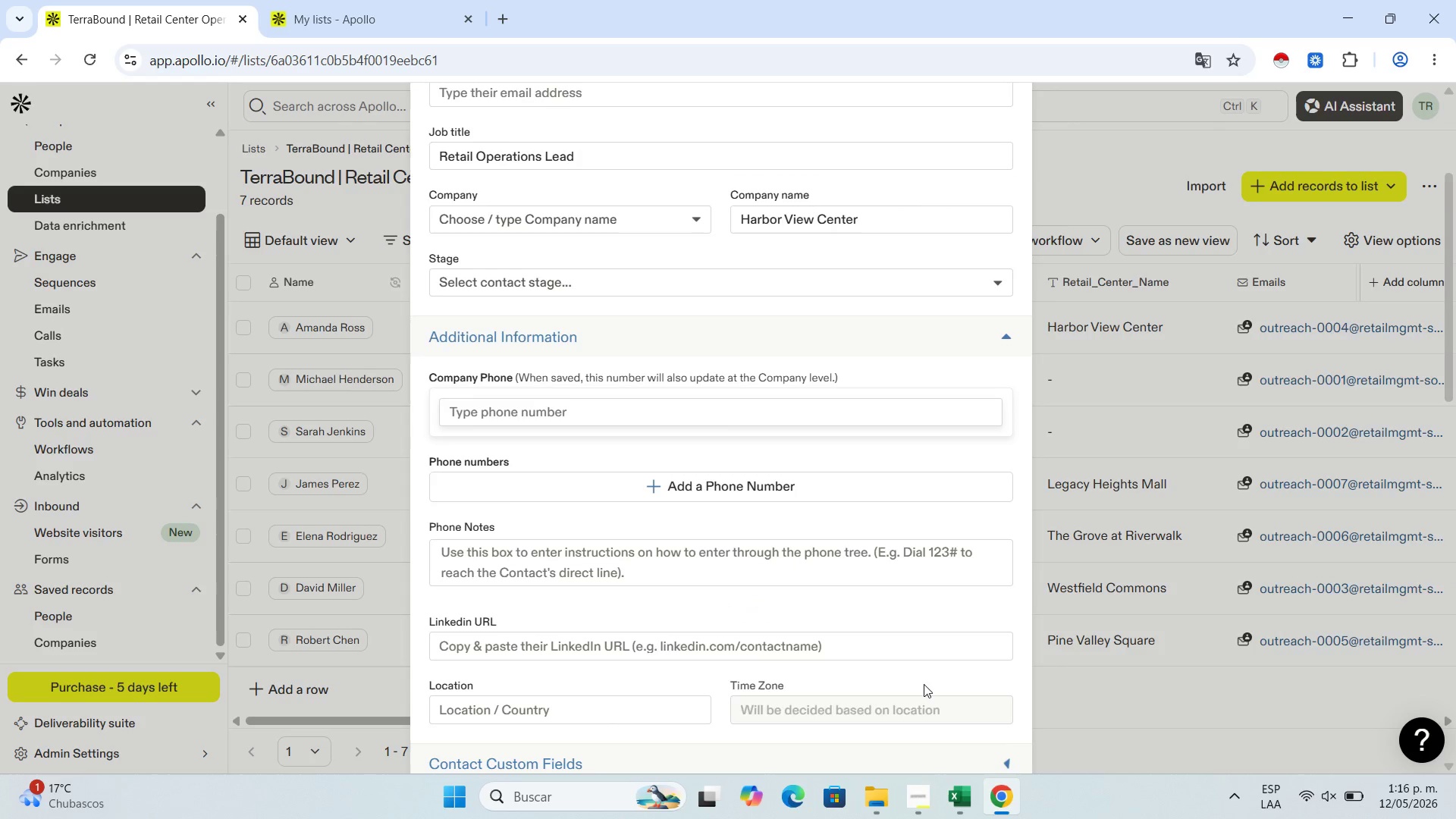 
scroll: coordinate [915, 657], scroll_direction: down, amount: 18.0
 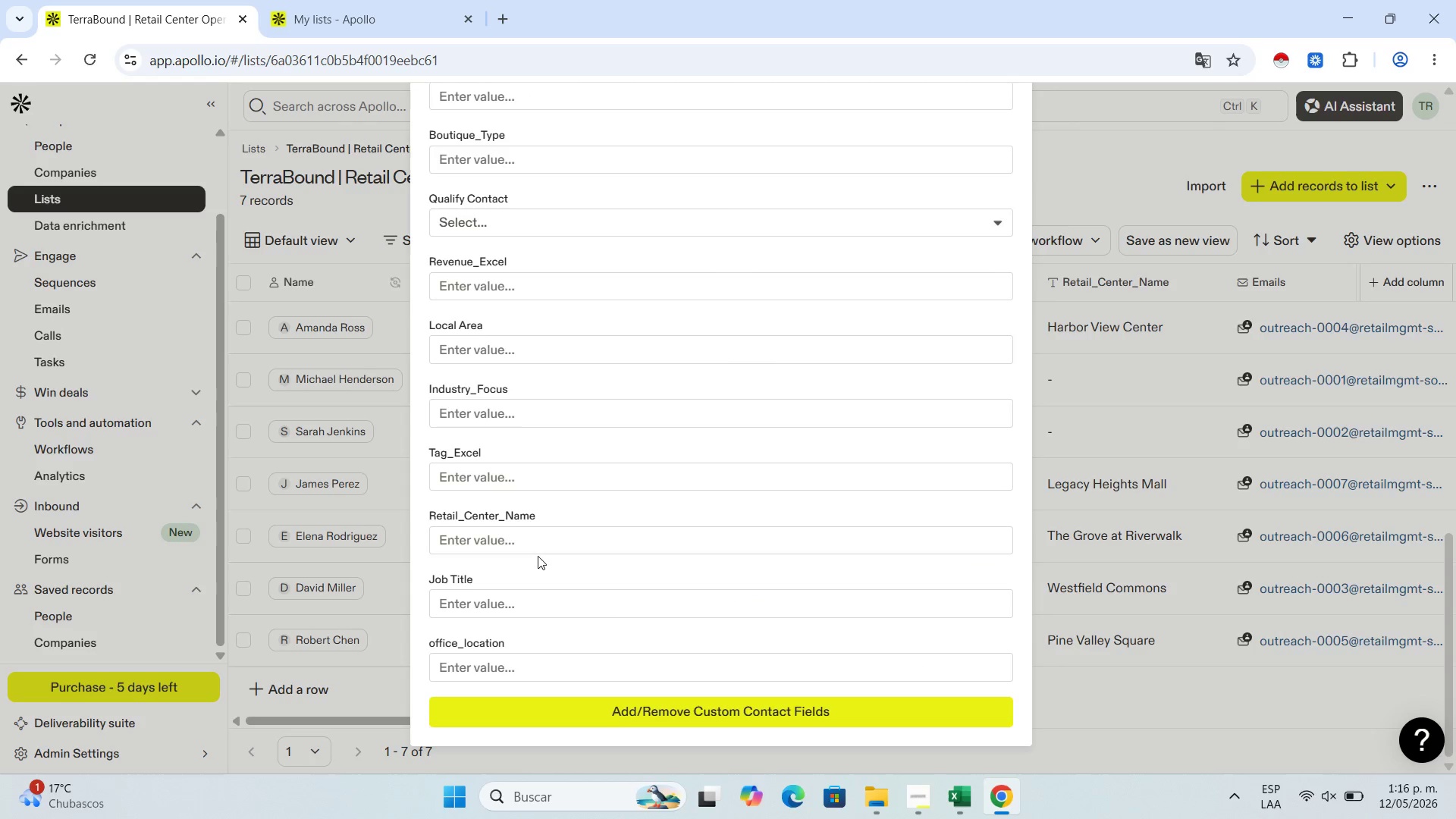 
left_click([537, 541])
 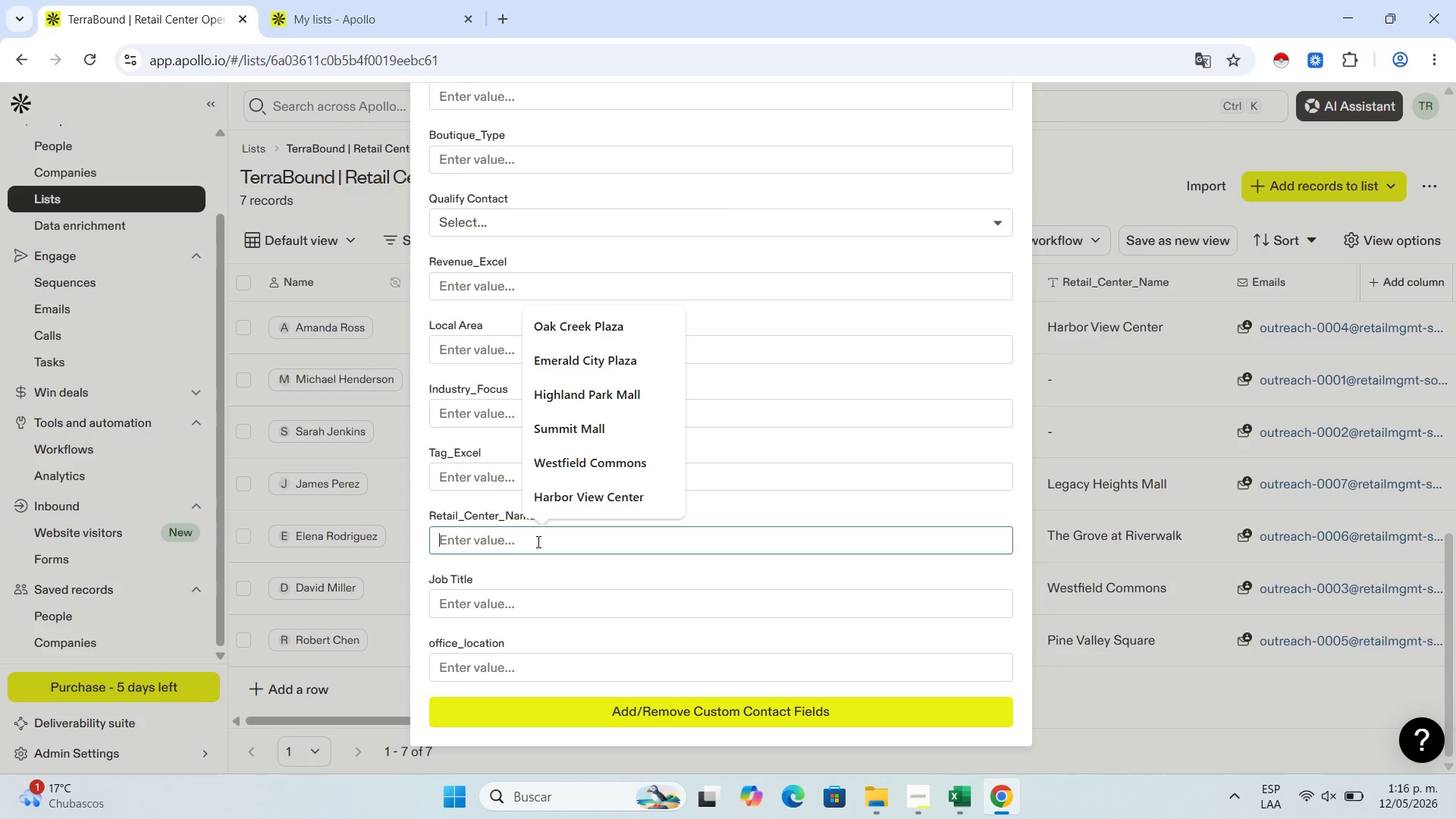 
key(Control+V)
 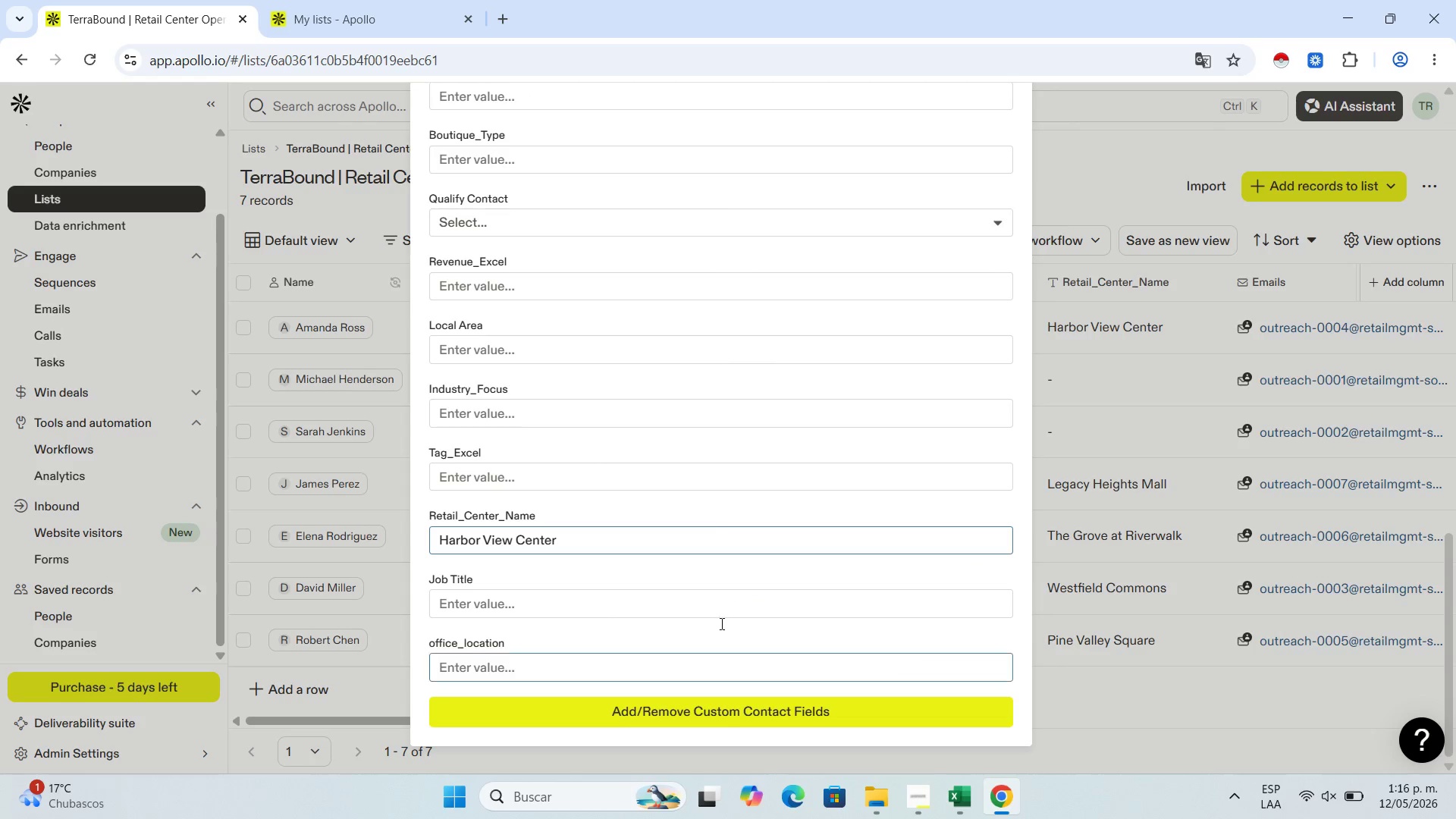 
scroll: coordinate [716, 538], scroll_direction: up, amount: 17.0
 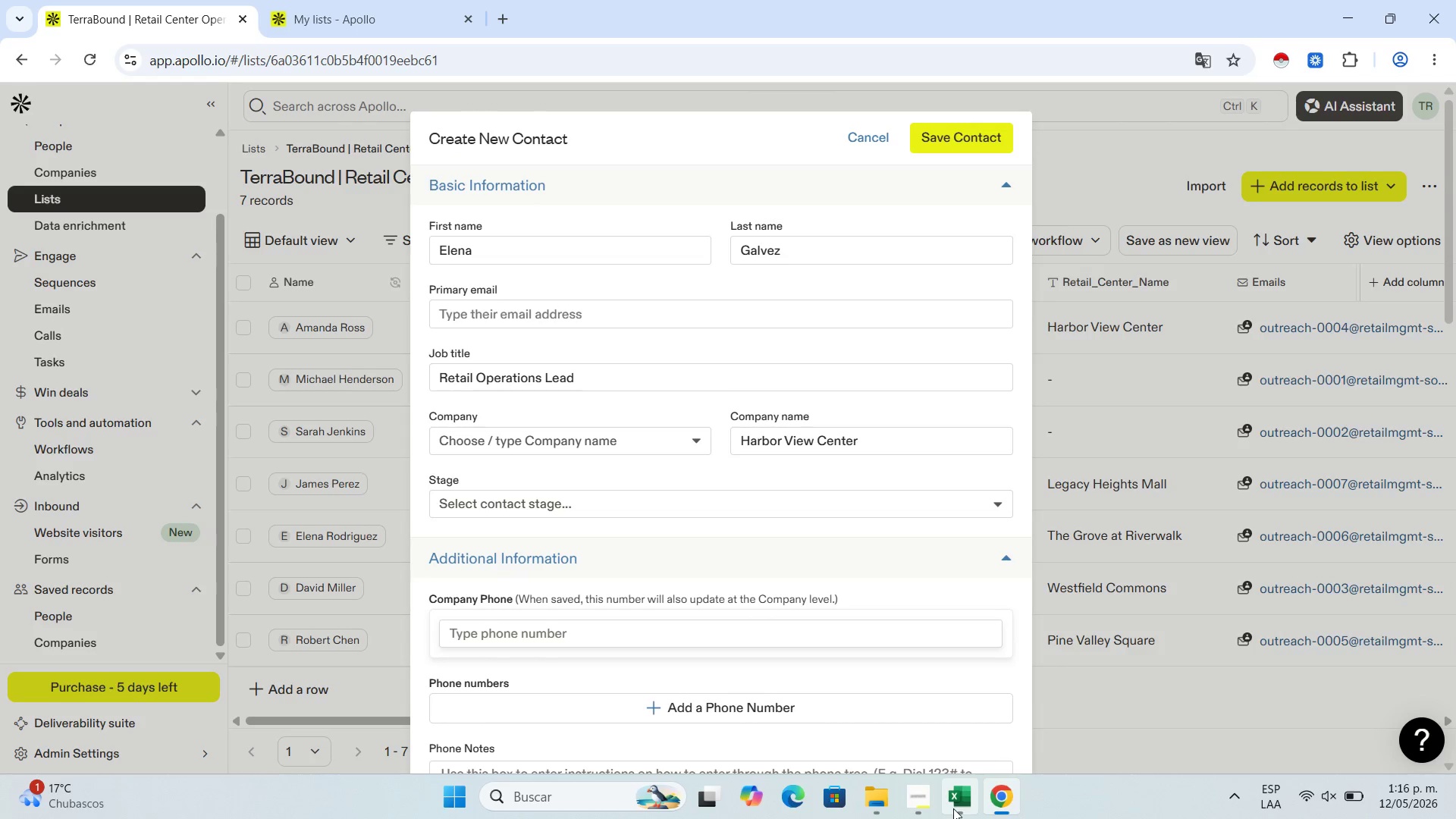 
left_click([953, 808])
 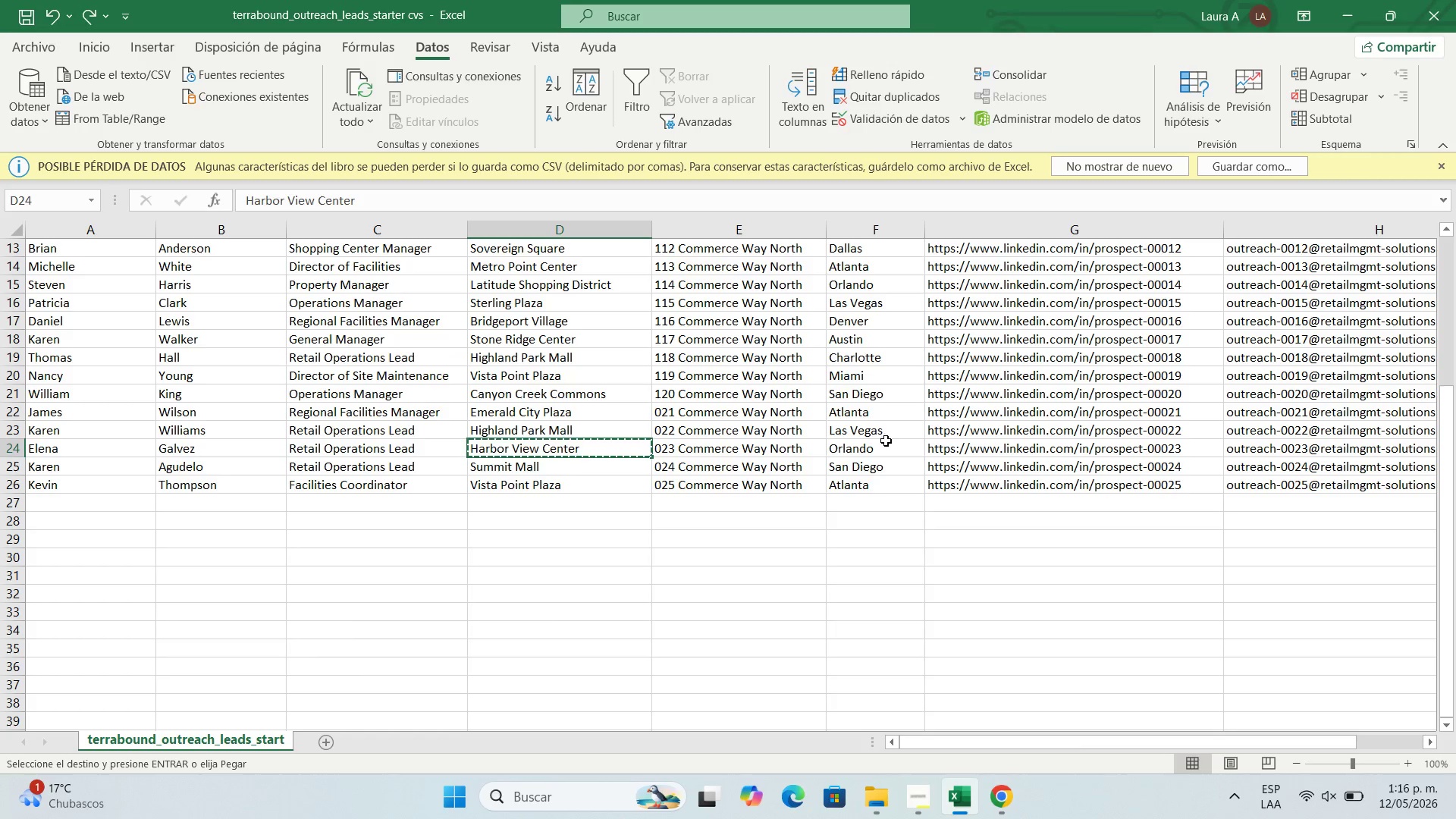 
left_click([880, 447])
 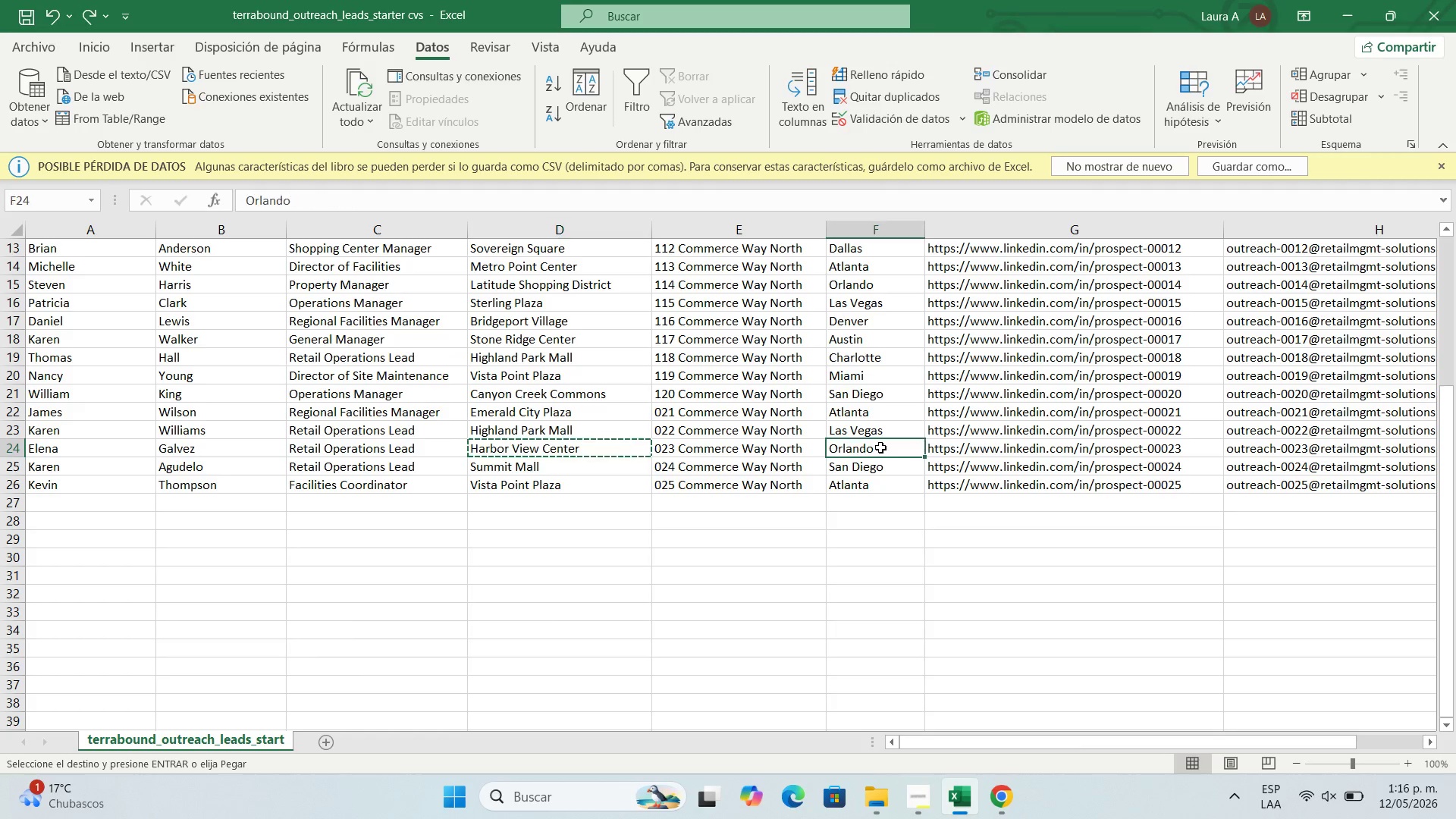 
key(Control+C)
 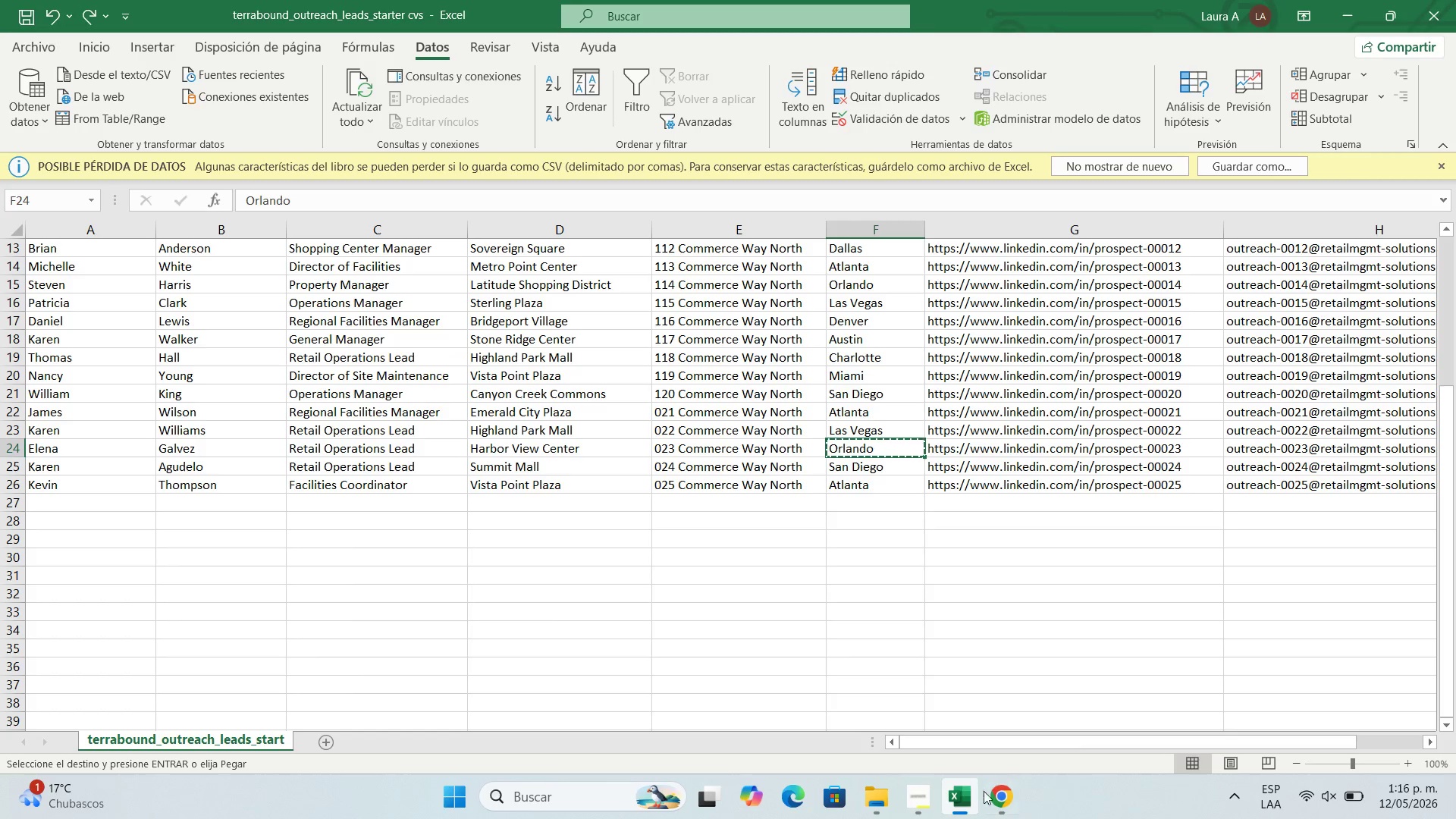 
left_click([987, 792])
 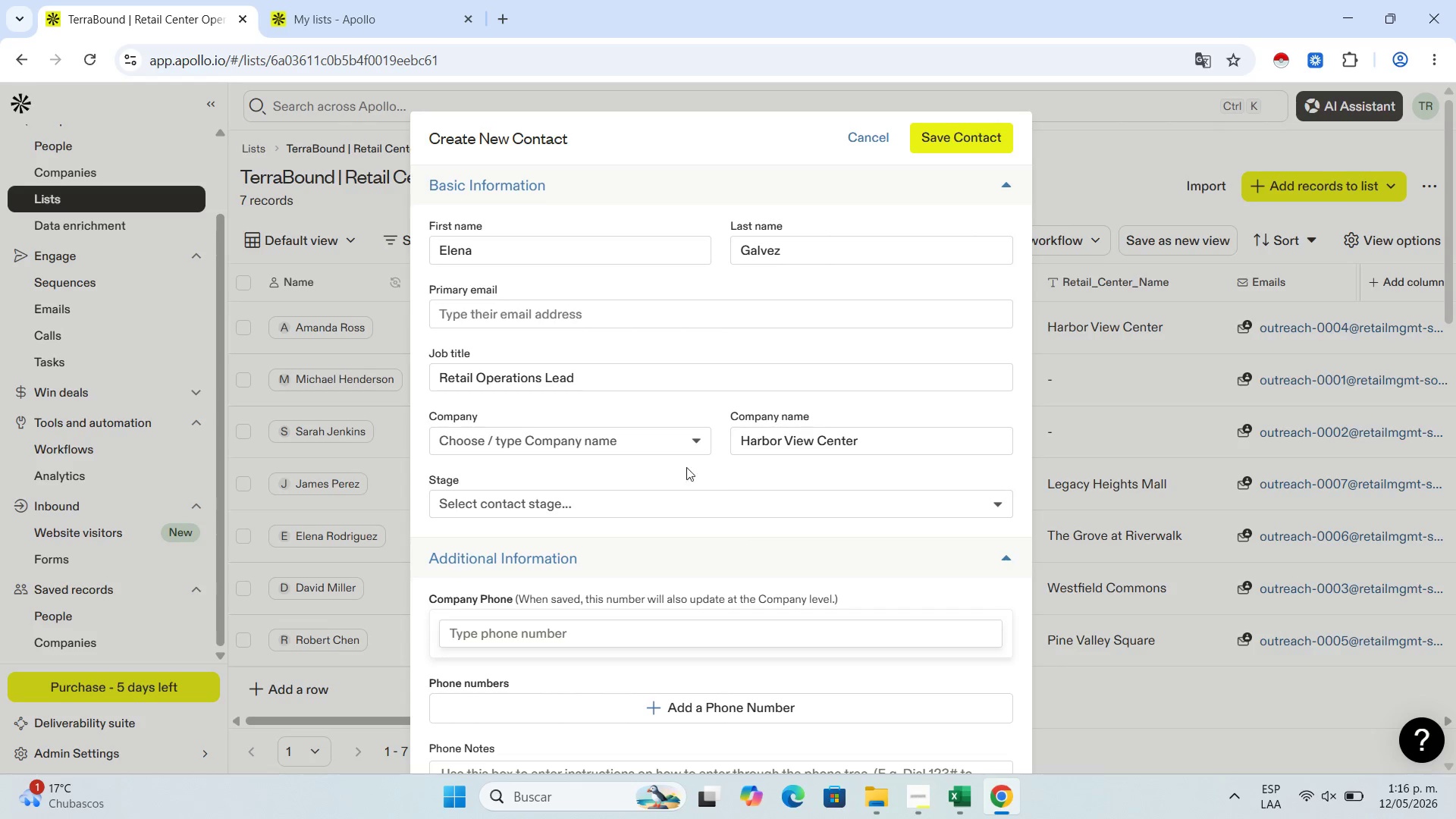 
scroll: coordinate [611, 544], scroll_direction: down, amount: 3.0
 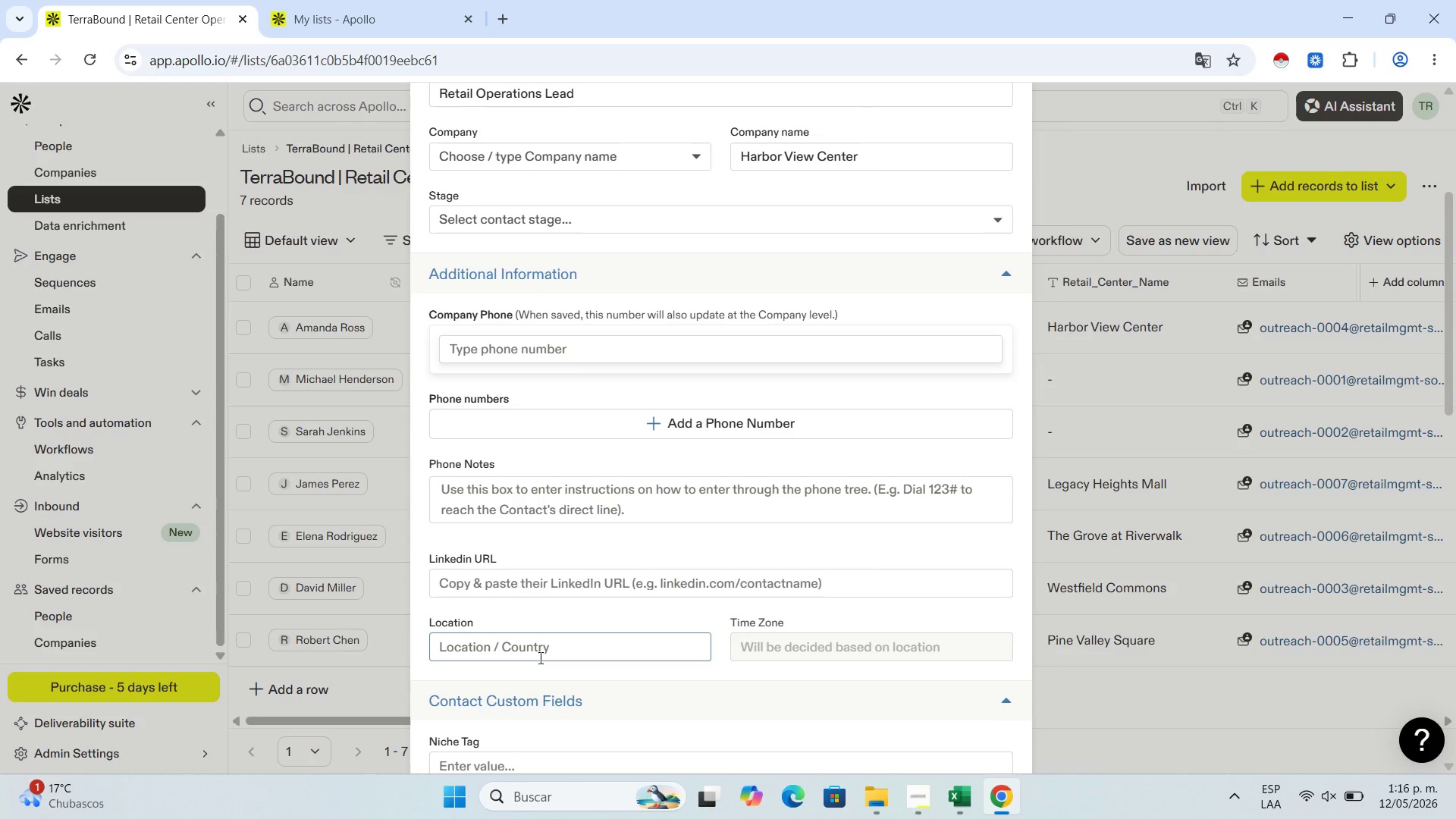 
left_click([539, 657])
 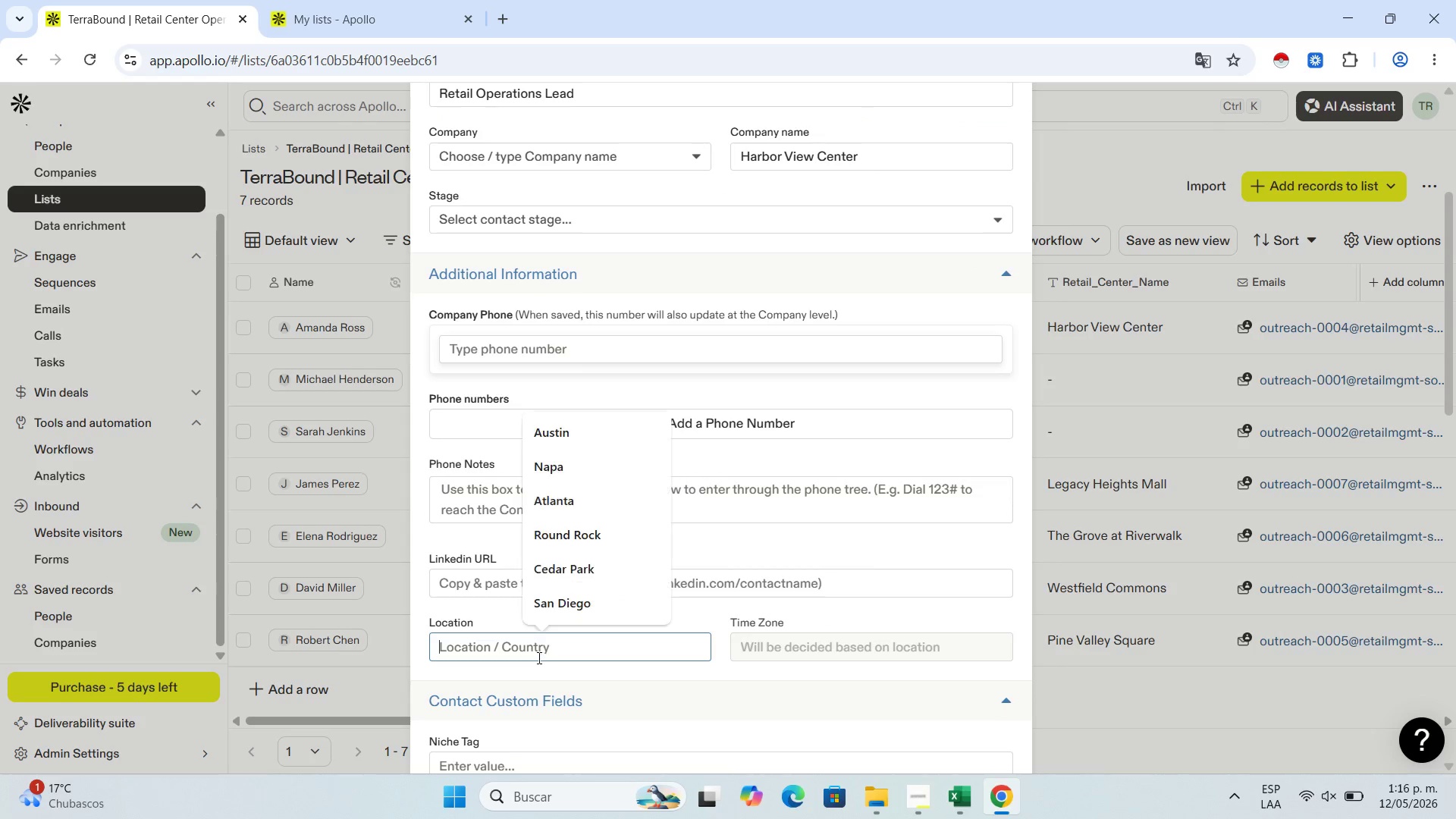 
key(Control+V)
 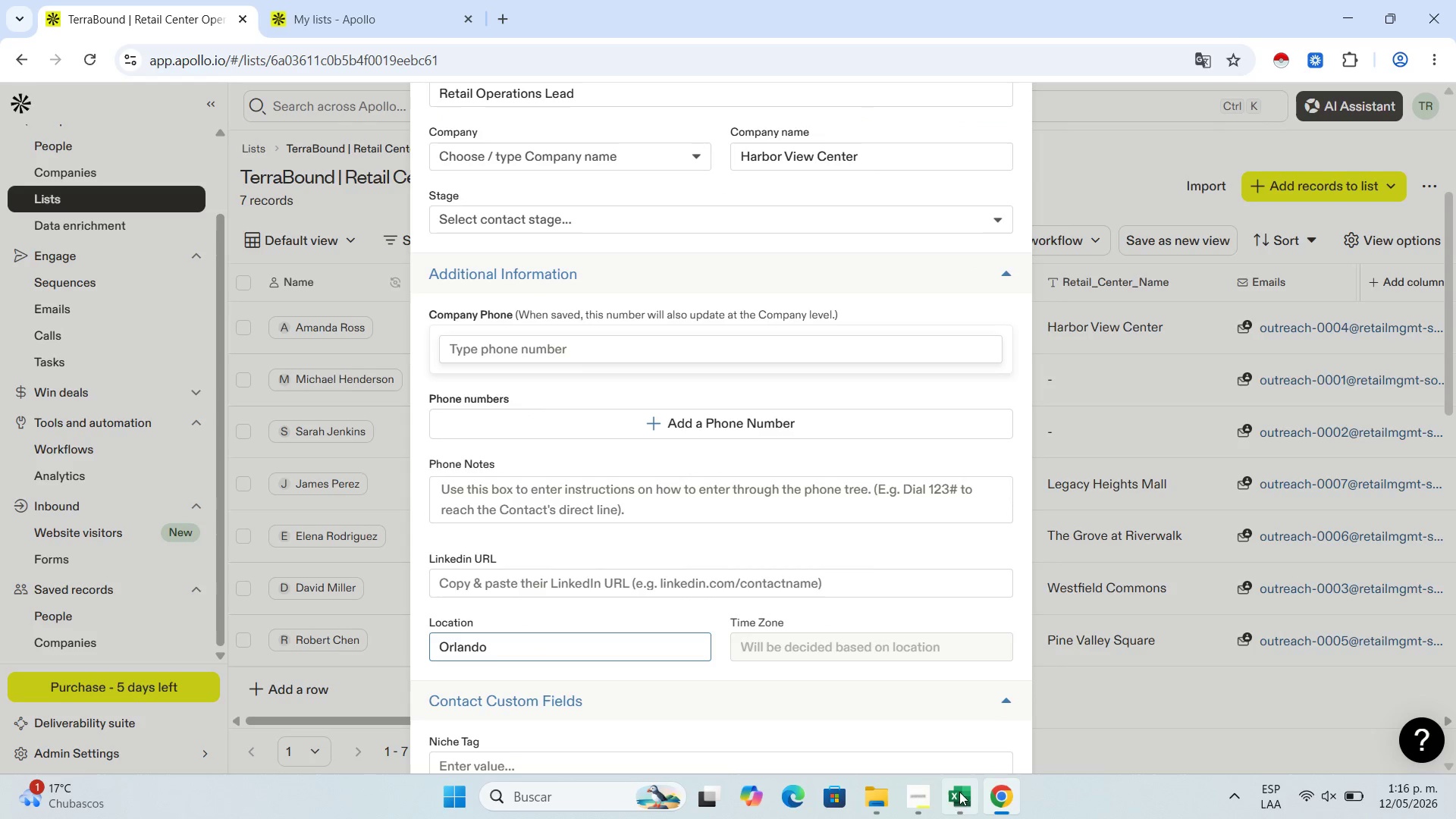 
left_click([955, 805])
 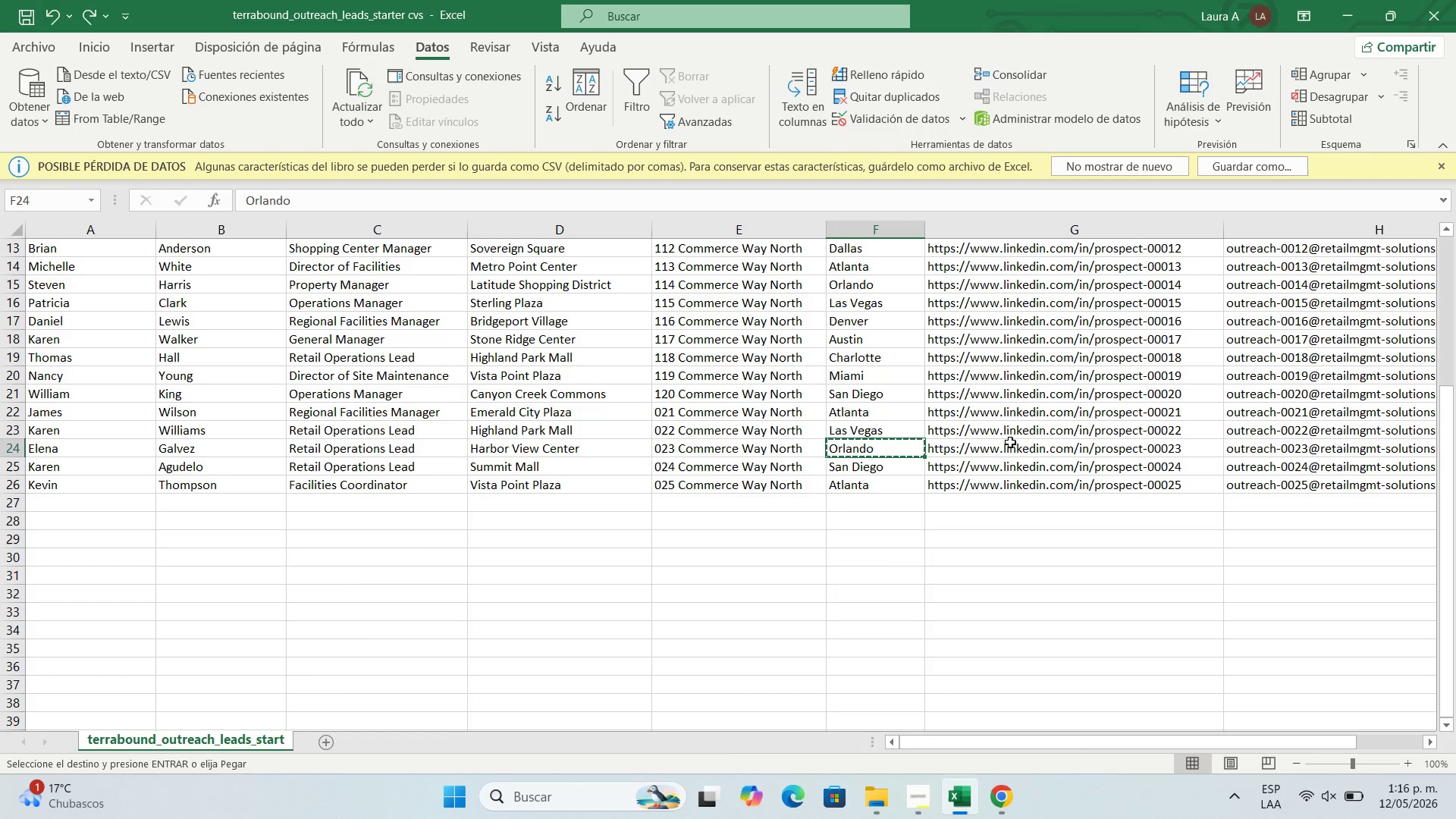 
left_click([1012, 450])
 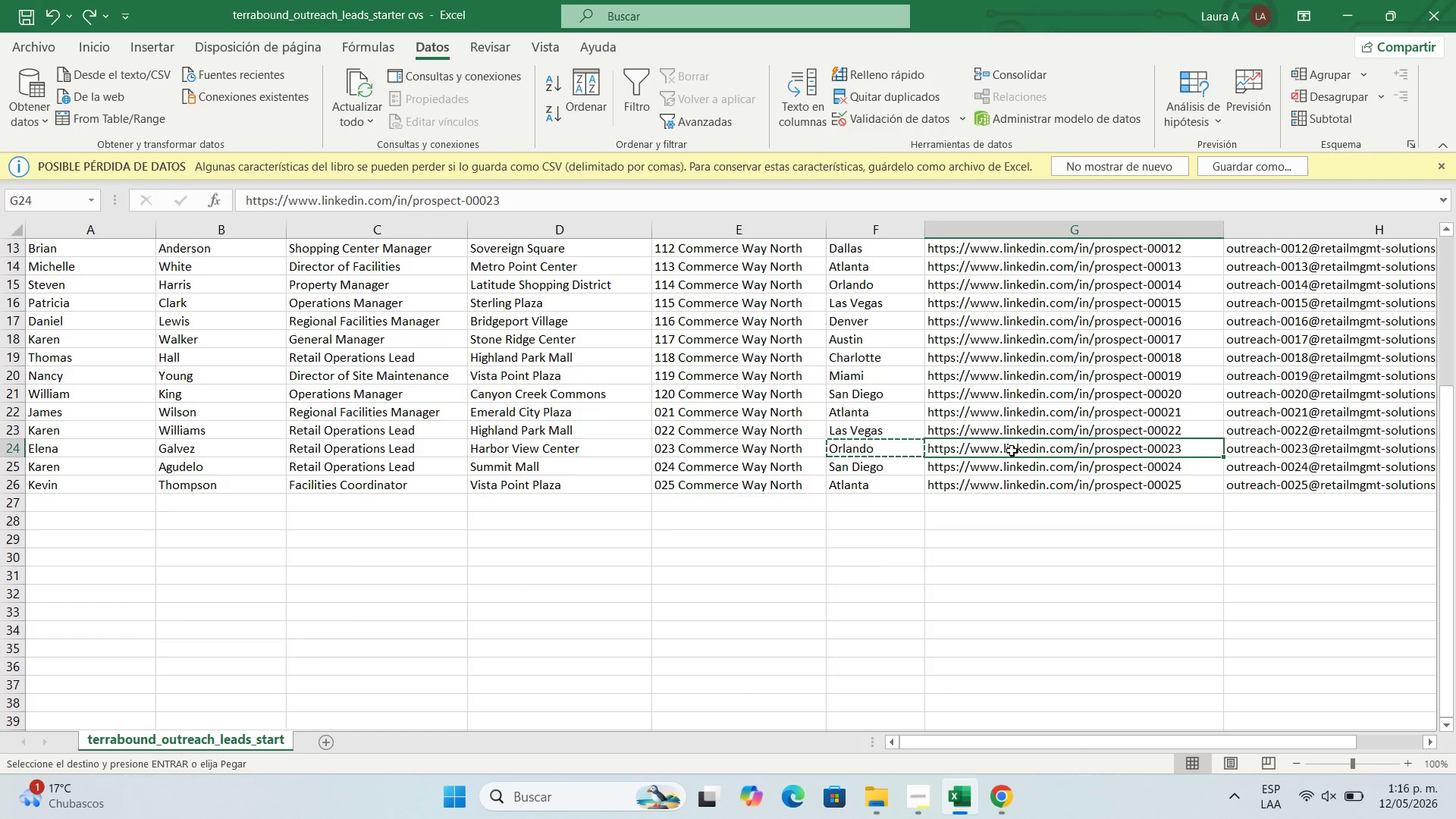 
key(Control+C)
 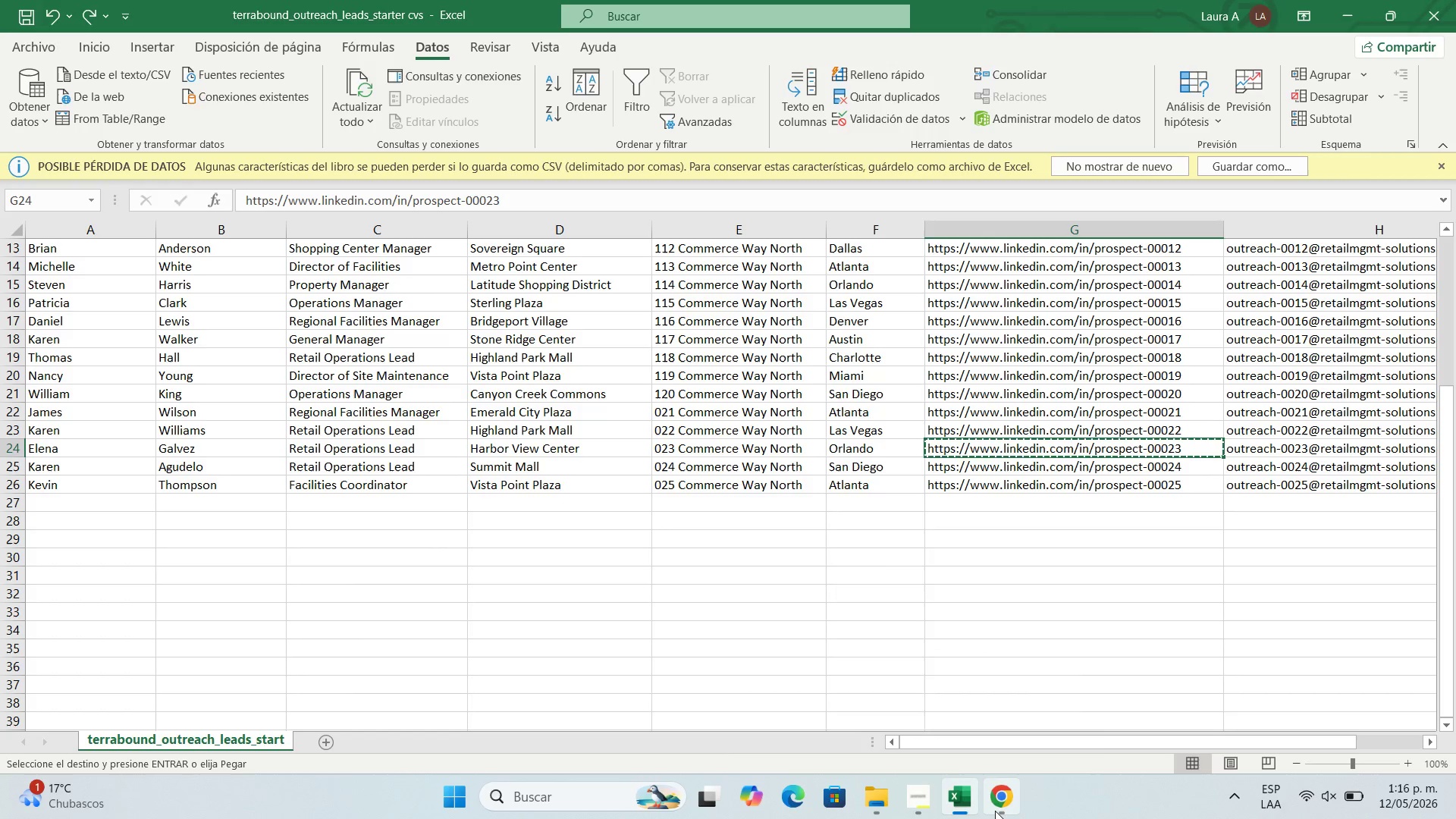 
left_click([998, 809])
 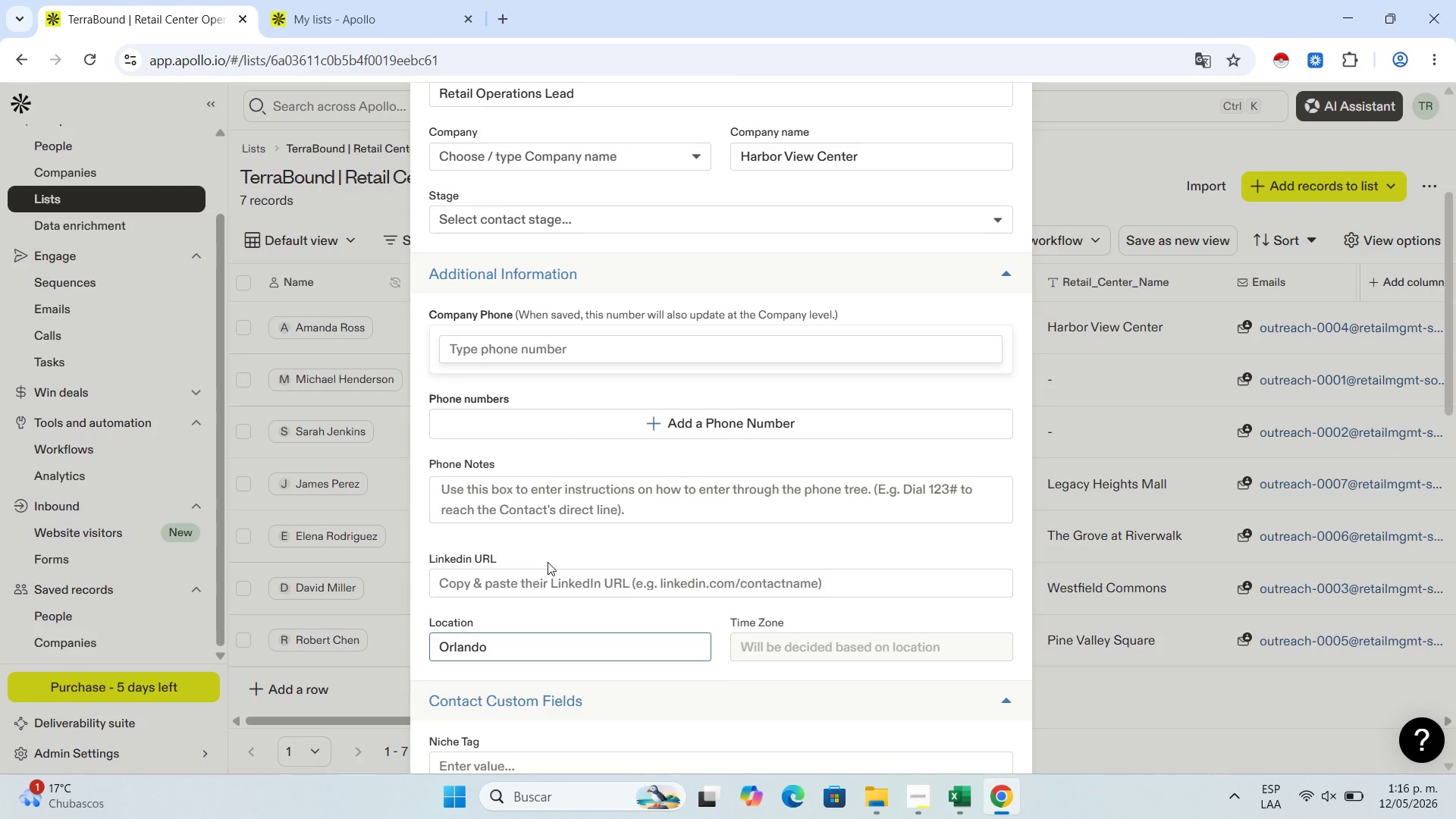 
left_click([548, 574])
 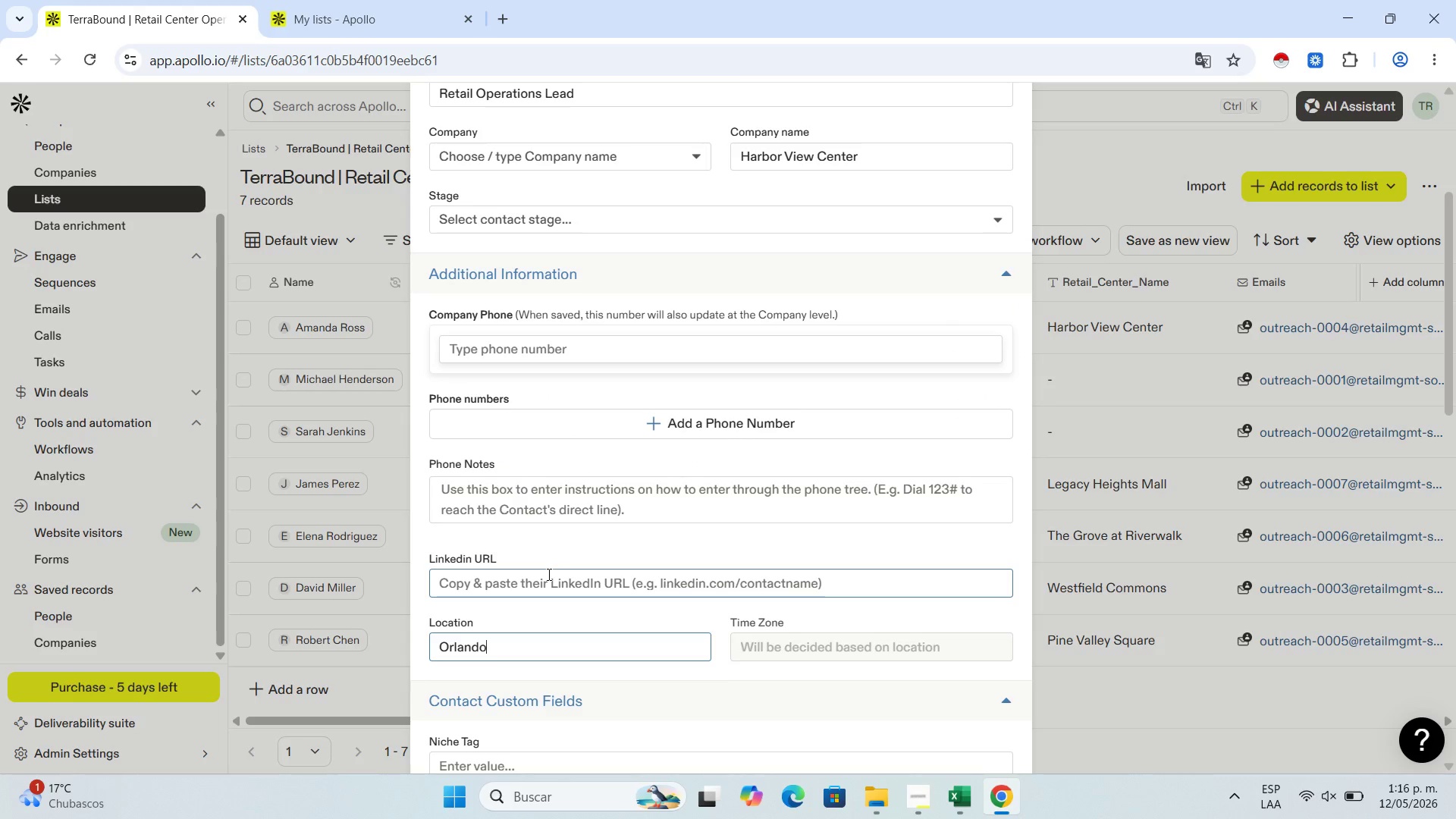 
key(Control+V)
 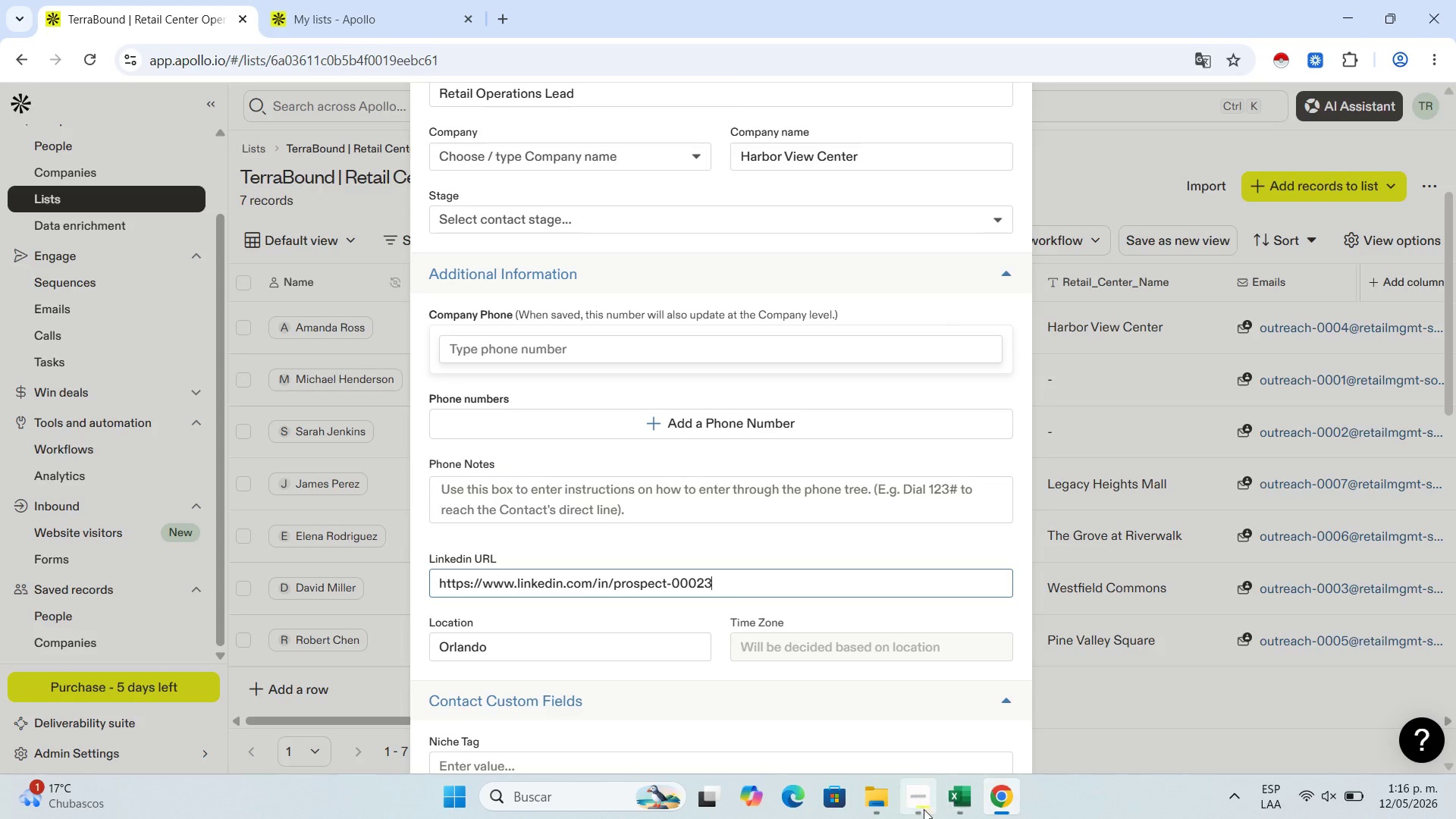 
left_click([966, 795])
 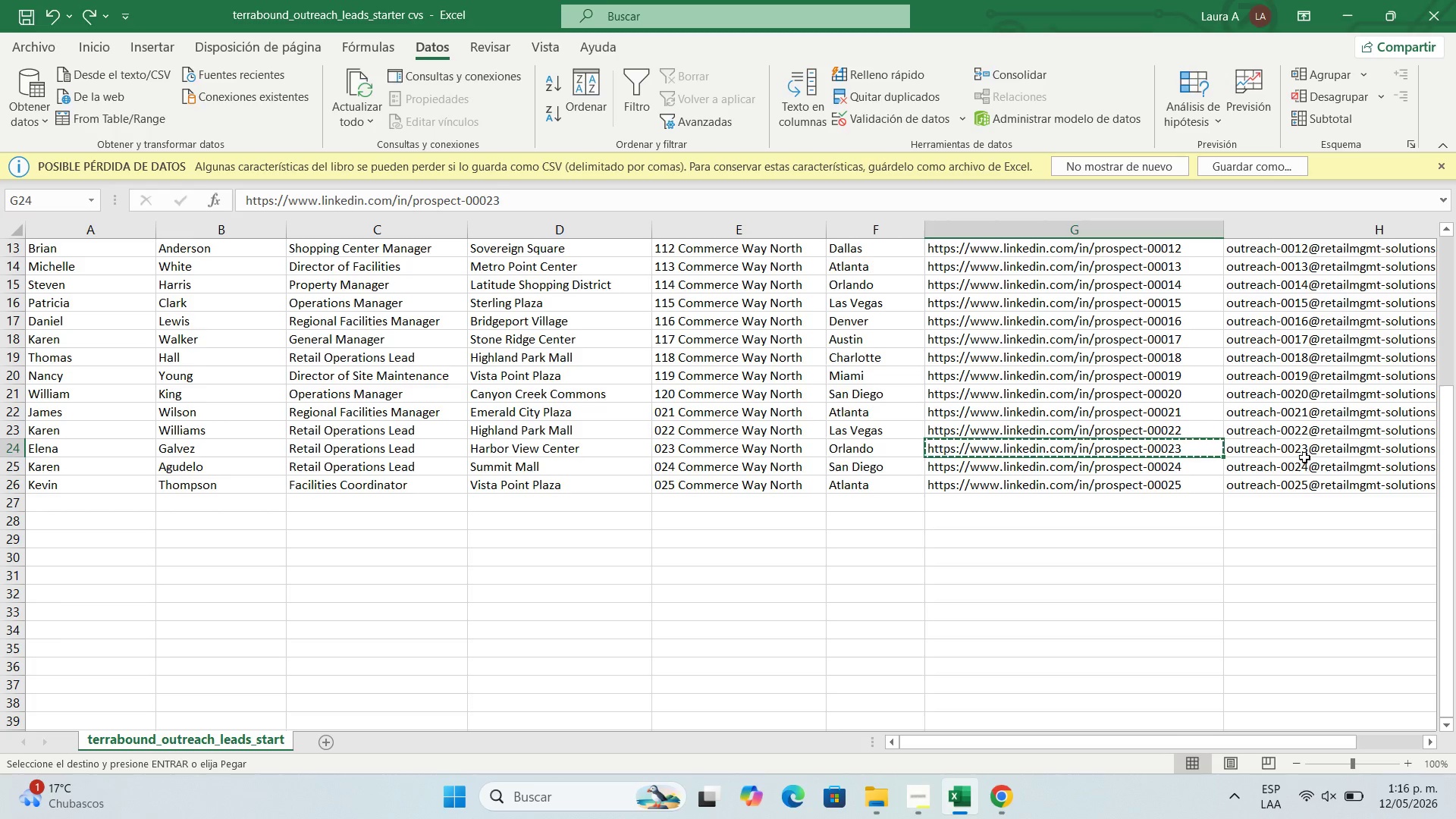 
left_click([1294, 454])
 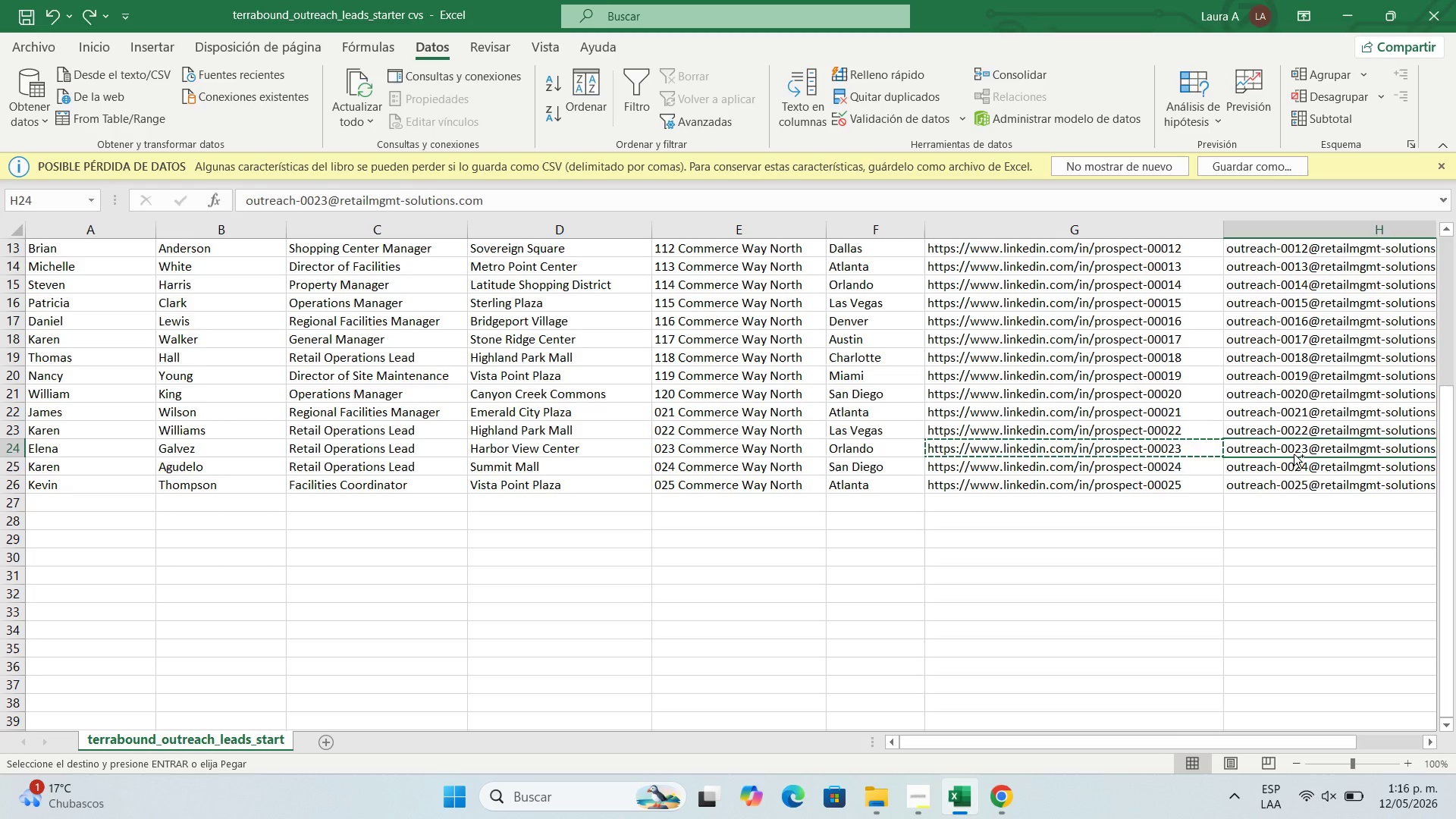 
key(Control+C)
 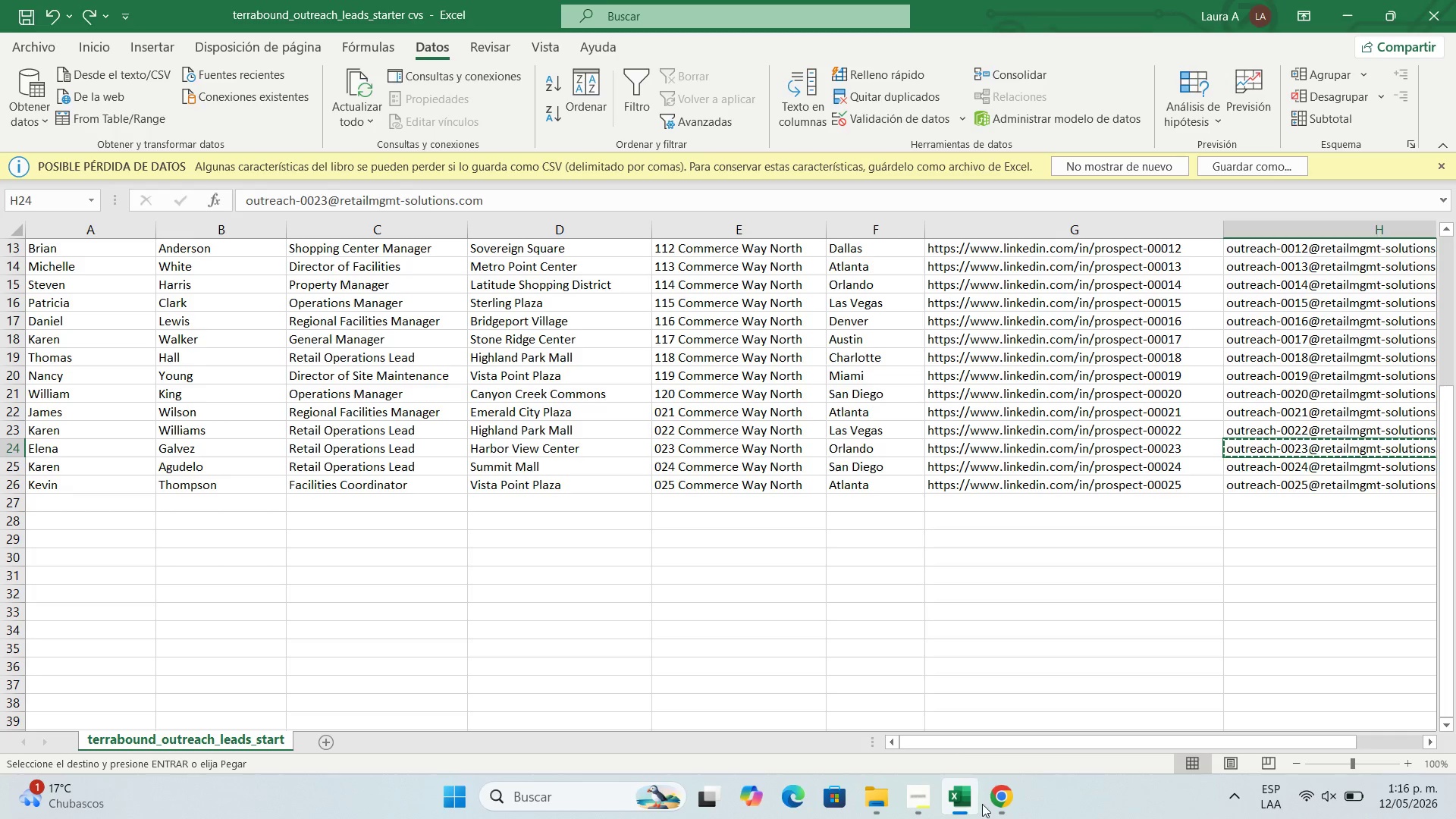 
left_click([1009, 808])
 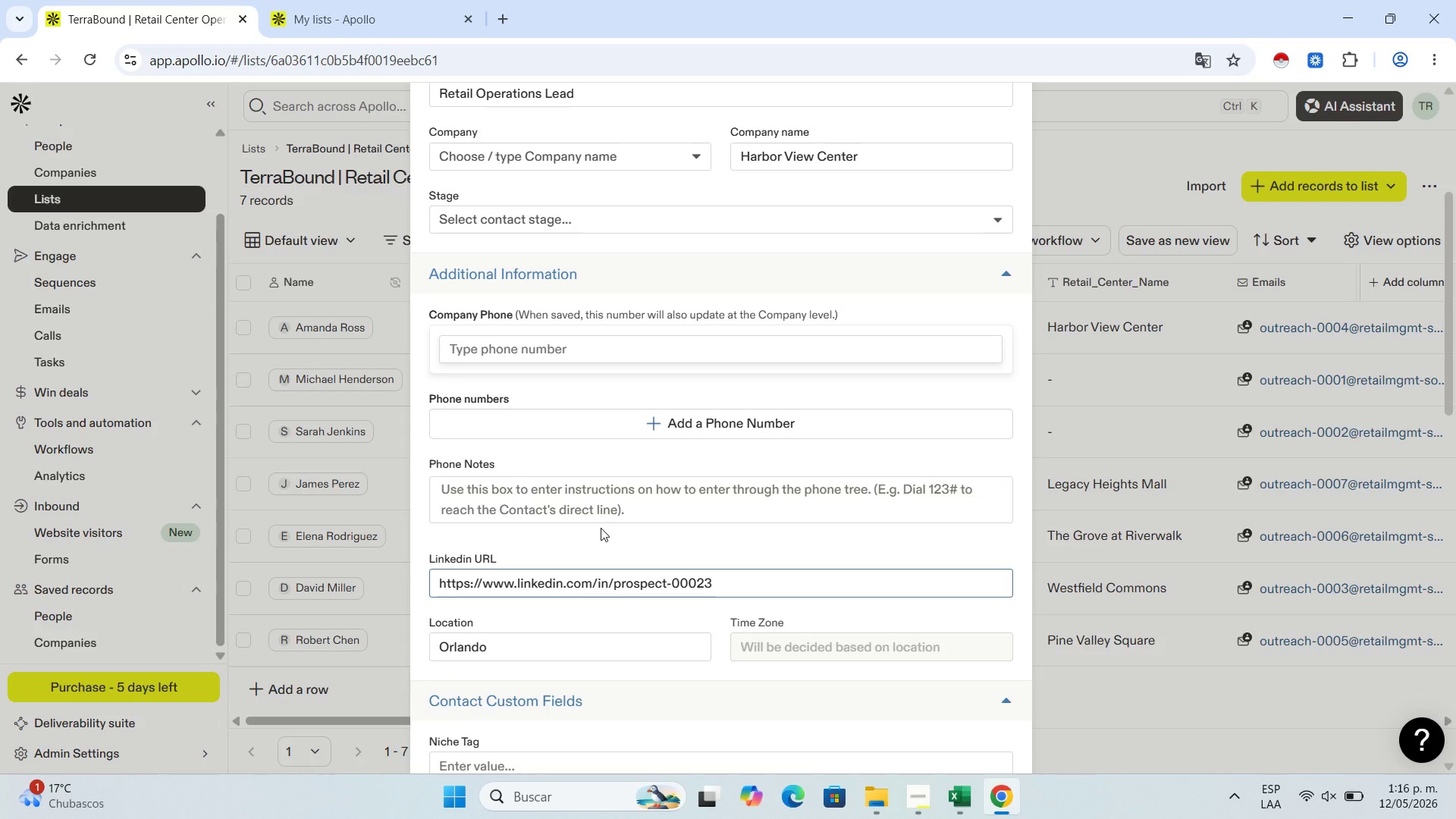 
scroll: coordinate [601, 526], scroll_direction: up, amount: 5.0
 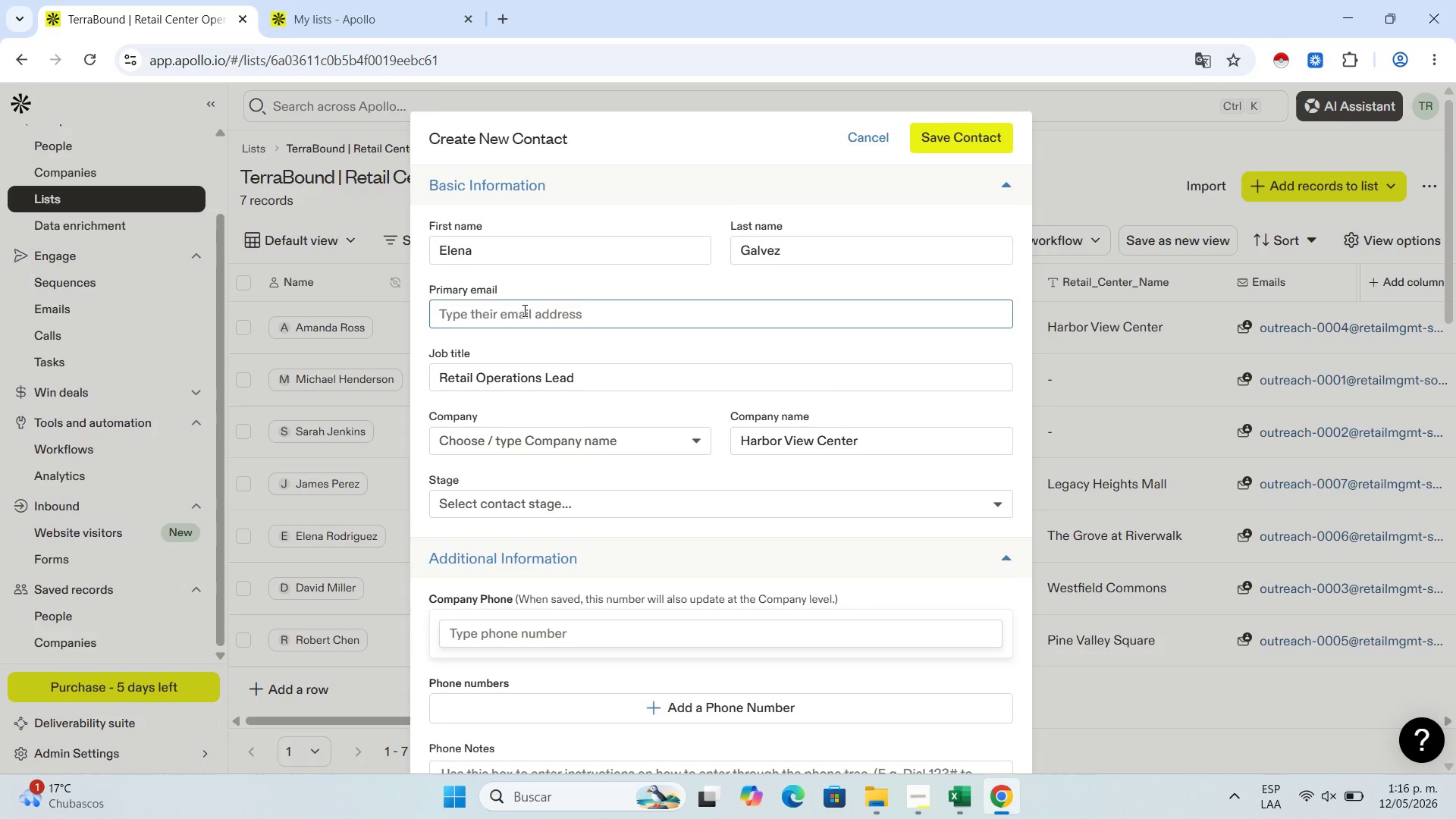 
left_click([523, 310])
 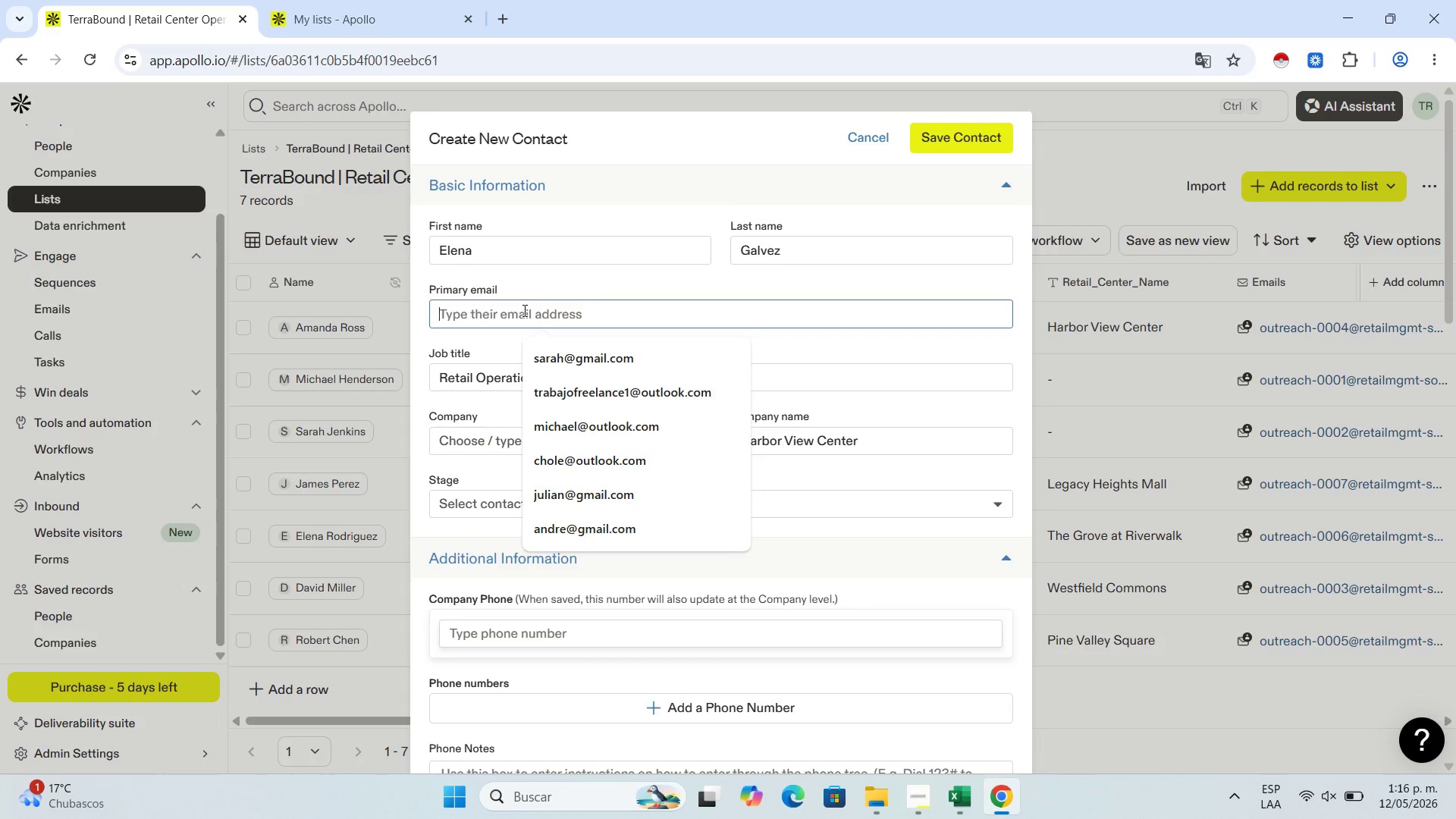 
key(Control+V)
 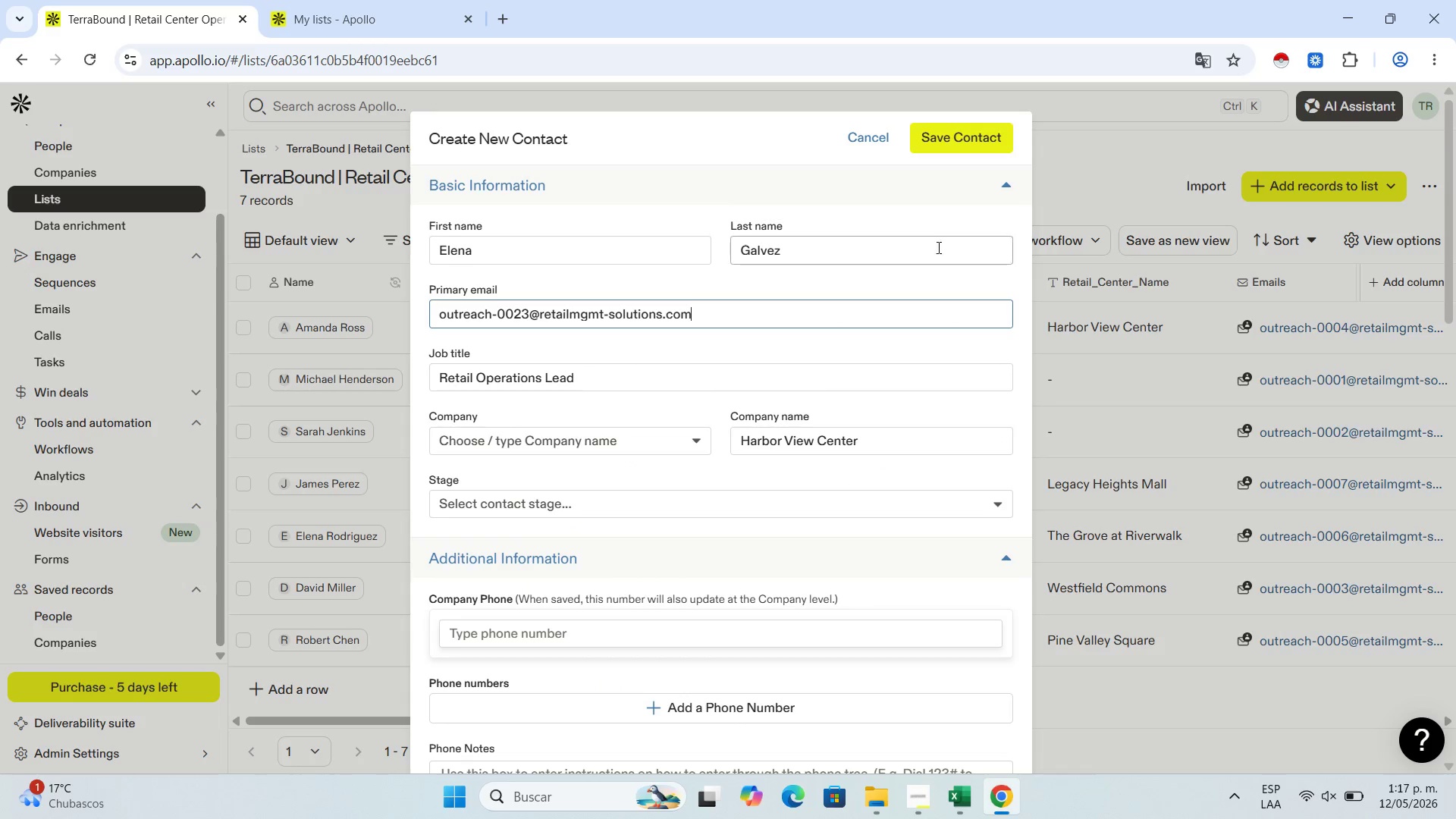 
left_click([944, 134])
 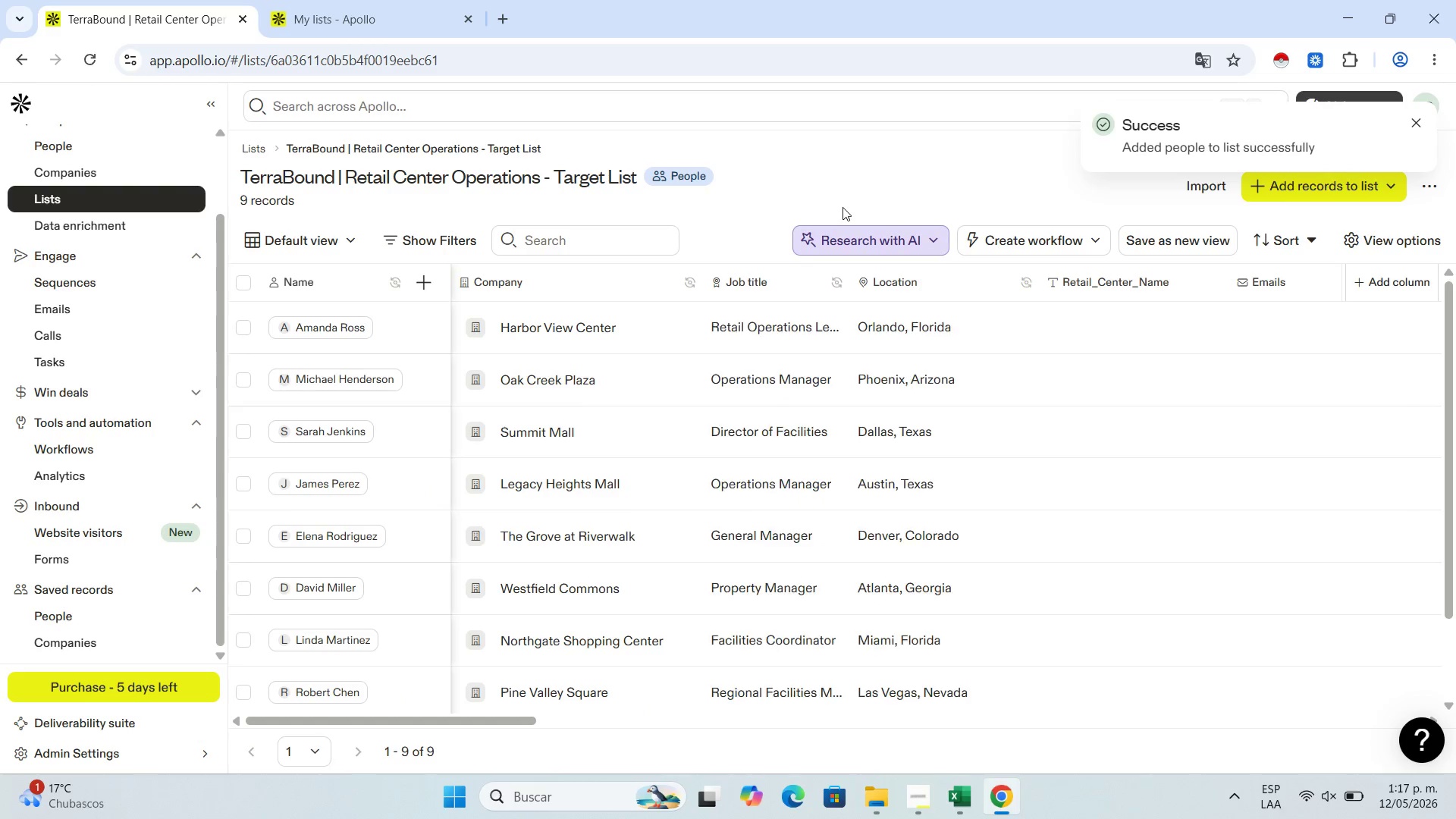 
mouse_move([1075, 378])
 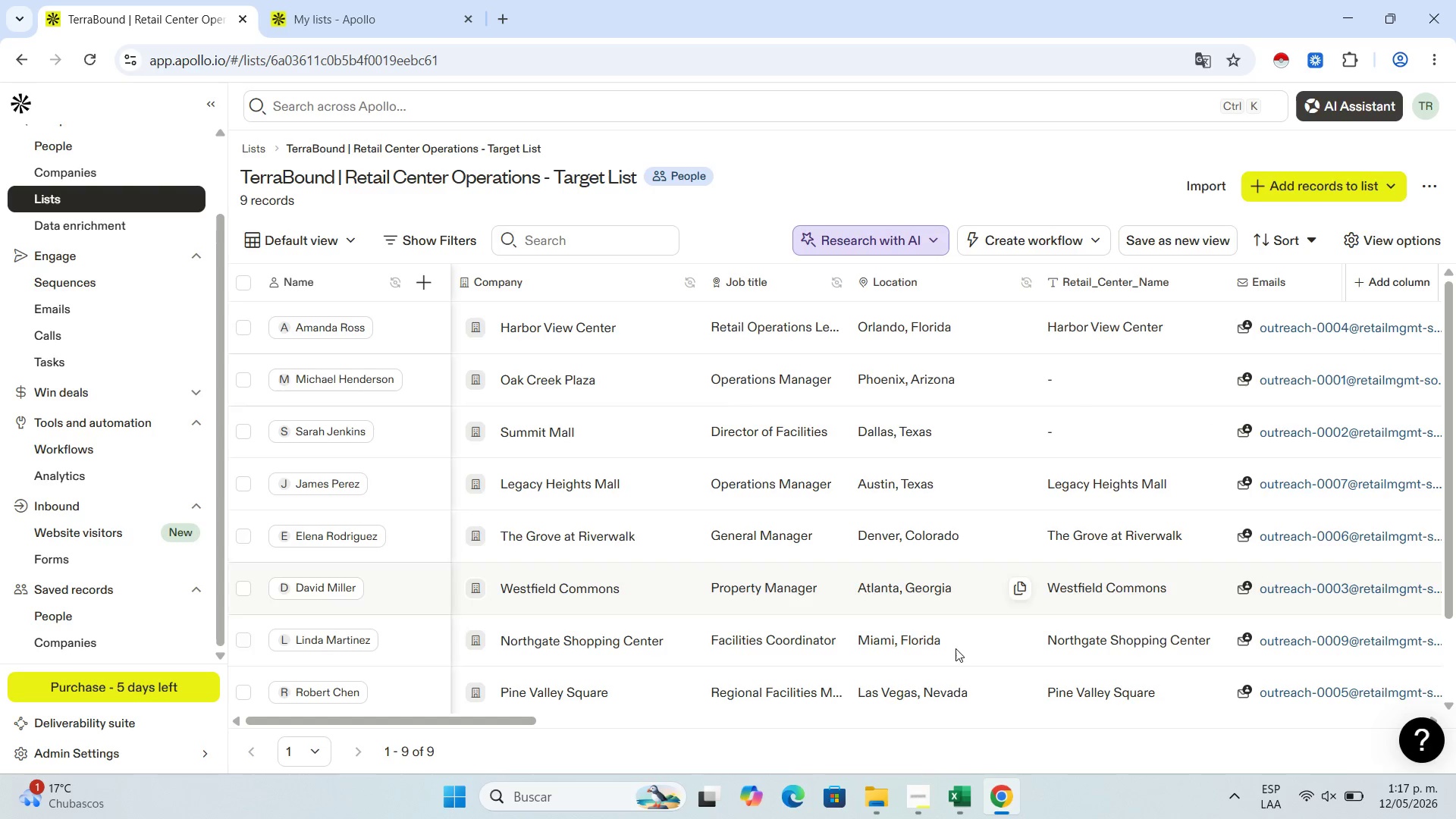 
left_click([956, 783])
 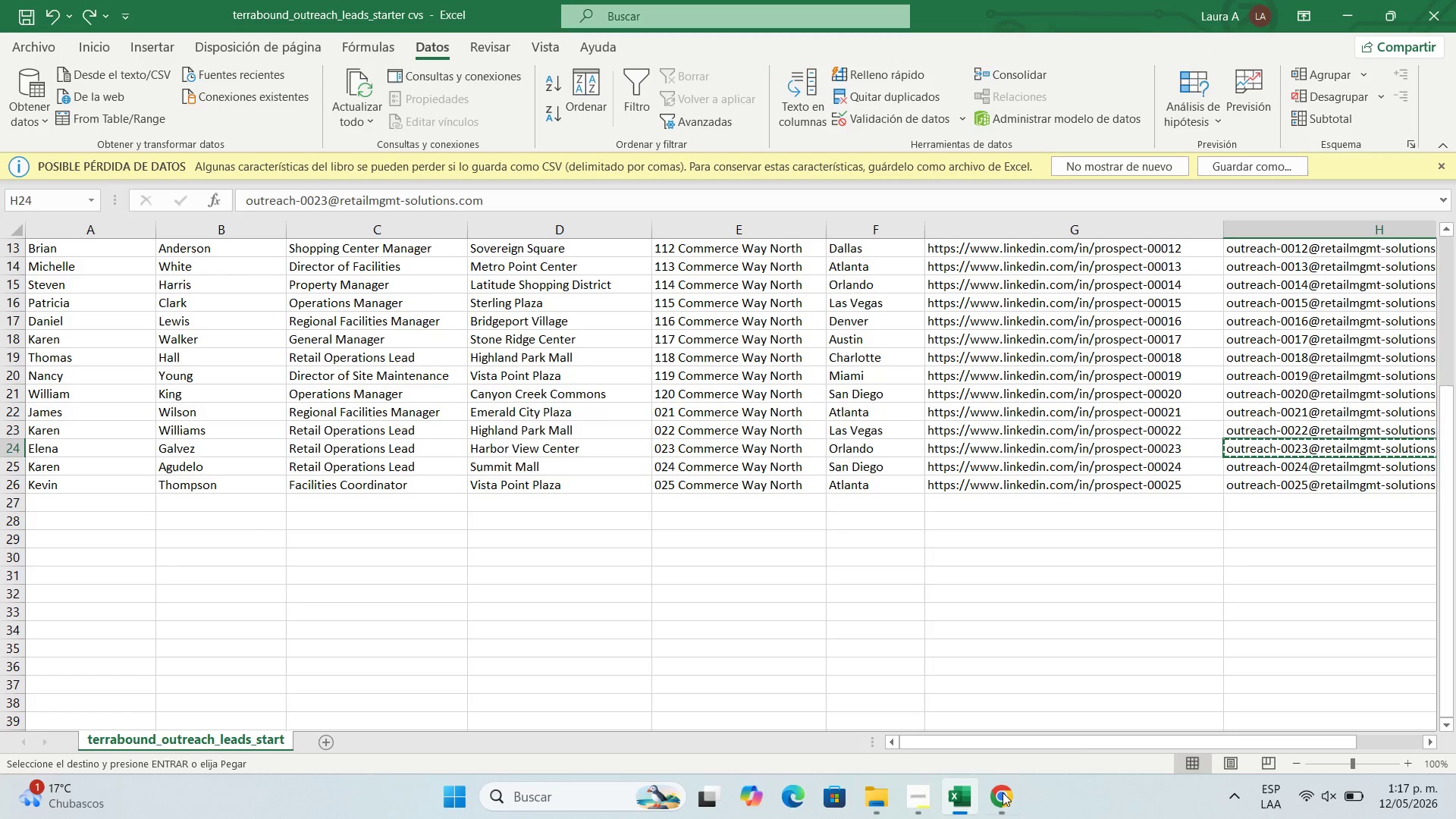 
left_click([999, 792])
 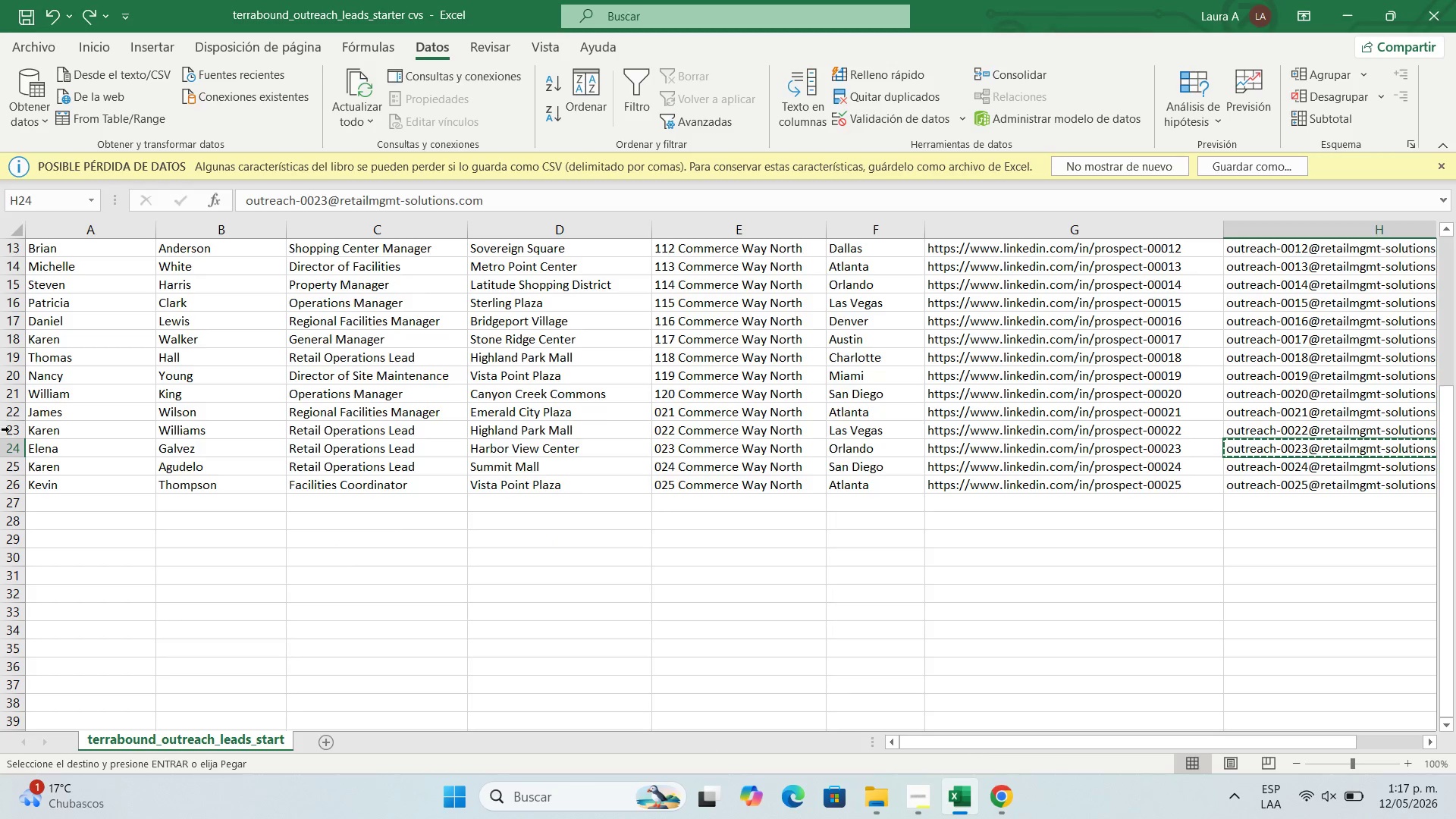 
left_click([92, 468])
 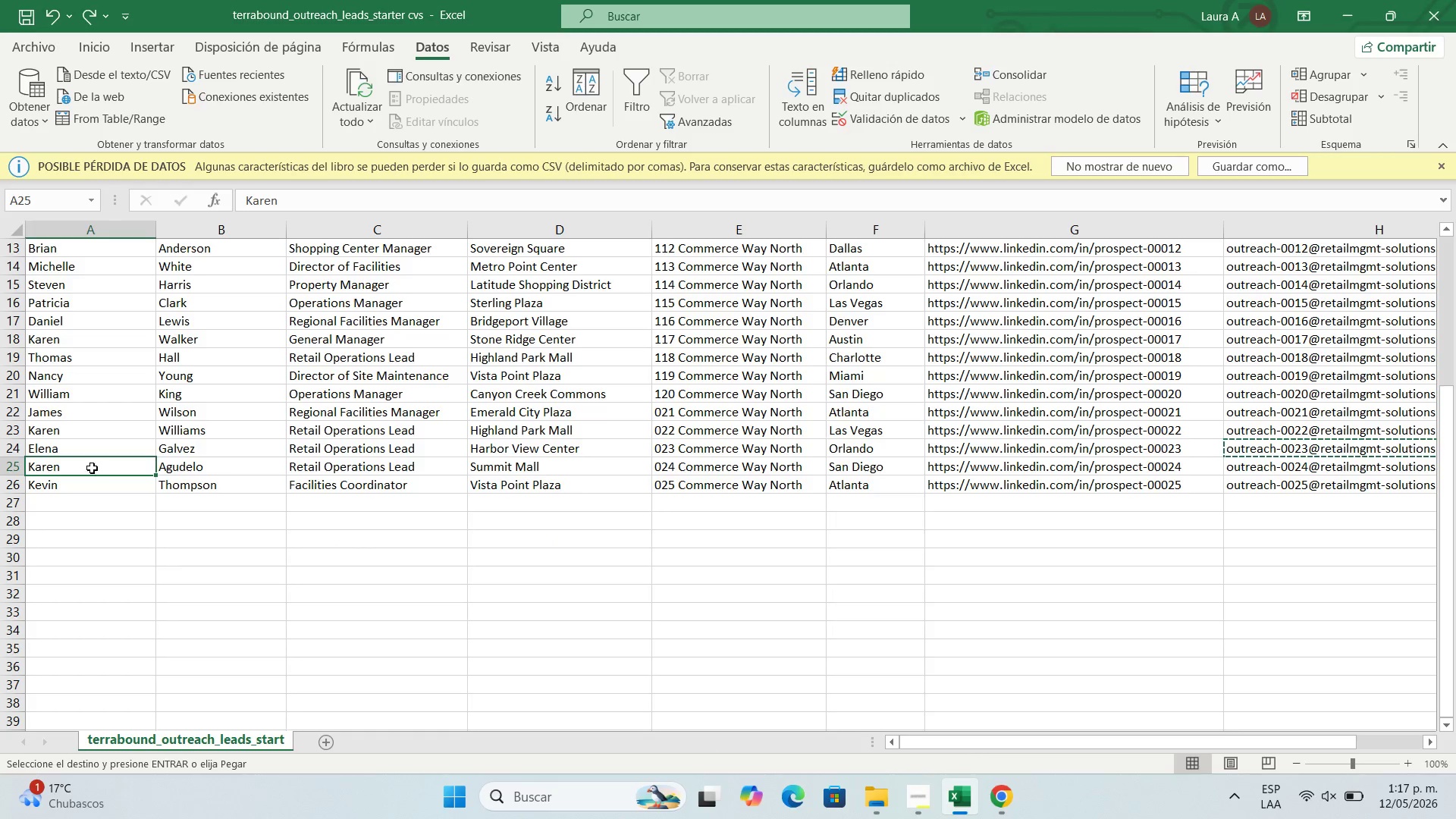 
key(Control+C)
 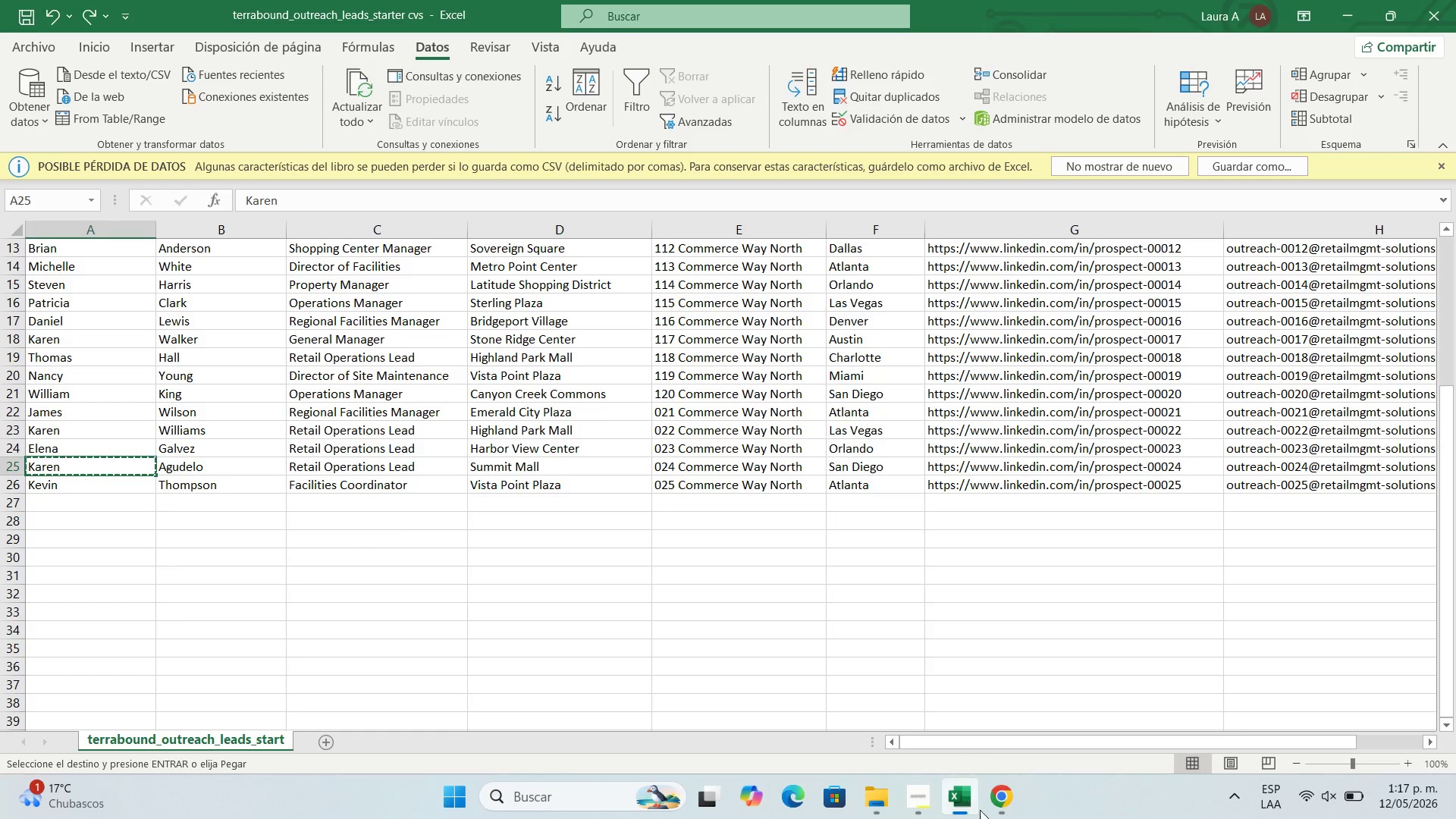 
left_click([995, 801])
 